 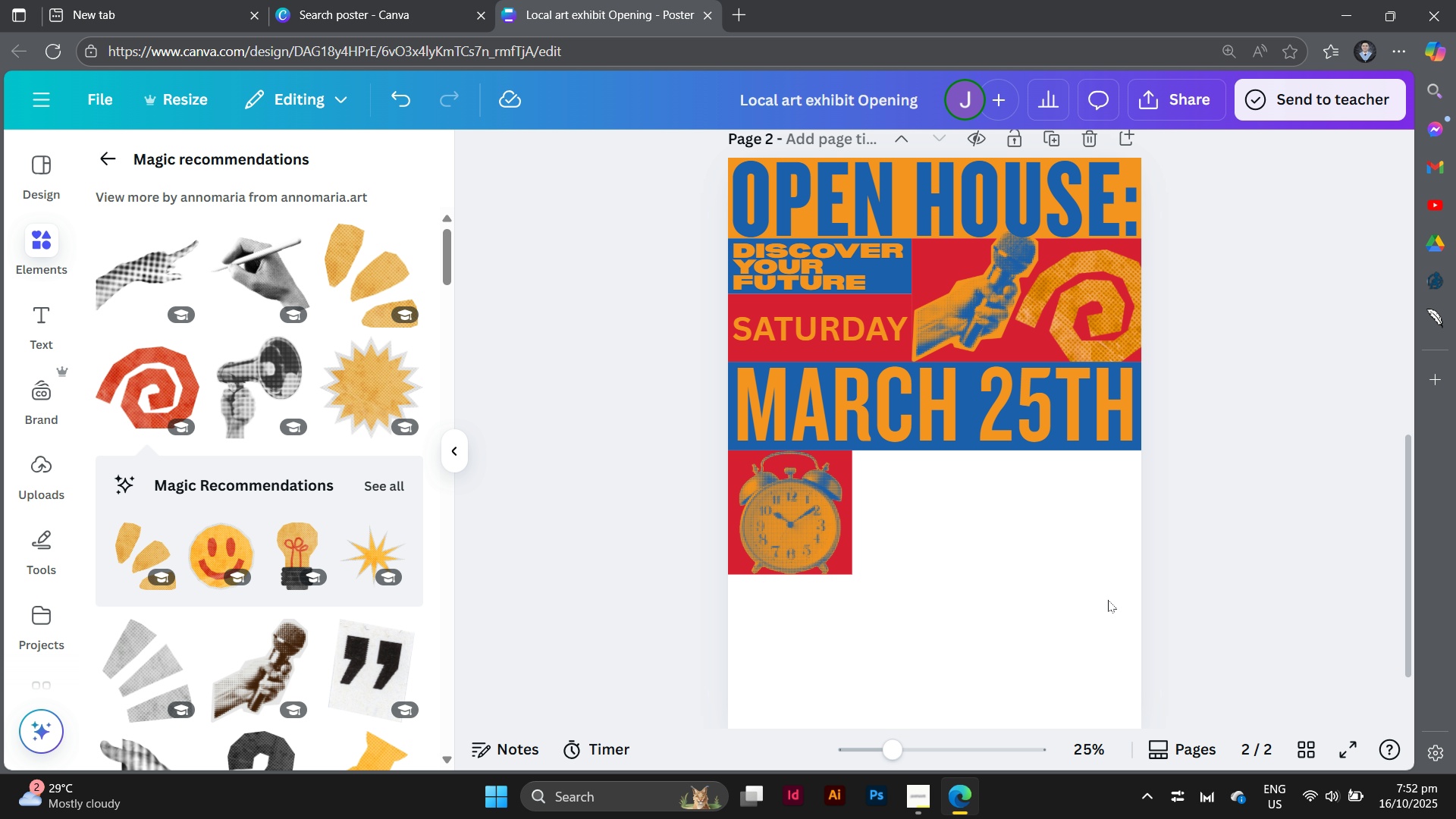 
left_click([810, 548])
 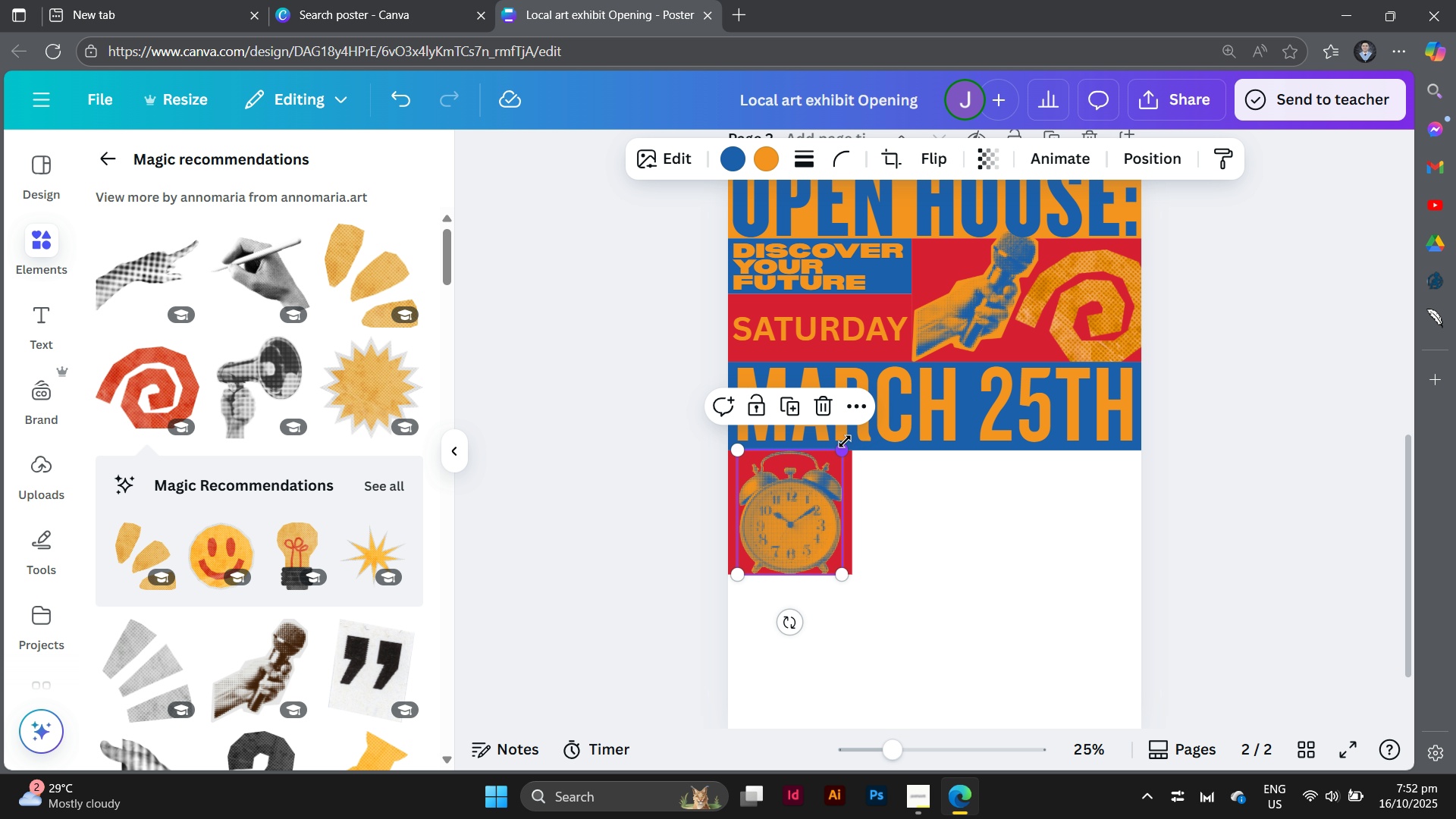 
left_click_drag(start_coordinate=[843, 450], to_coordinate=[846, 437])
 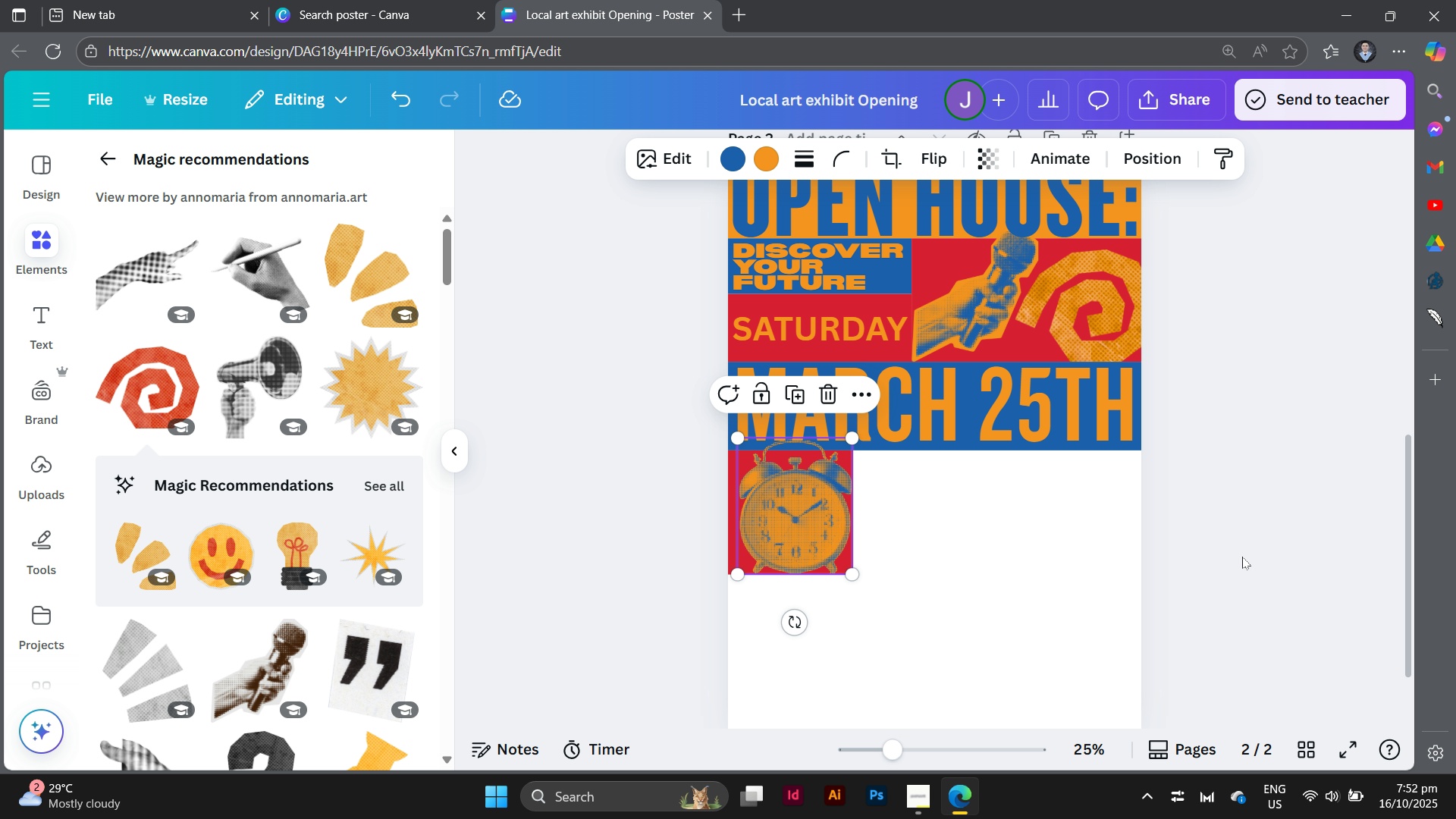 
left_click([1242, 557])
 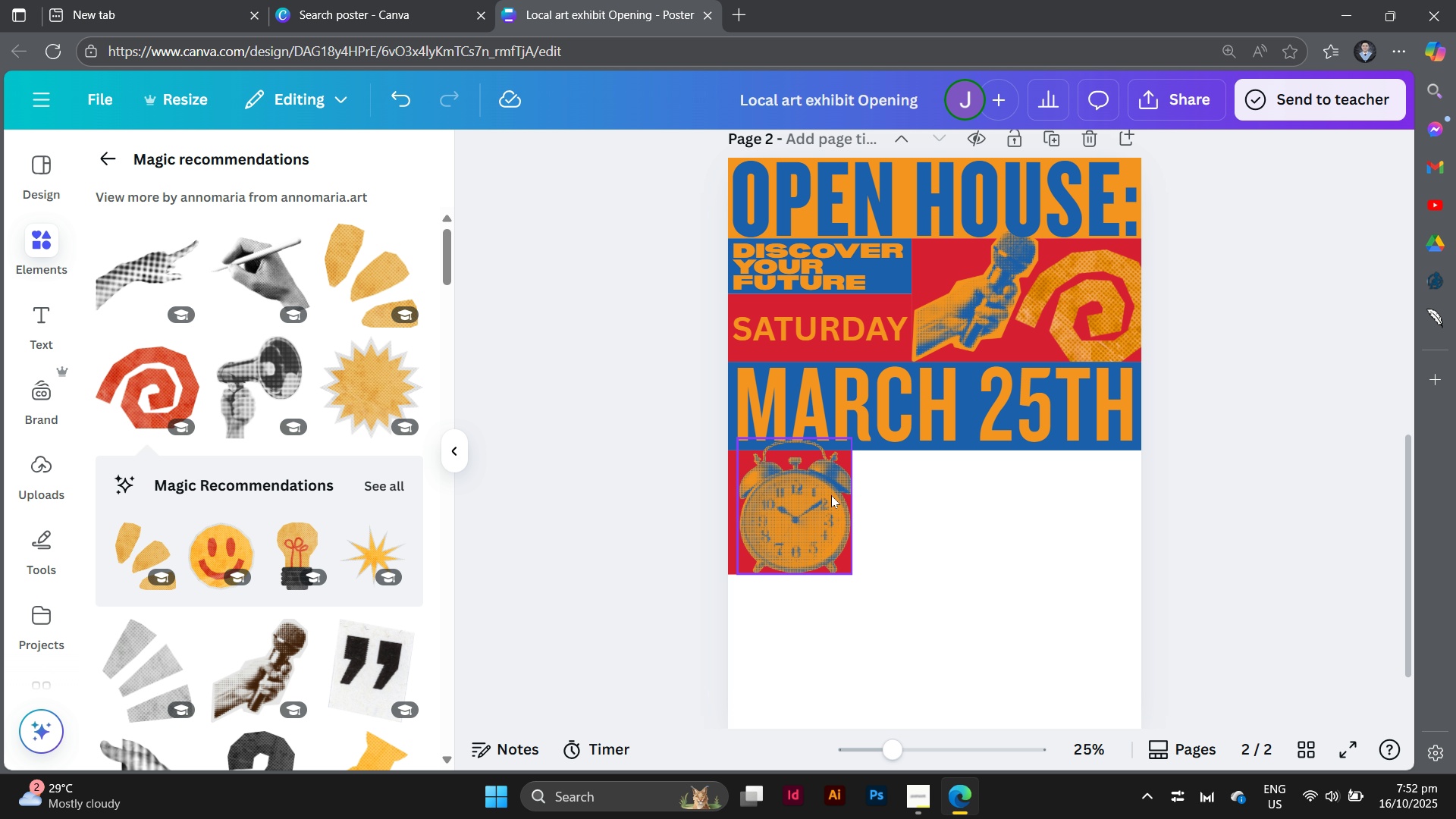 
left_click([832, 494])
 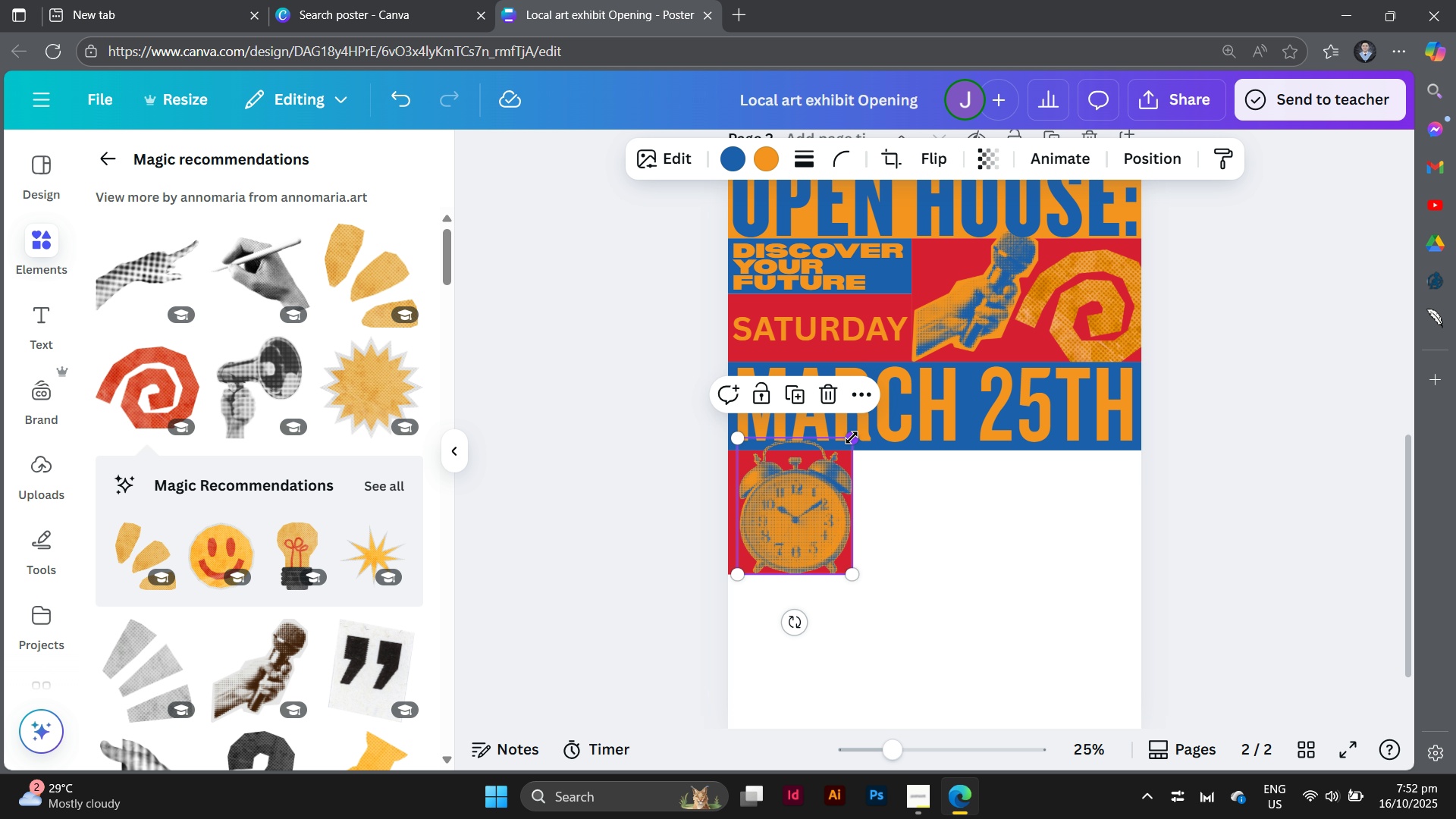 
left_click_drag(start_coordinate=[852, 438], to_coordinate=[864, 418])
 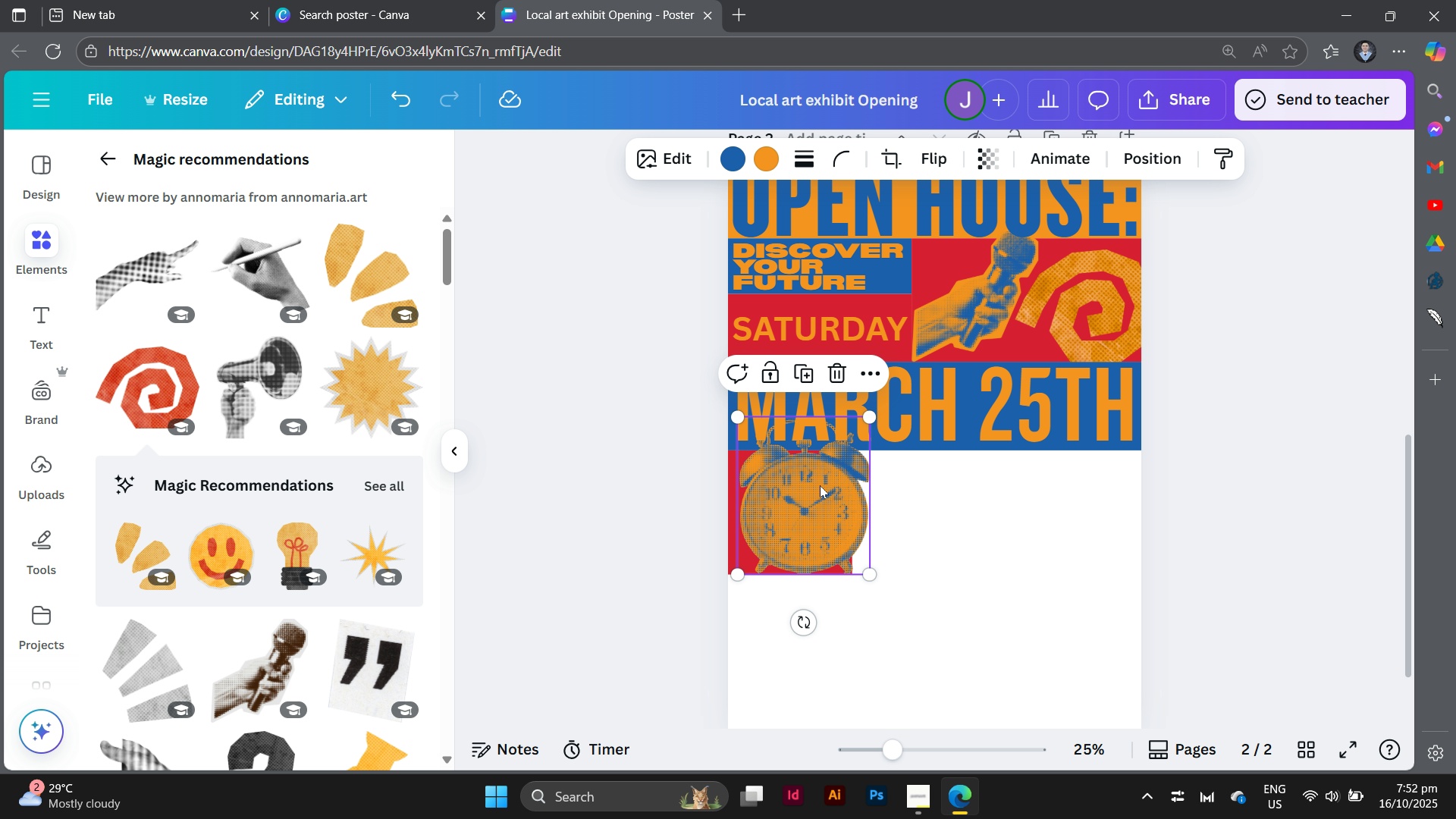 
left_click_drag(start_coordinate=[823, 483], to_coordinate=[805, 487])
 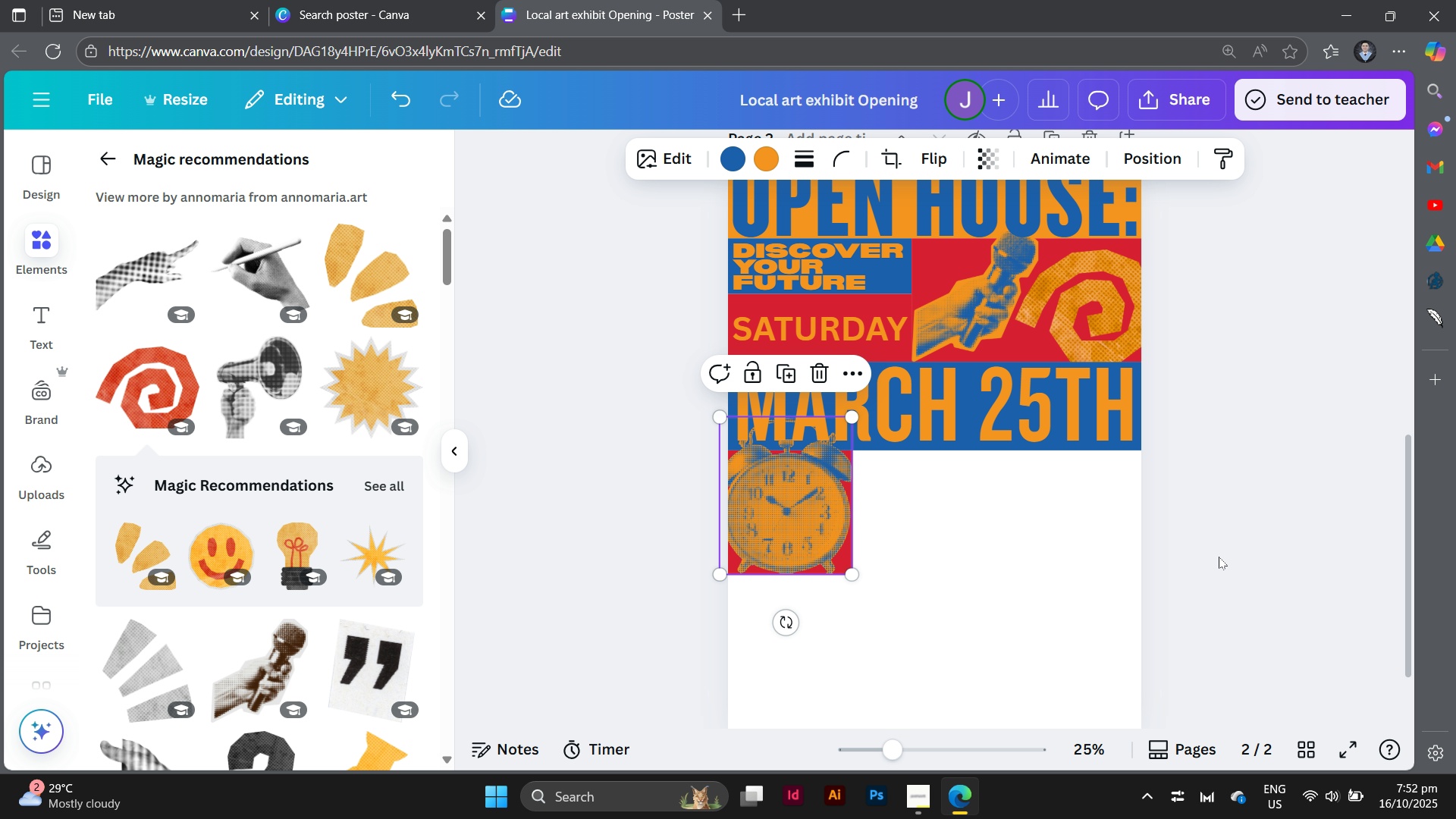 
left_click([1219, 557])
 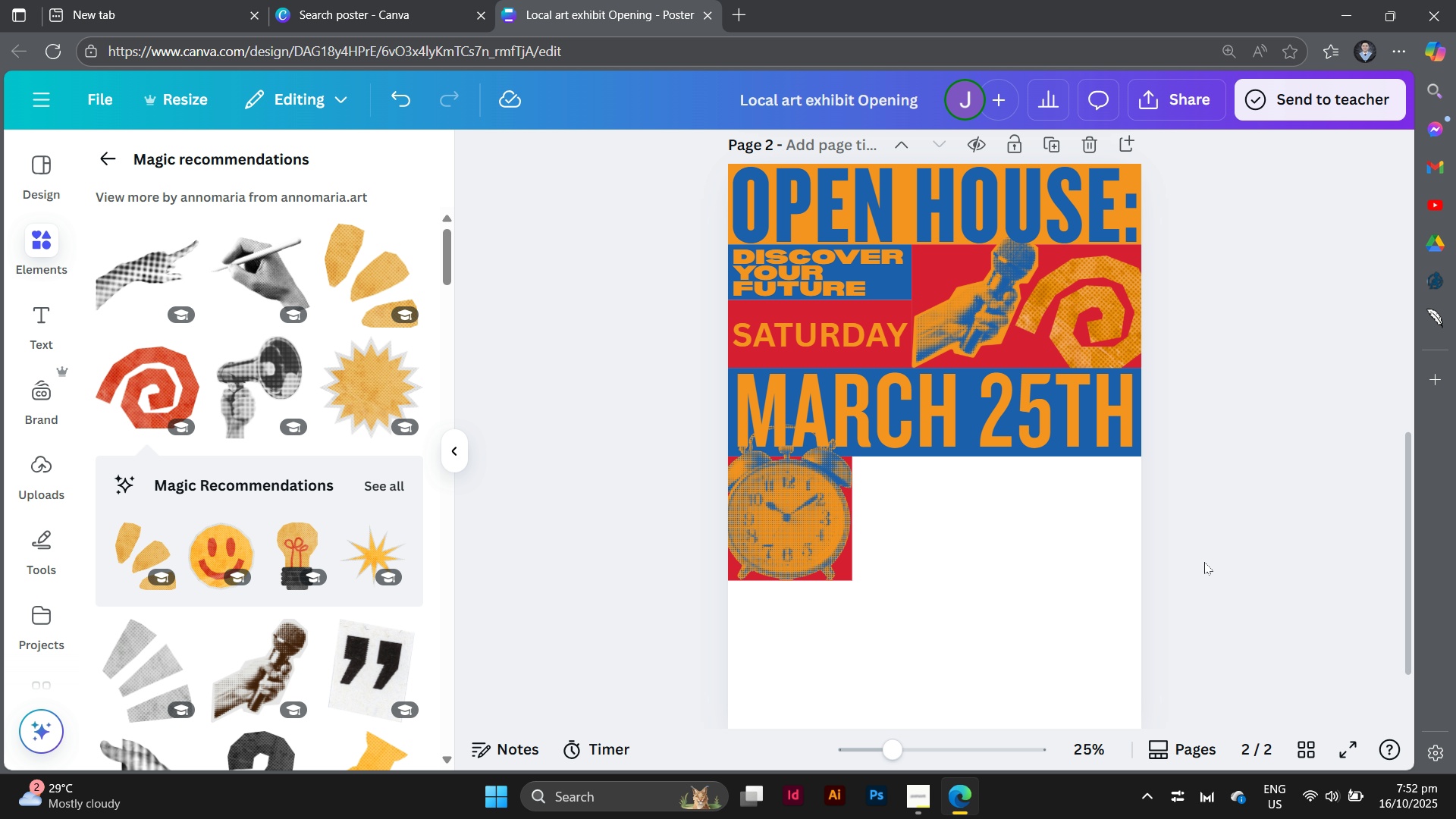 
scroll: coordinate [1204, 562], scroll_direction: up, amount: 2.0
 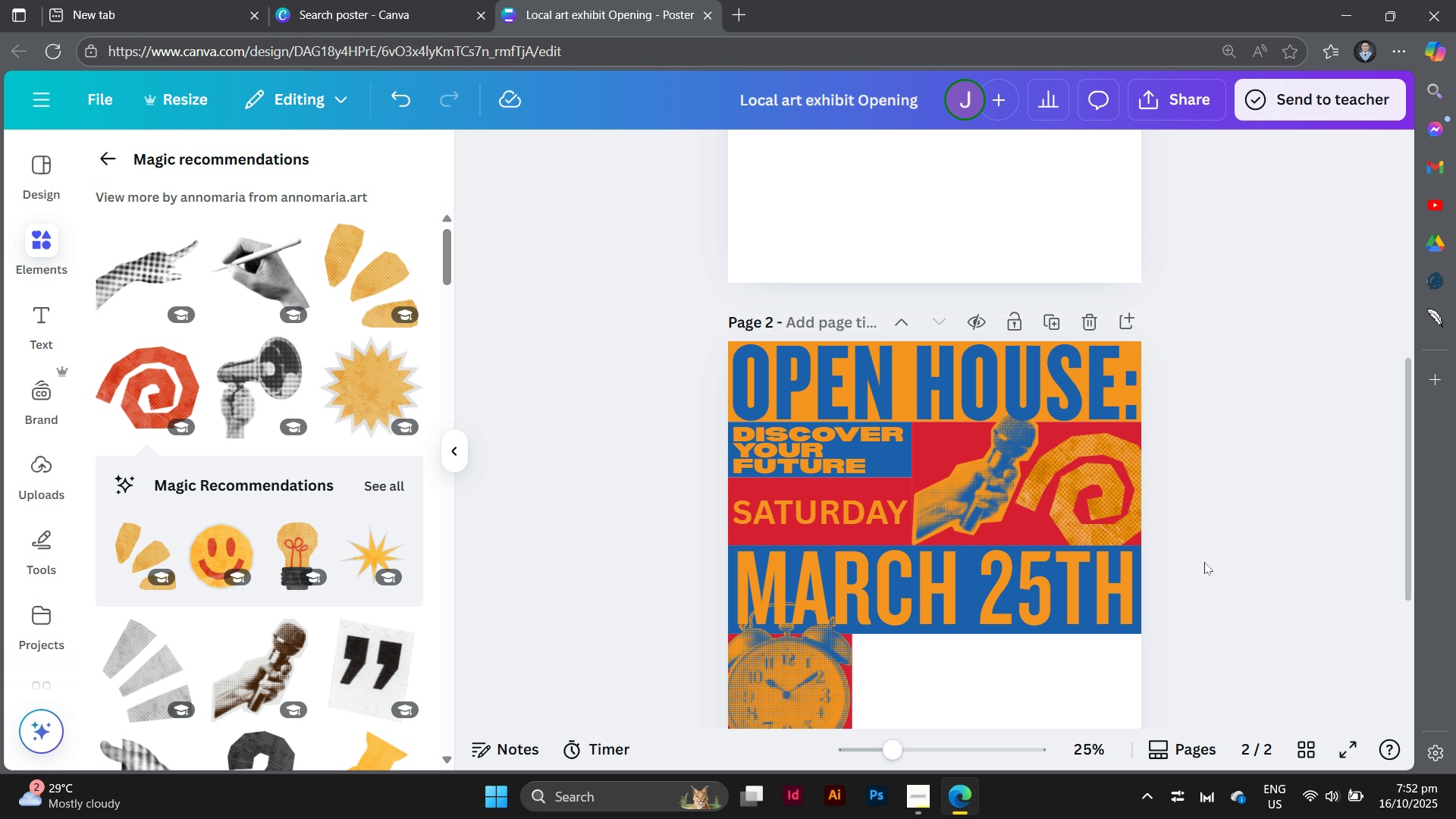 
scroll: coordinate [1204, 562], scroll_direction: down, amount: 1.0
 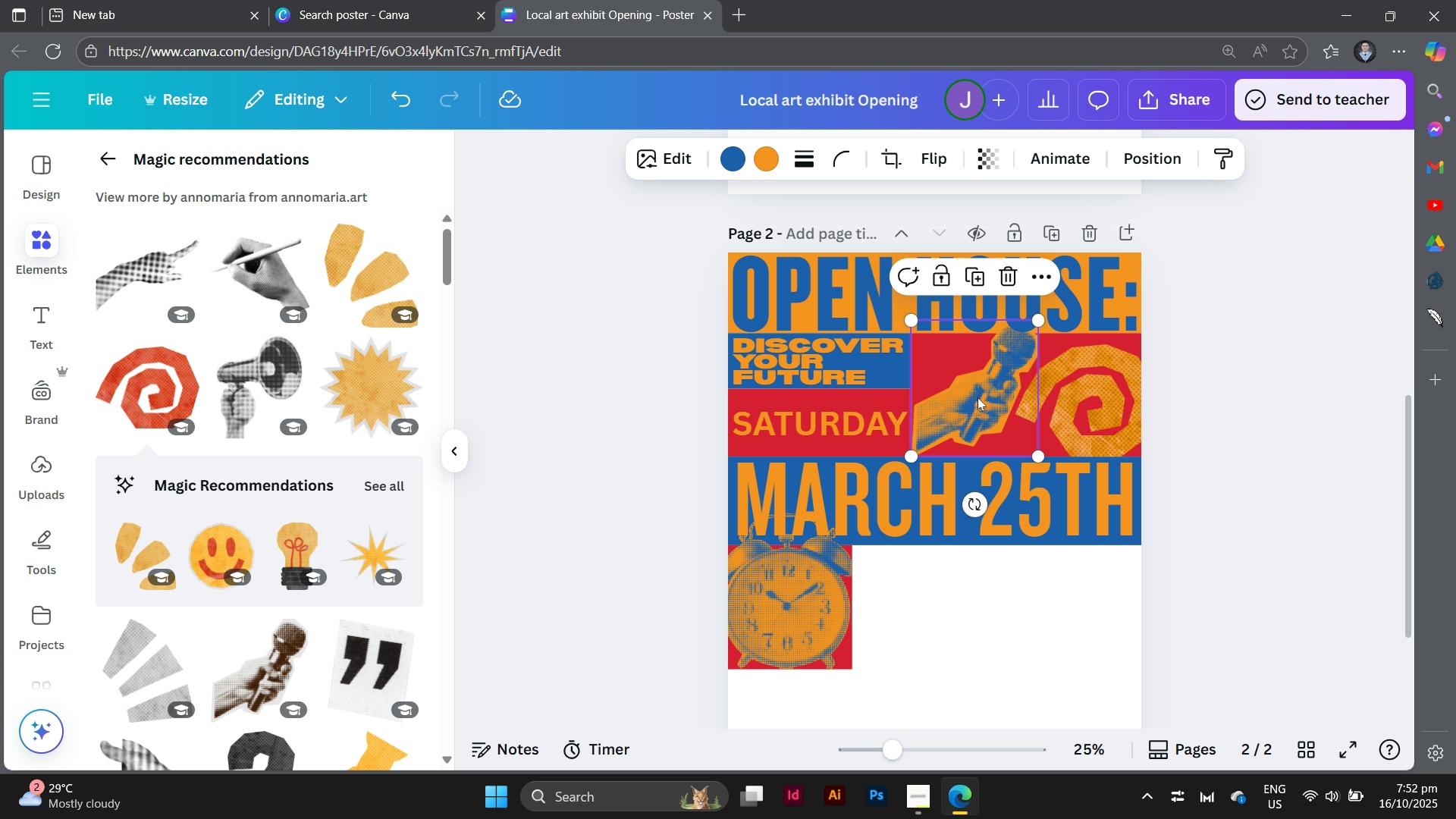 
left_click([977, 397])
 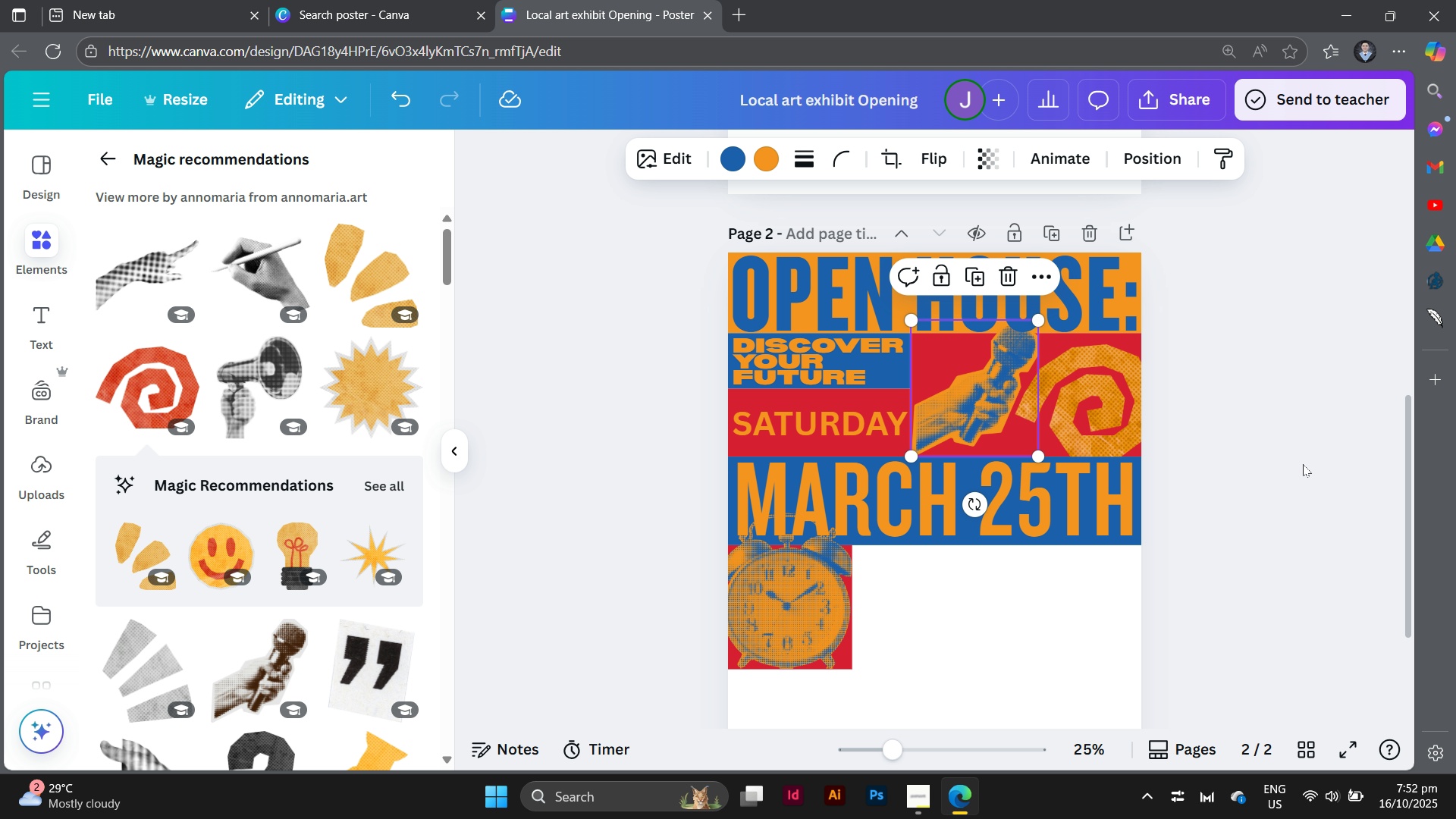 
left_click([1303, 464])
 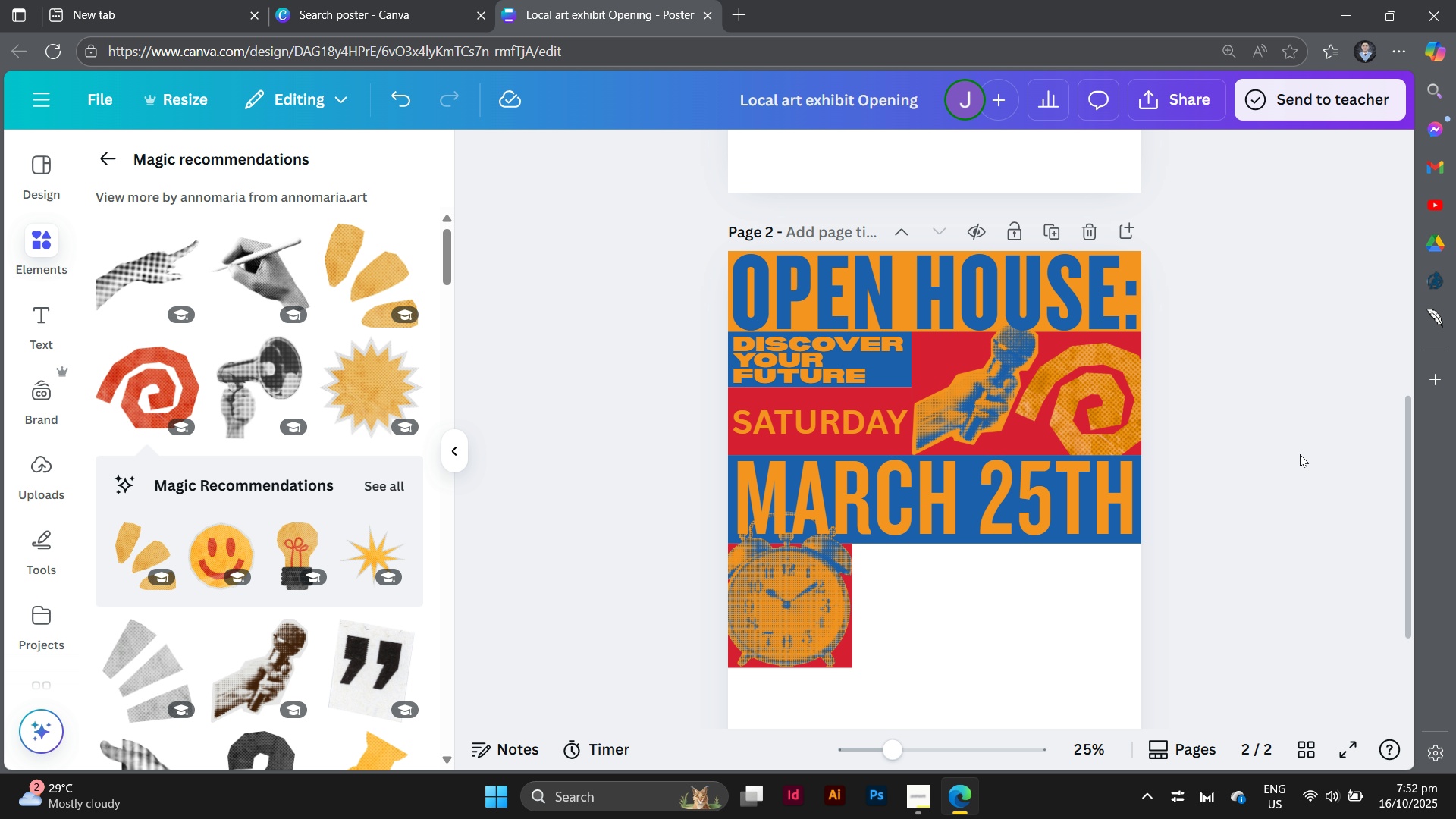 
scroll: coordinate [1300, 454], scroll_direction: down, amount: 2.0
 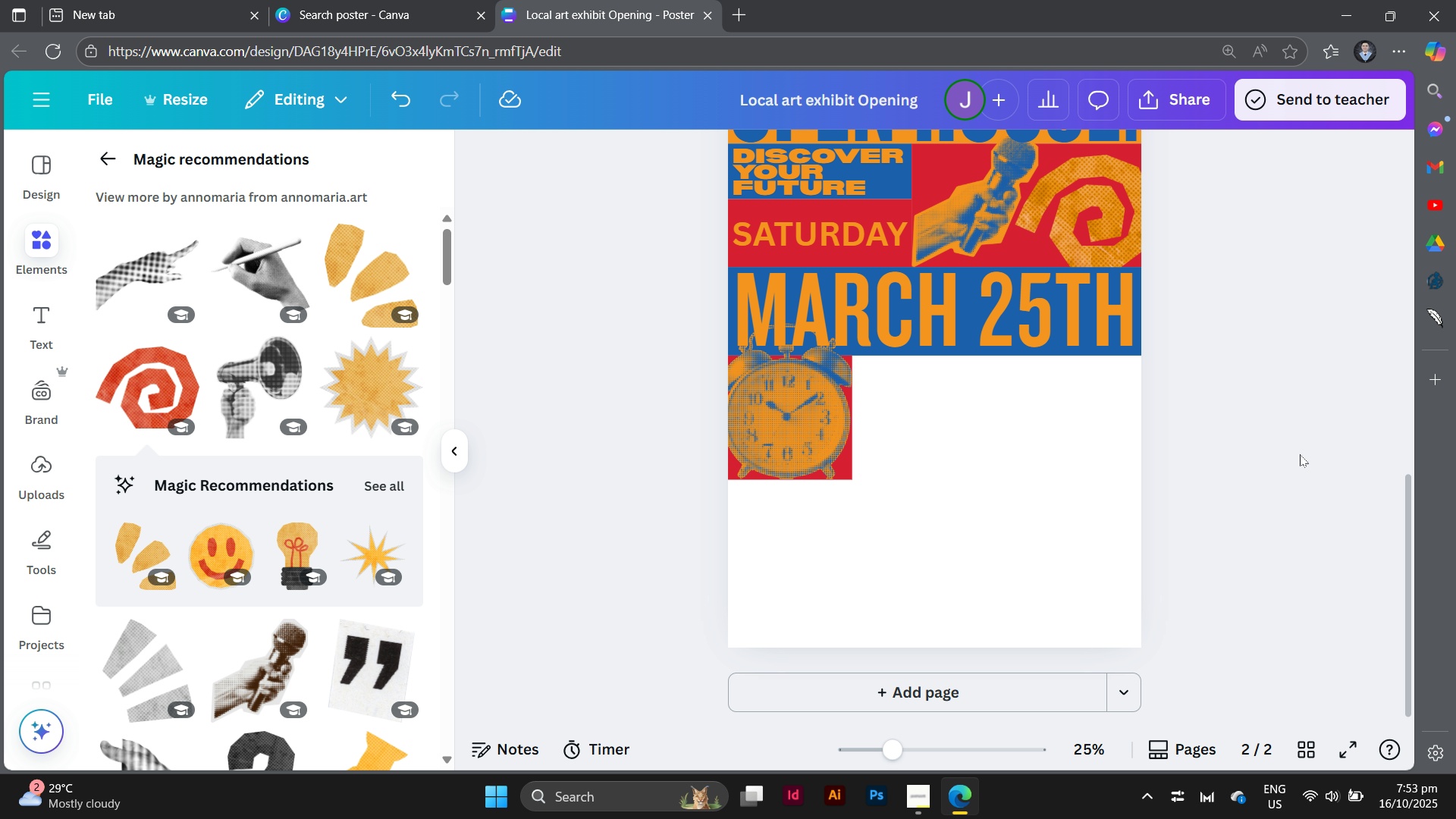 
wait(18.35)
 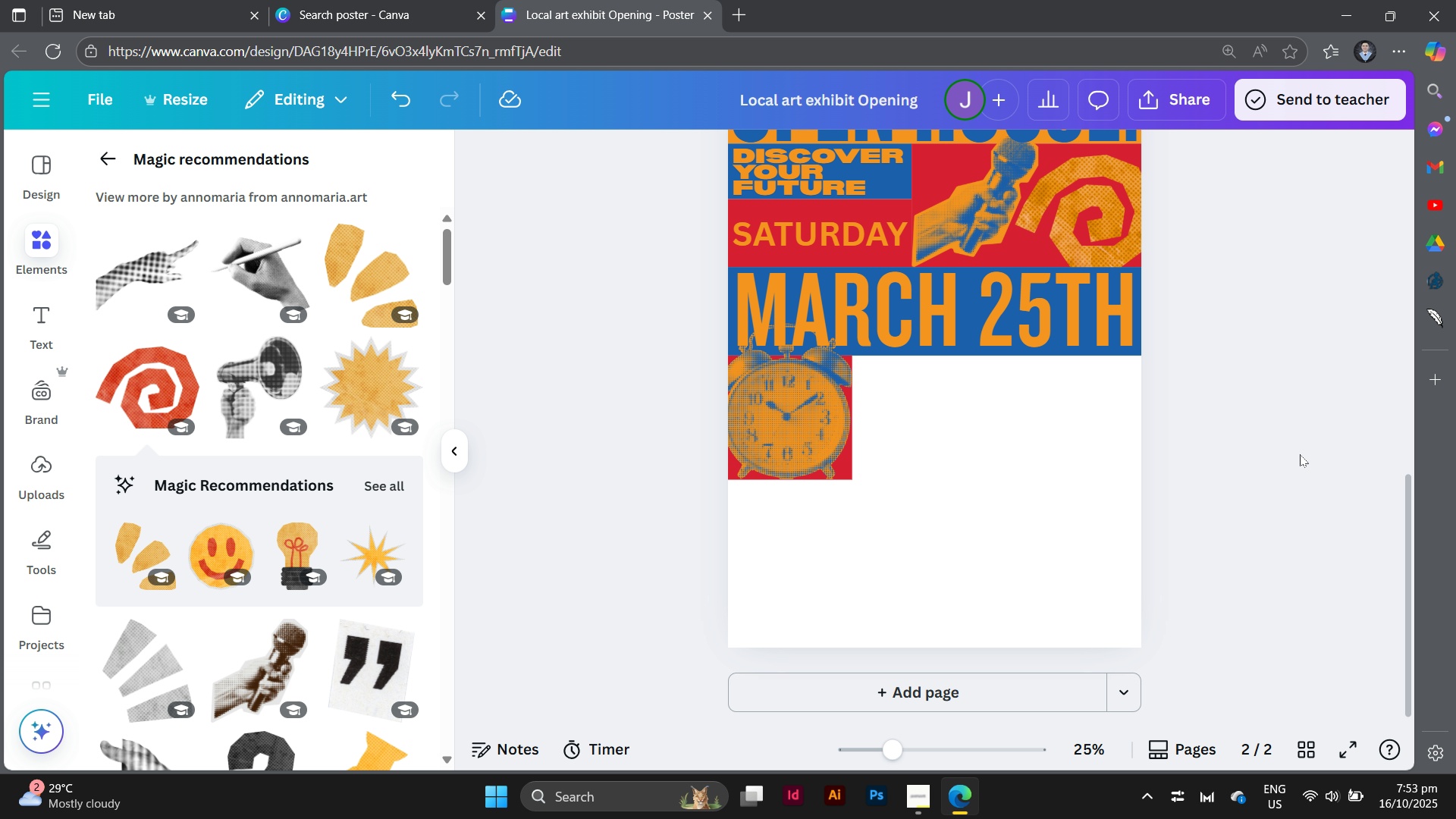 
left_click([114, 158])
 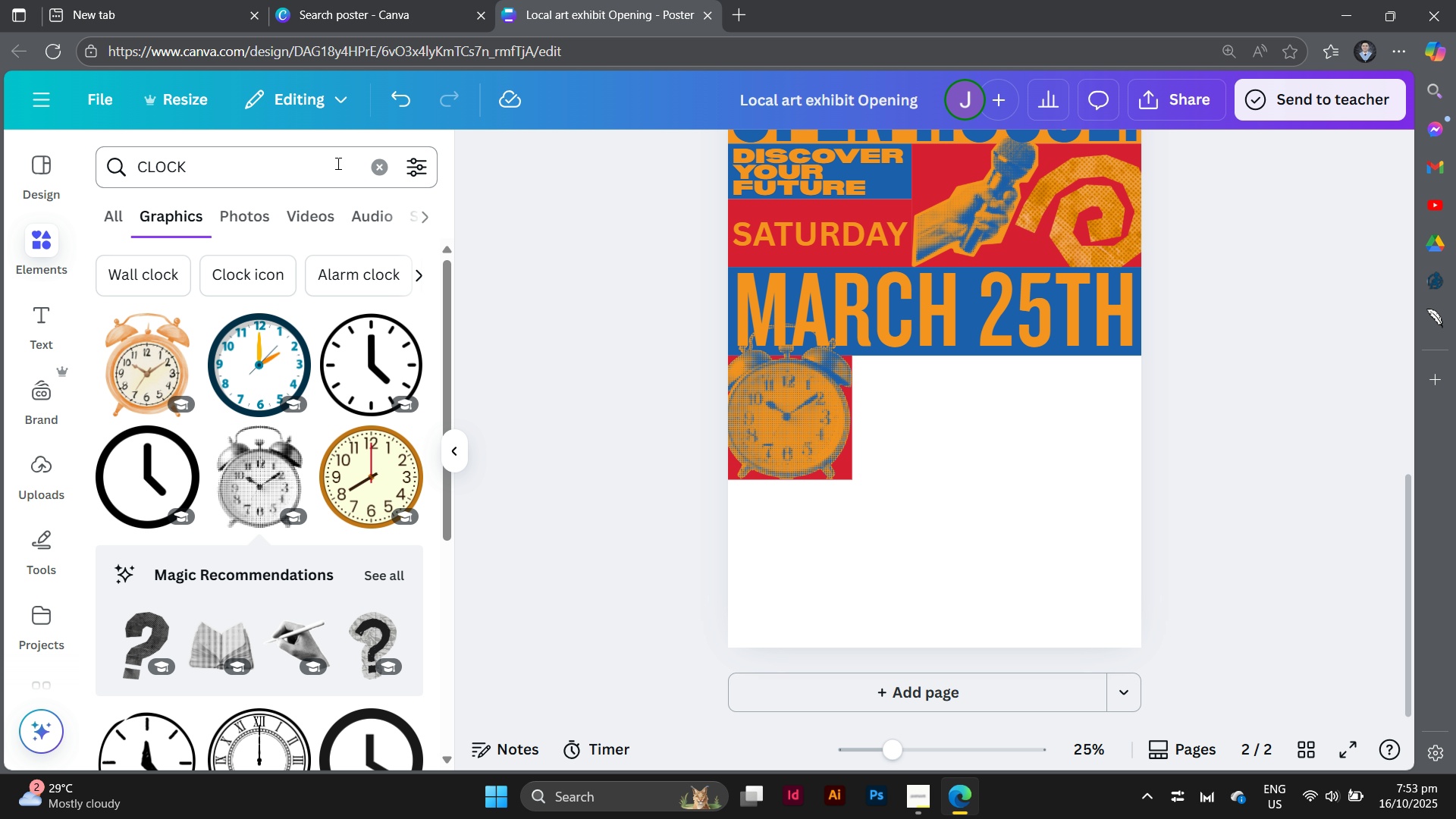 
left_click([391, 173])
 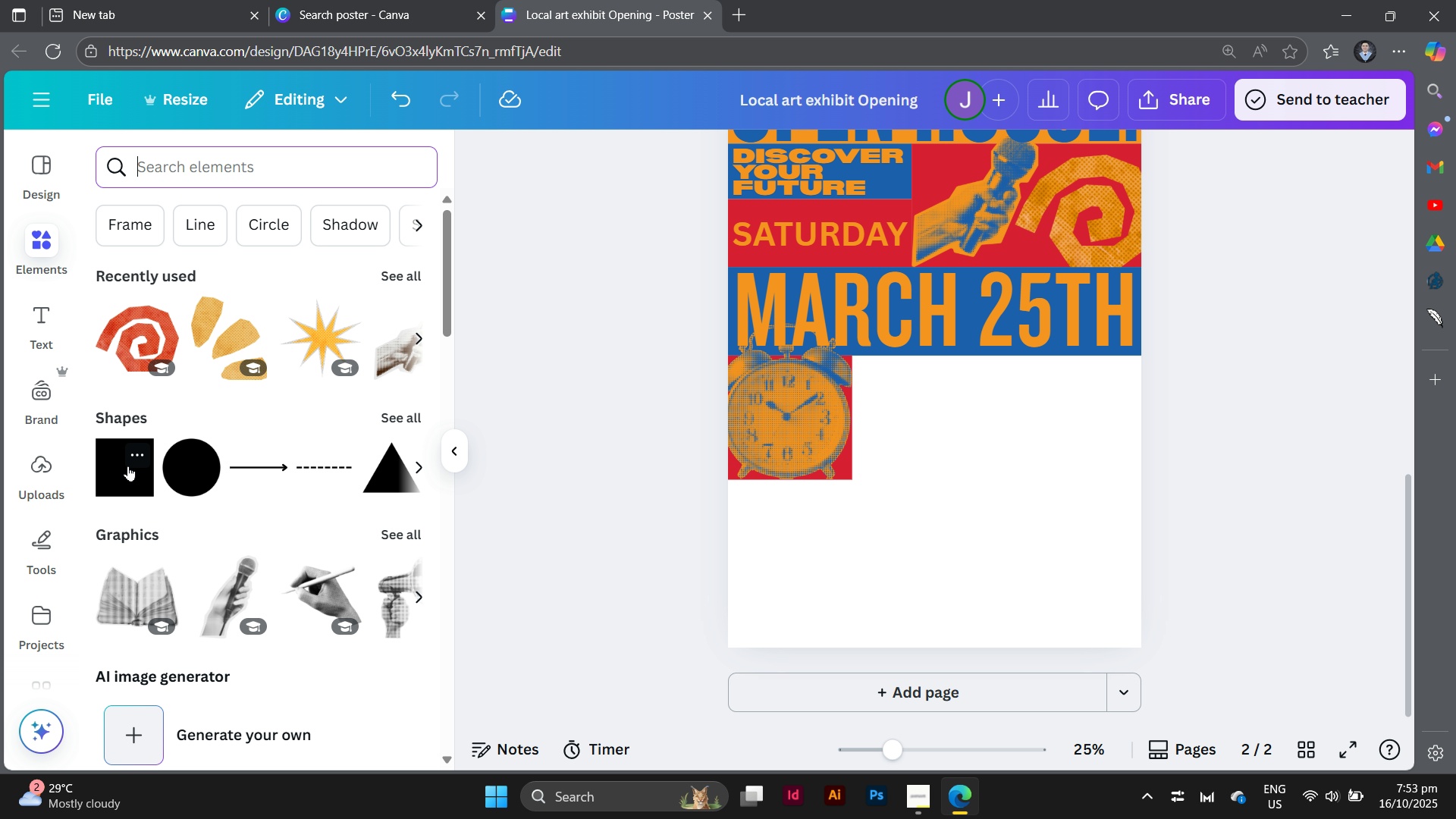 
left_click([126, 472])
 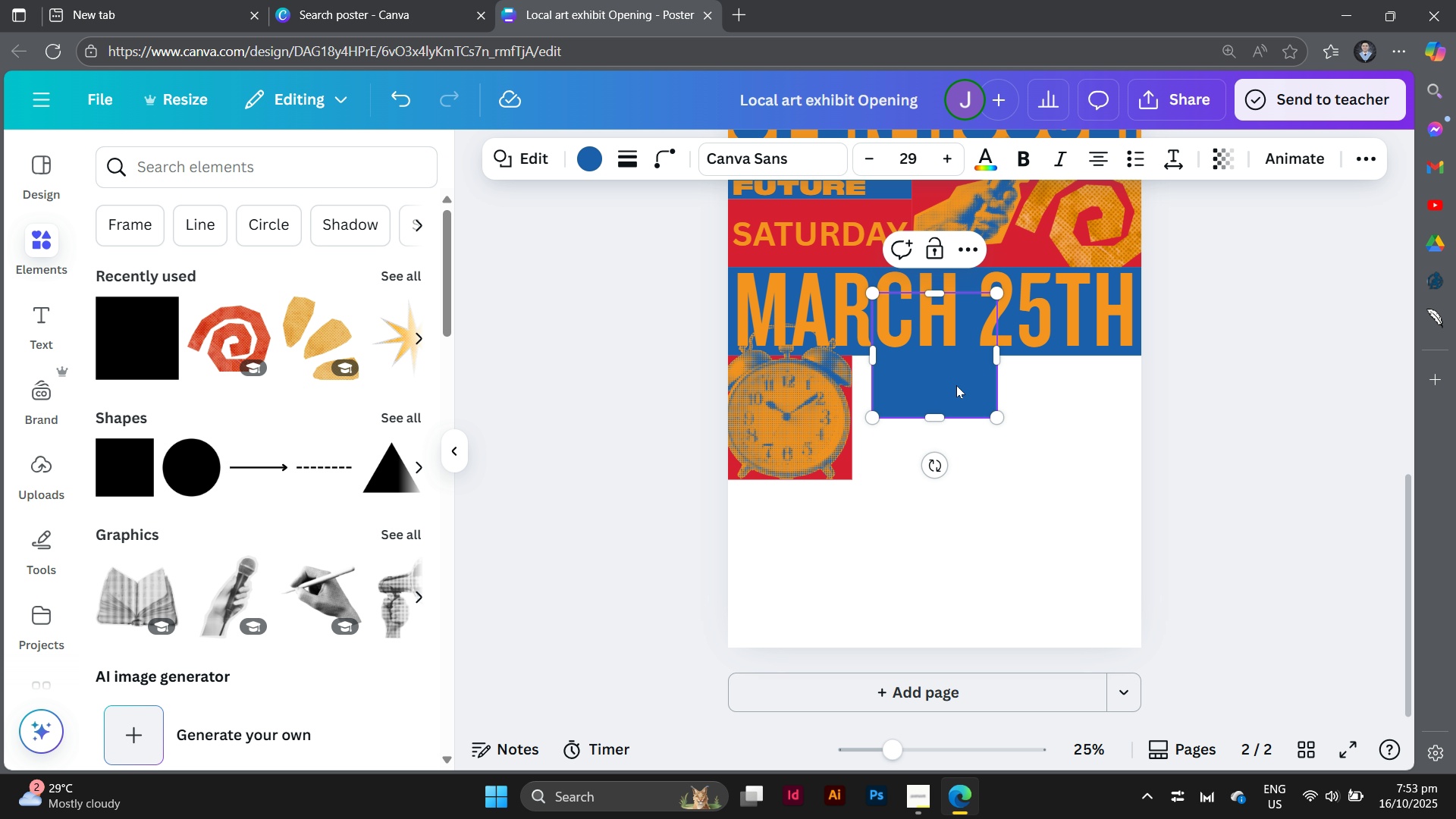 
left_click_drag(start_coordinate=[956, 385], to_coordinate=[940, 448])
 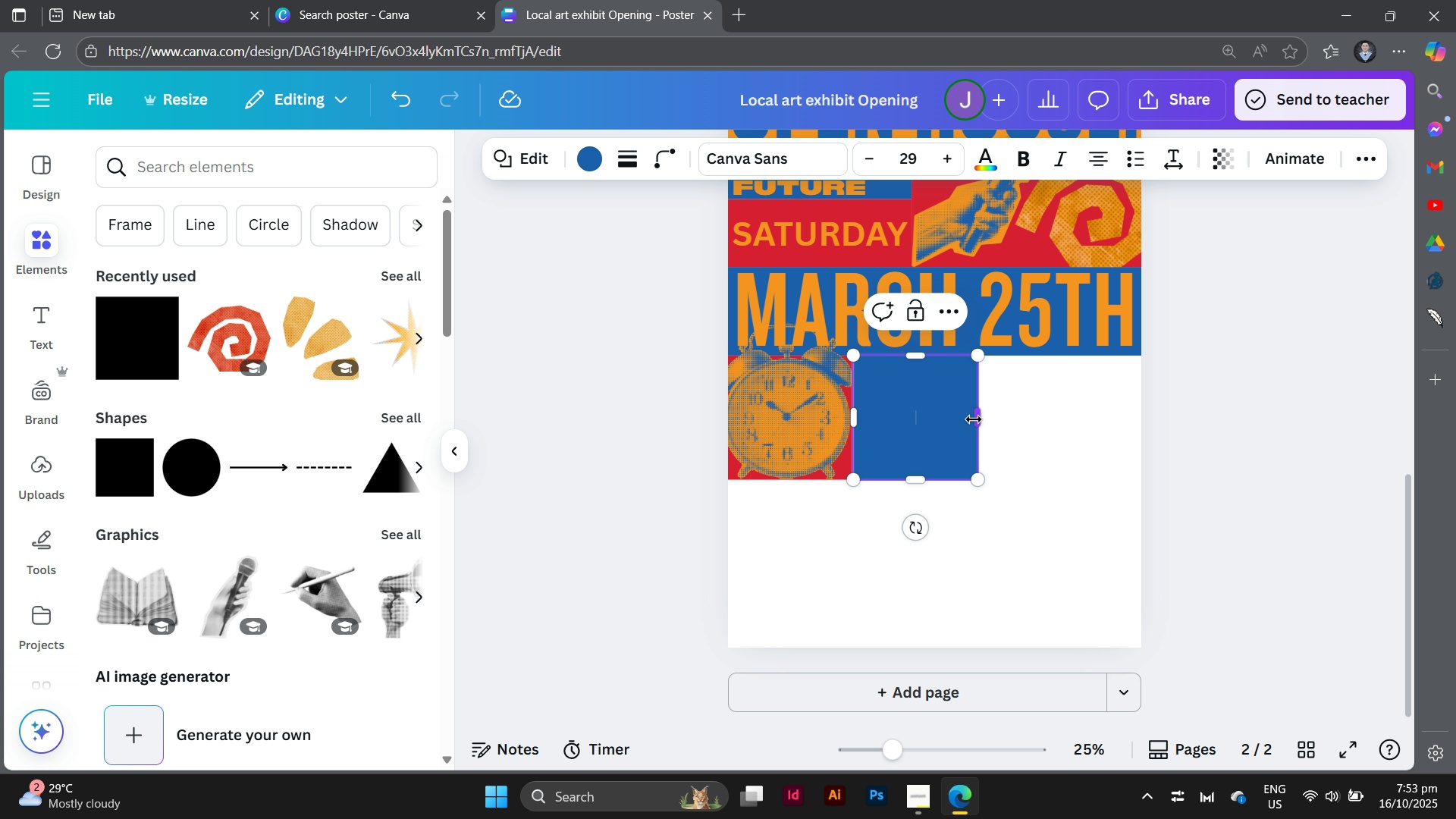 
left_click_drag(start_coordinate=[974, 419], to_coordinate=[1139, 415])
 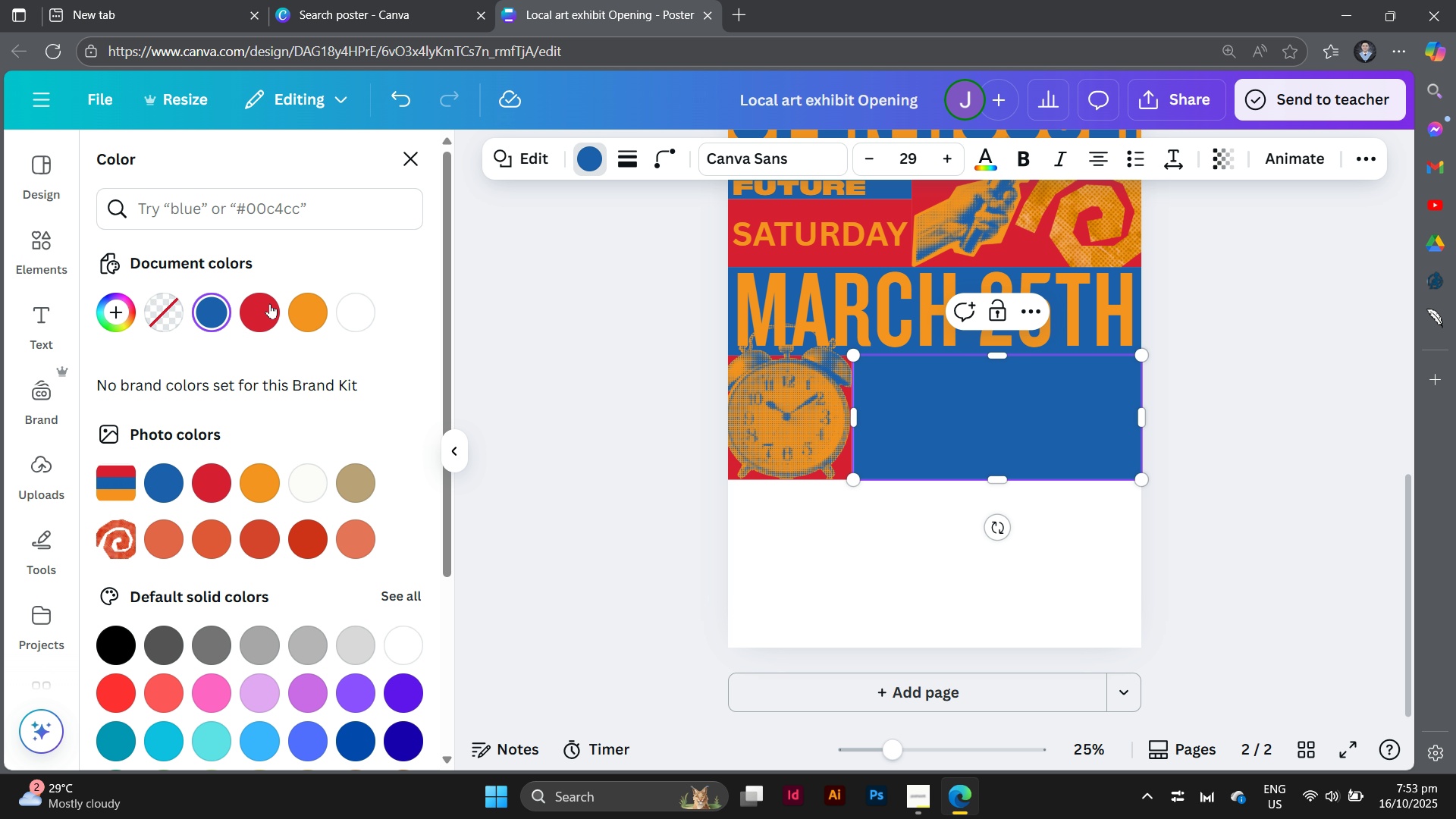 
left_click([293, 307])
 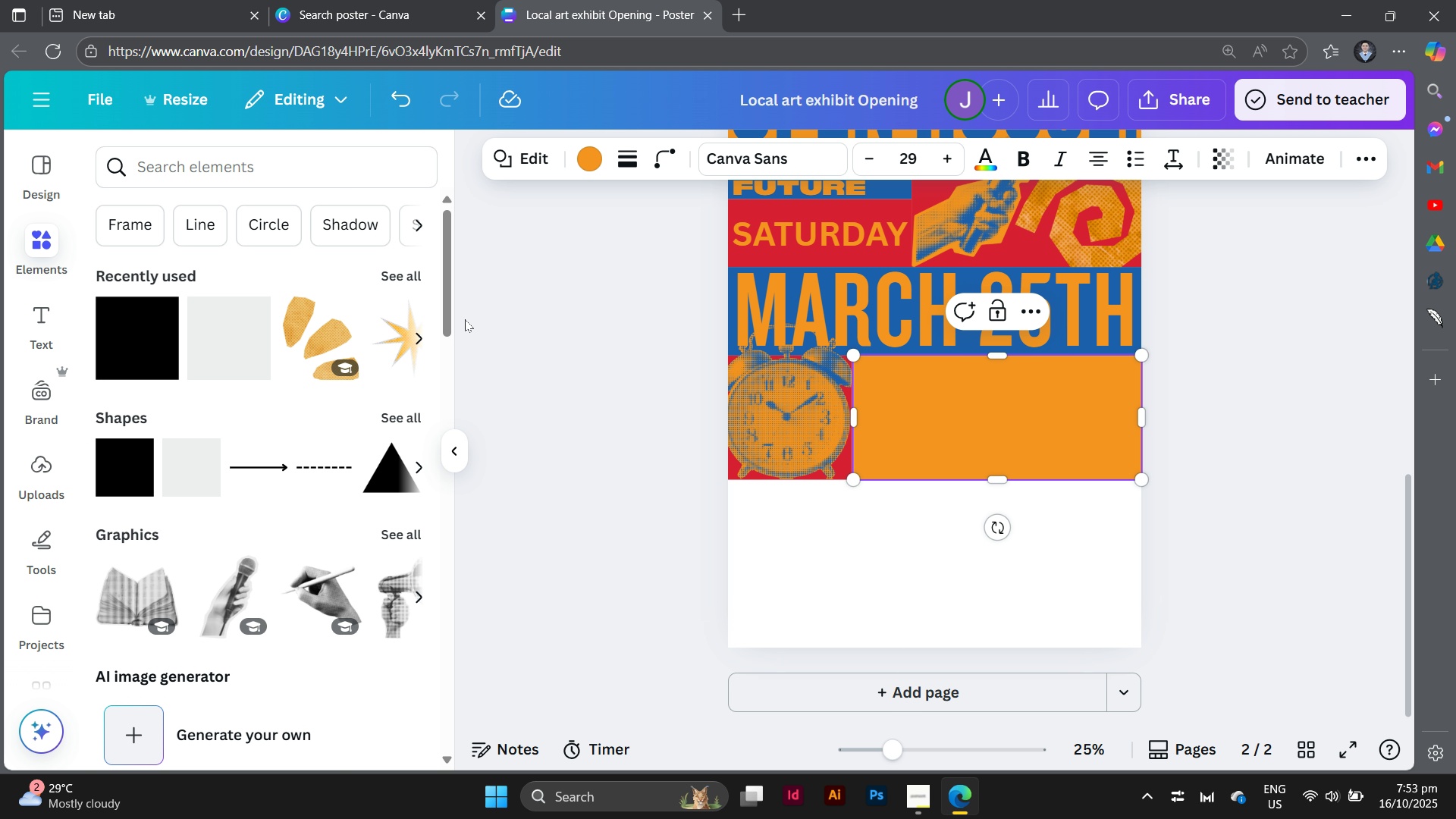 
double_click([465, 319])
 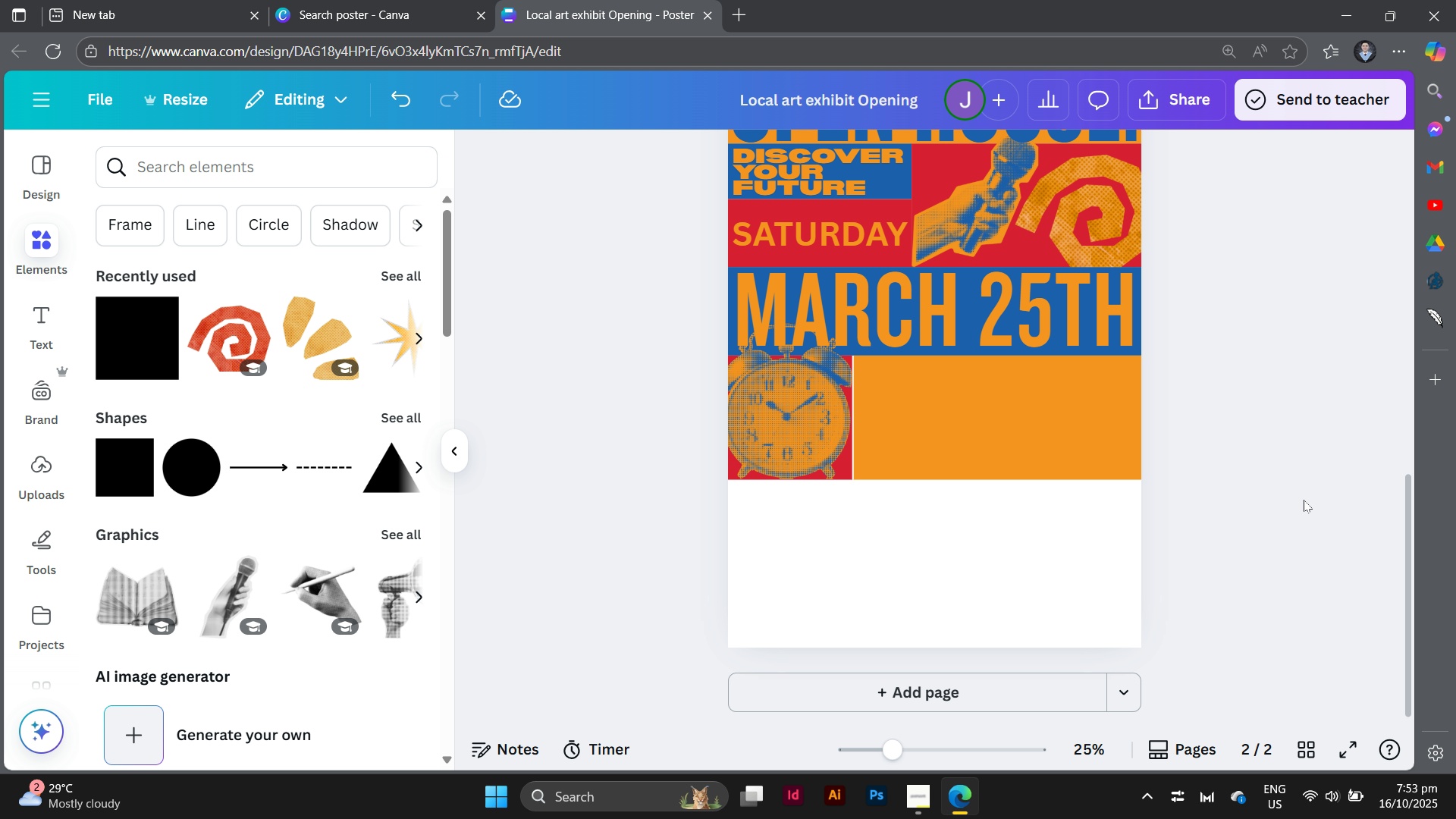 
left_click([1304, 500])
 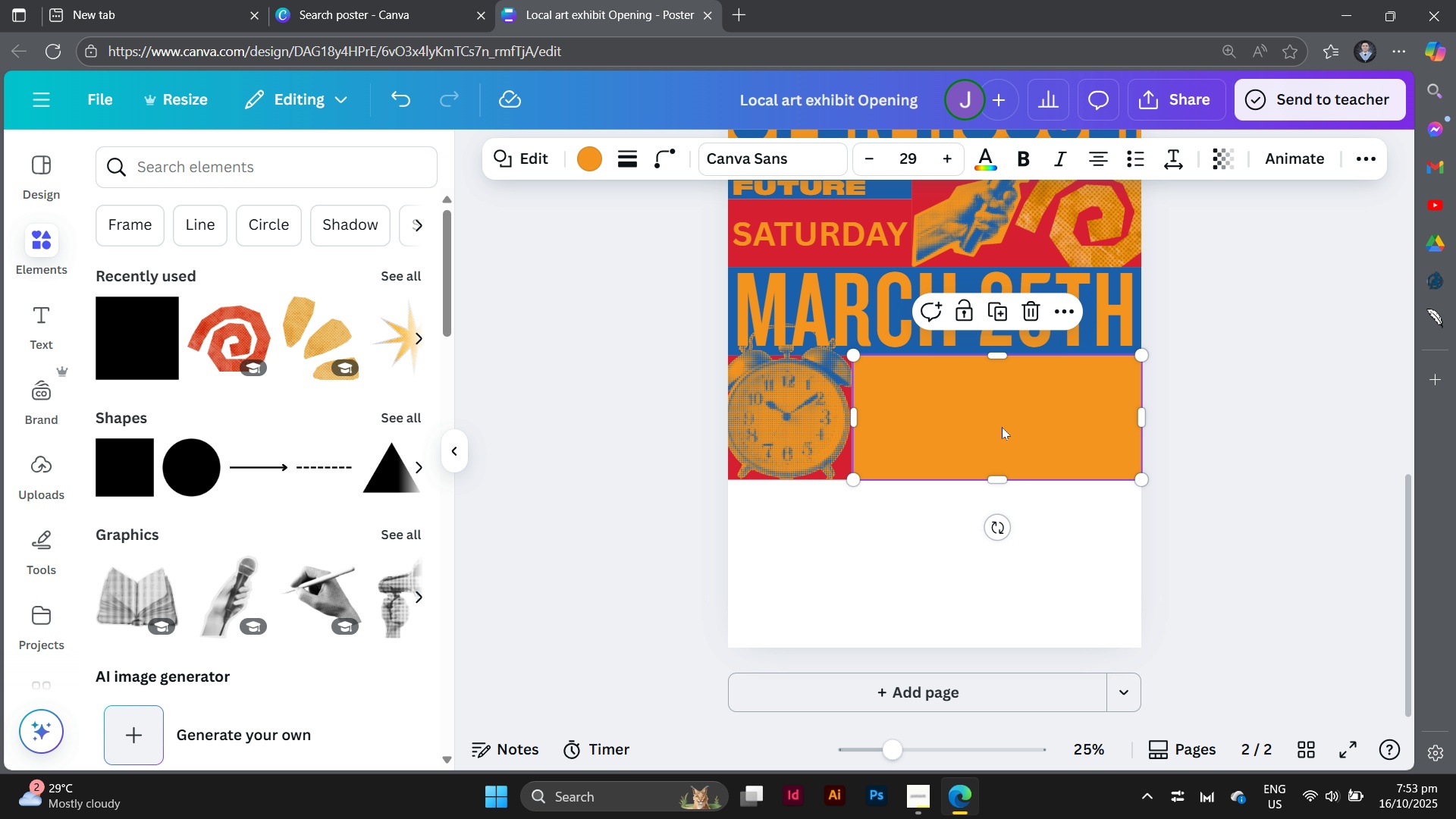 
left_click([1006, 427])
 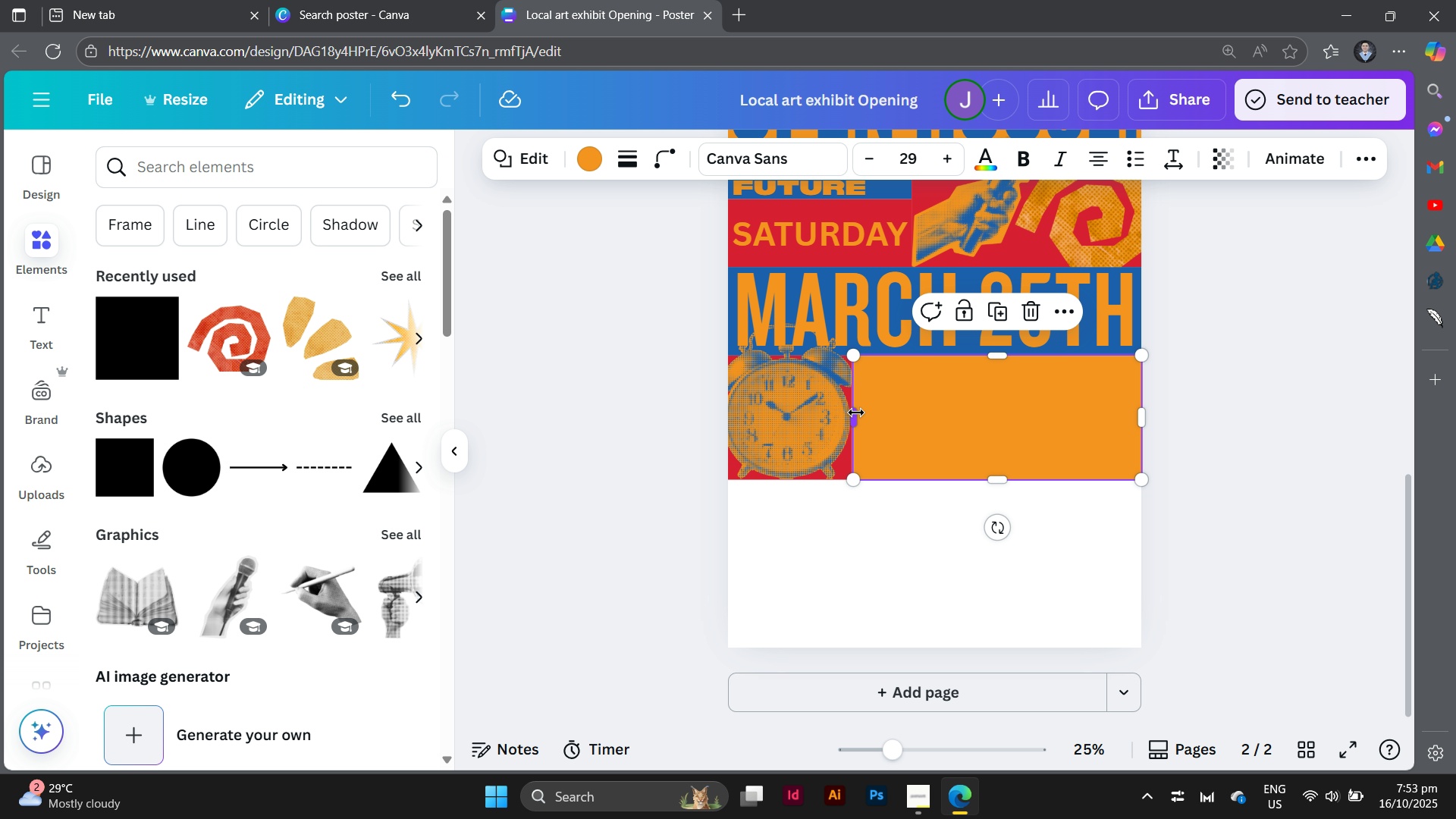 
left_click_drag(start_coordinate=[859, 413], to_coordinate=[855, 414])
 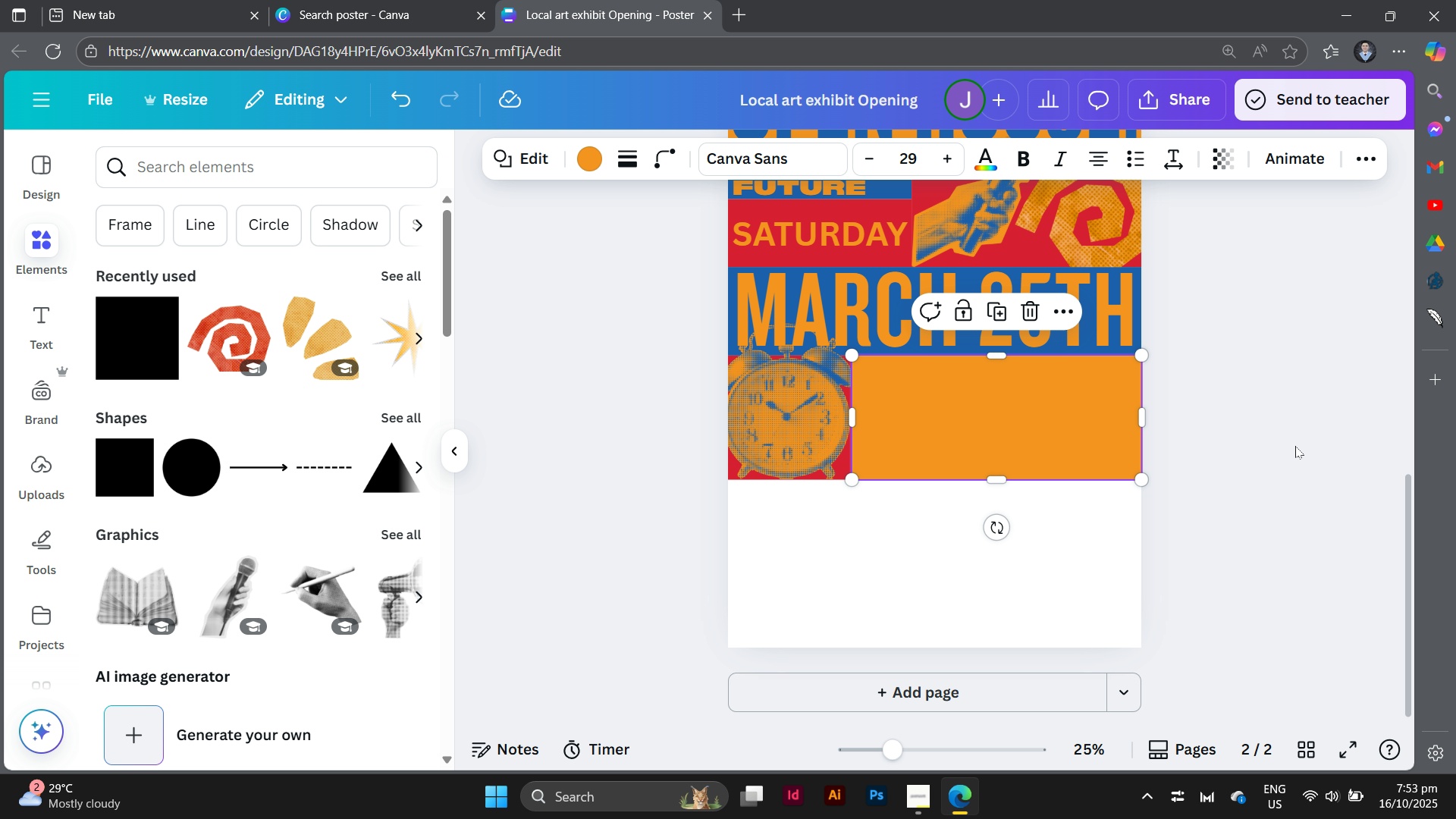 
left_click([1295, 446])
 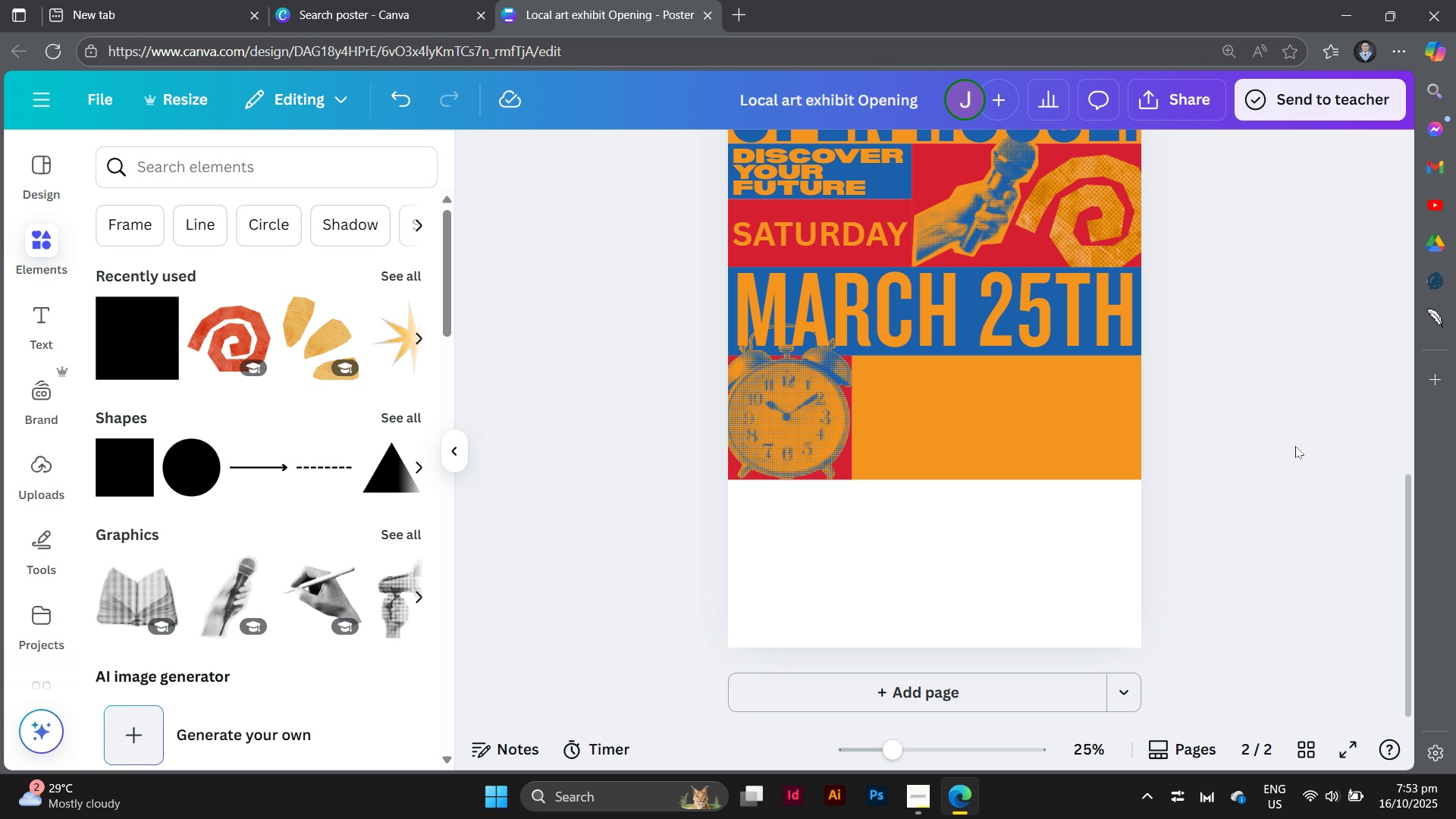 
scroll: coordinate [1295, 446], scroll_direction: up, amount: 2.0
 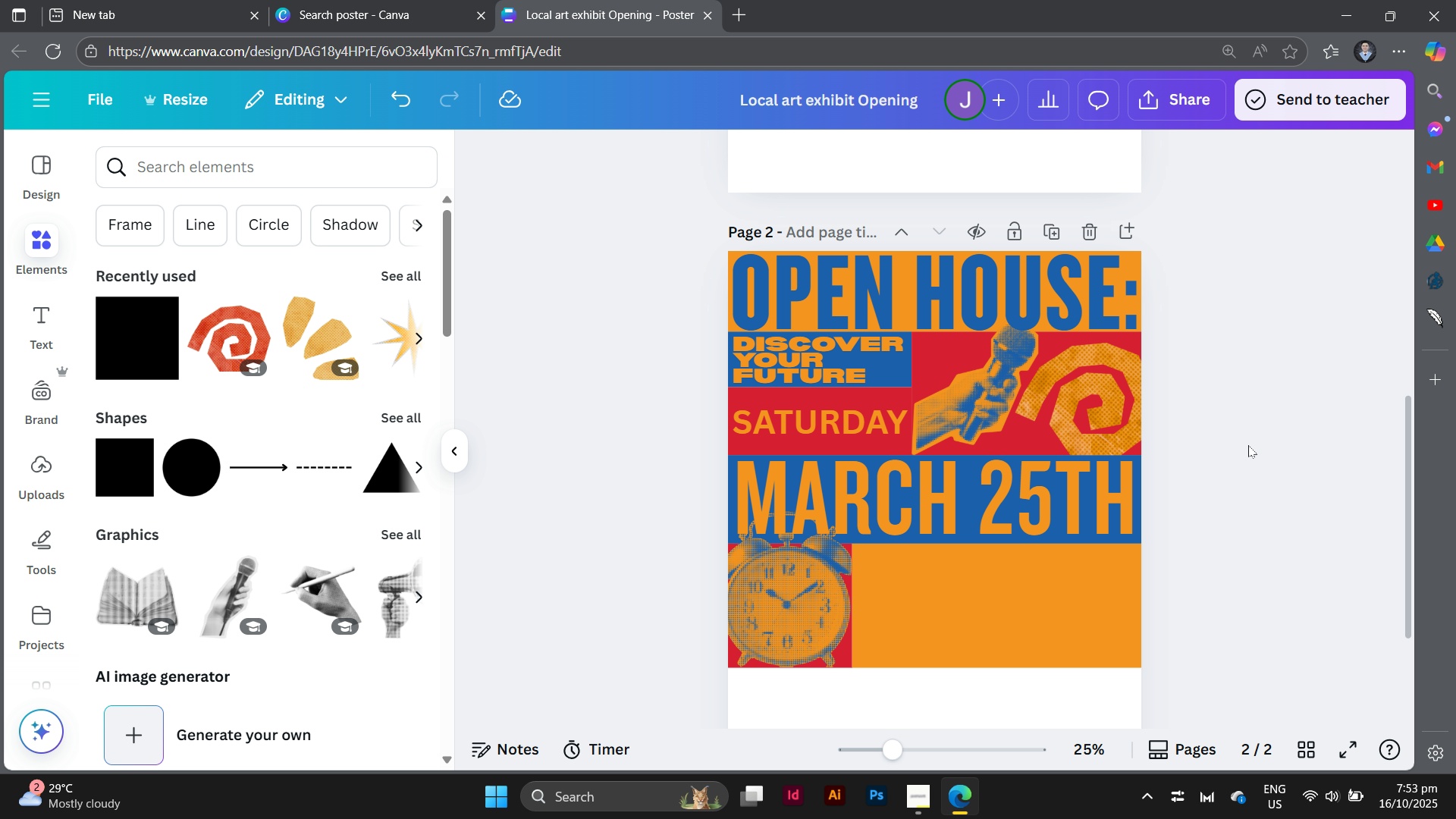 
scroll: coordinate [1248, 445], scroll_direction: down, amount: 1.0
 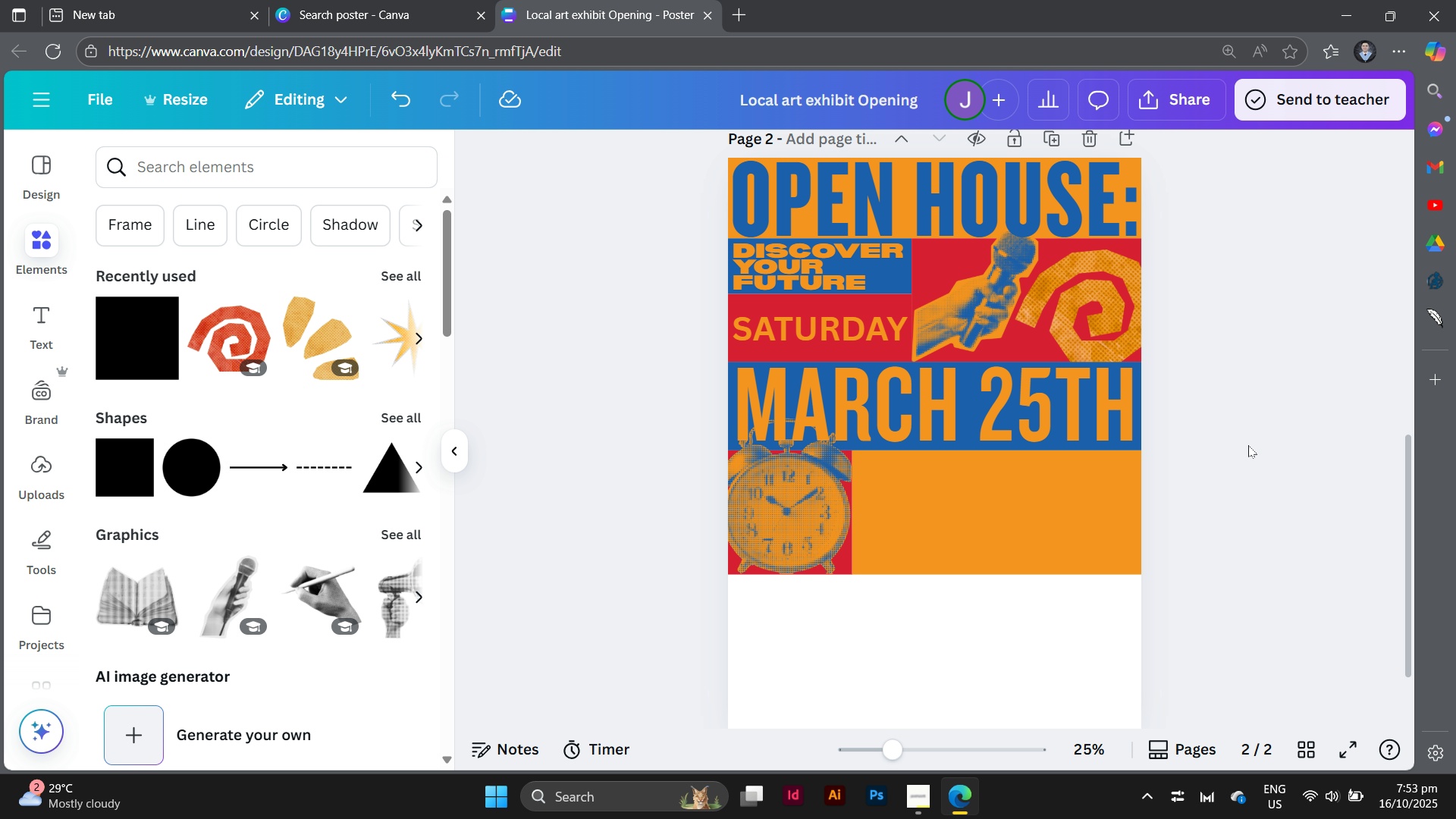 
wait(6.99)
 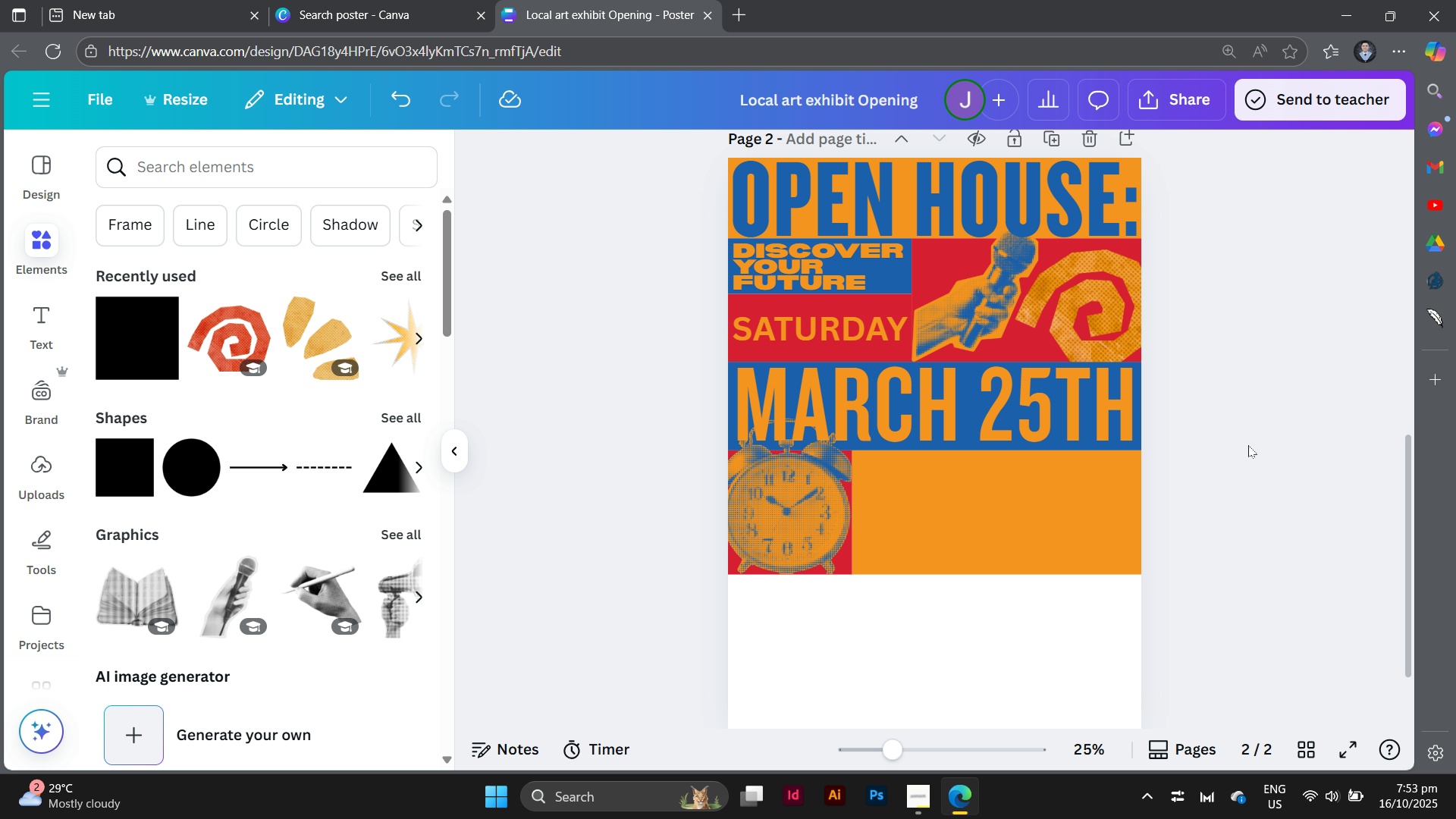 
left_click([1040, 535])
 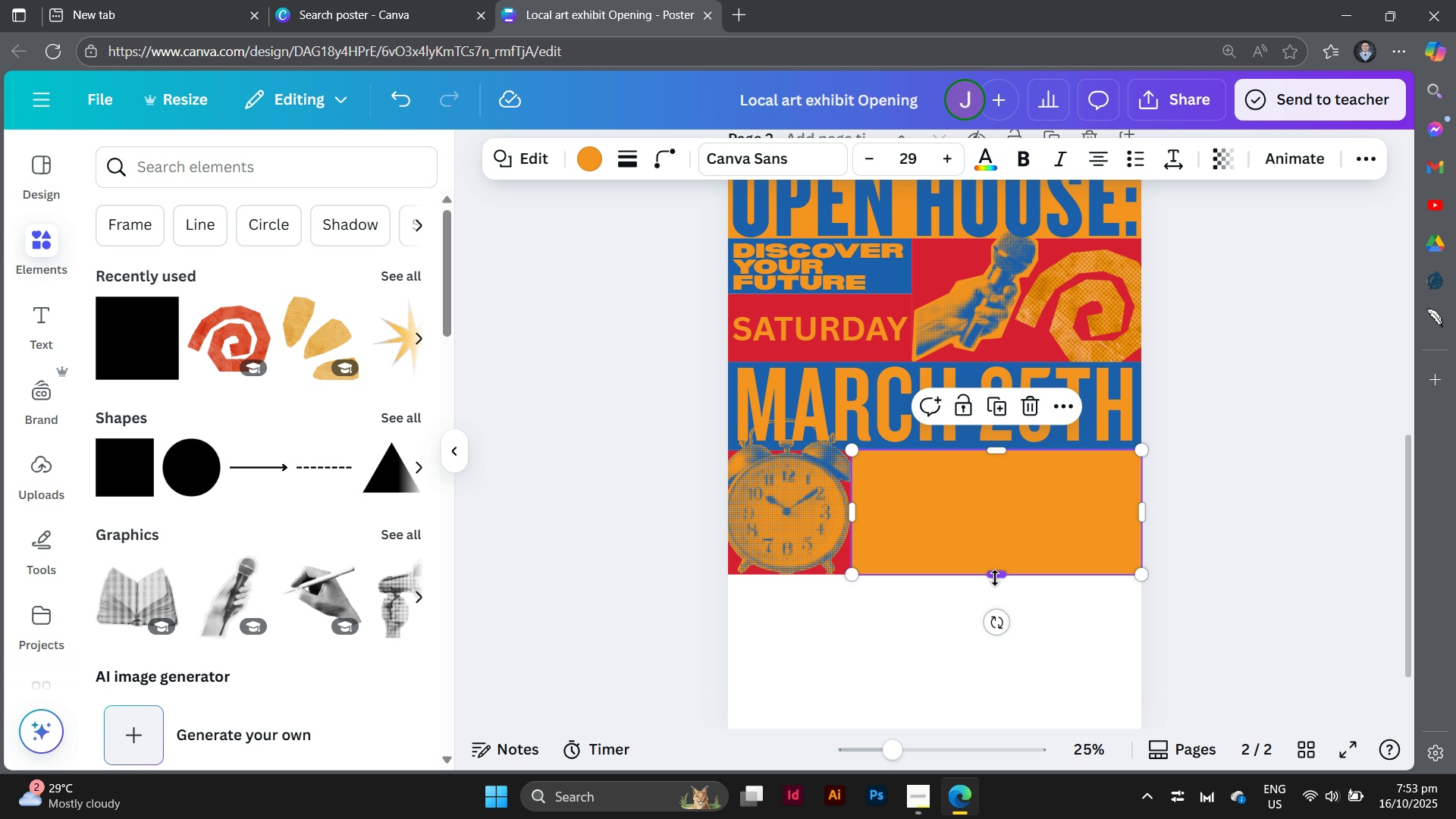 
left_click_drag(start_coordinate=[995, 578], to_coordinate=[990, 514])
 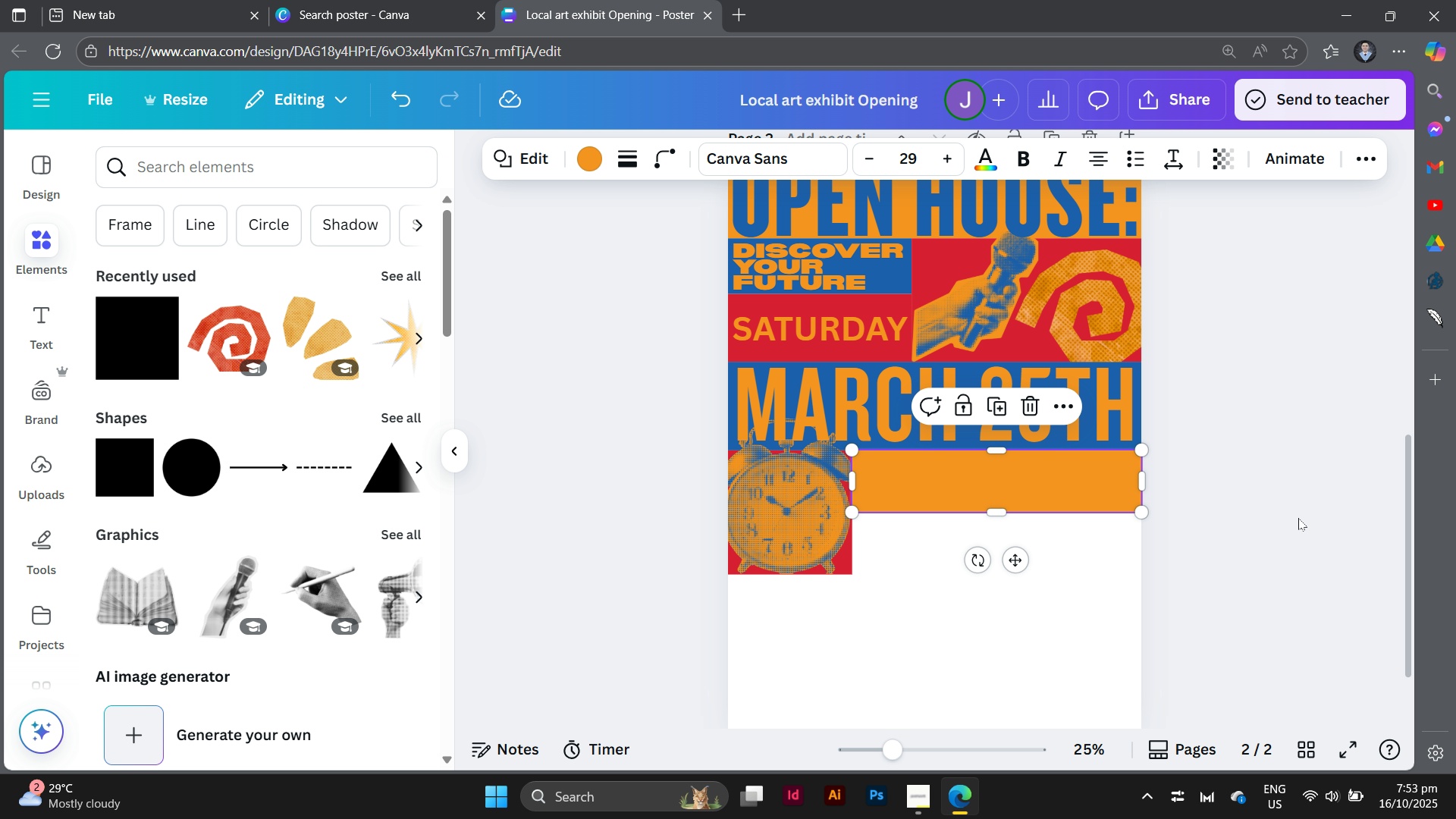 
left_click([1298, 518])
 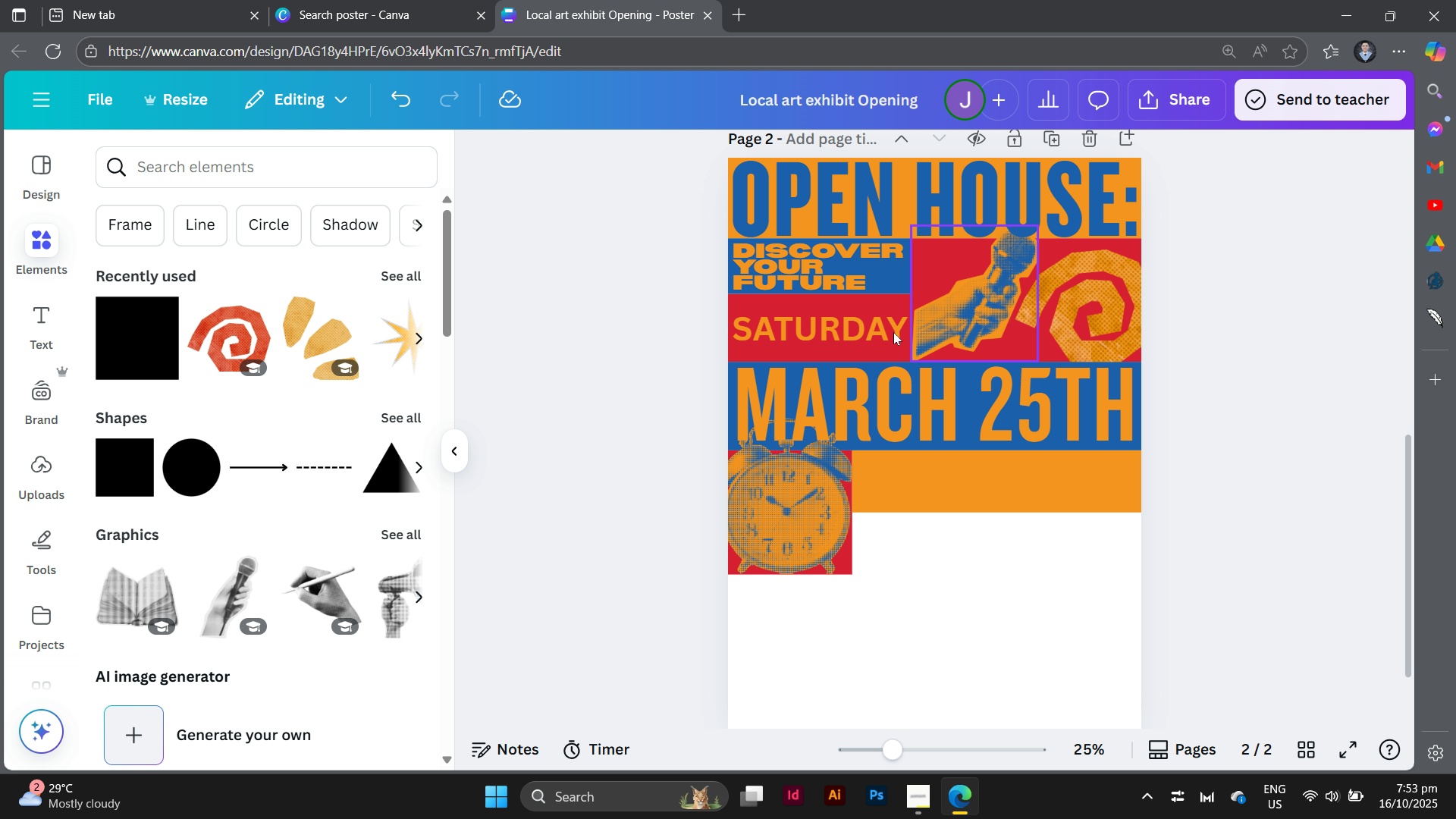 
left_click([864, 334])
 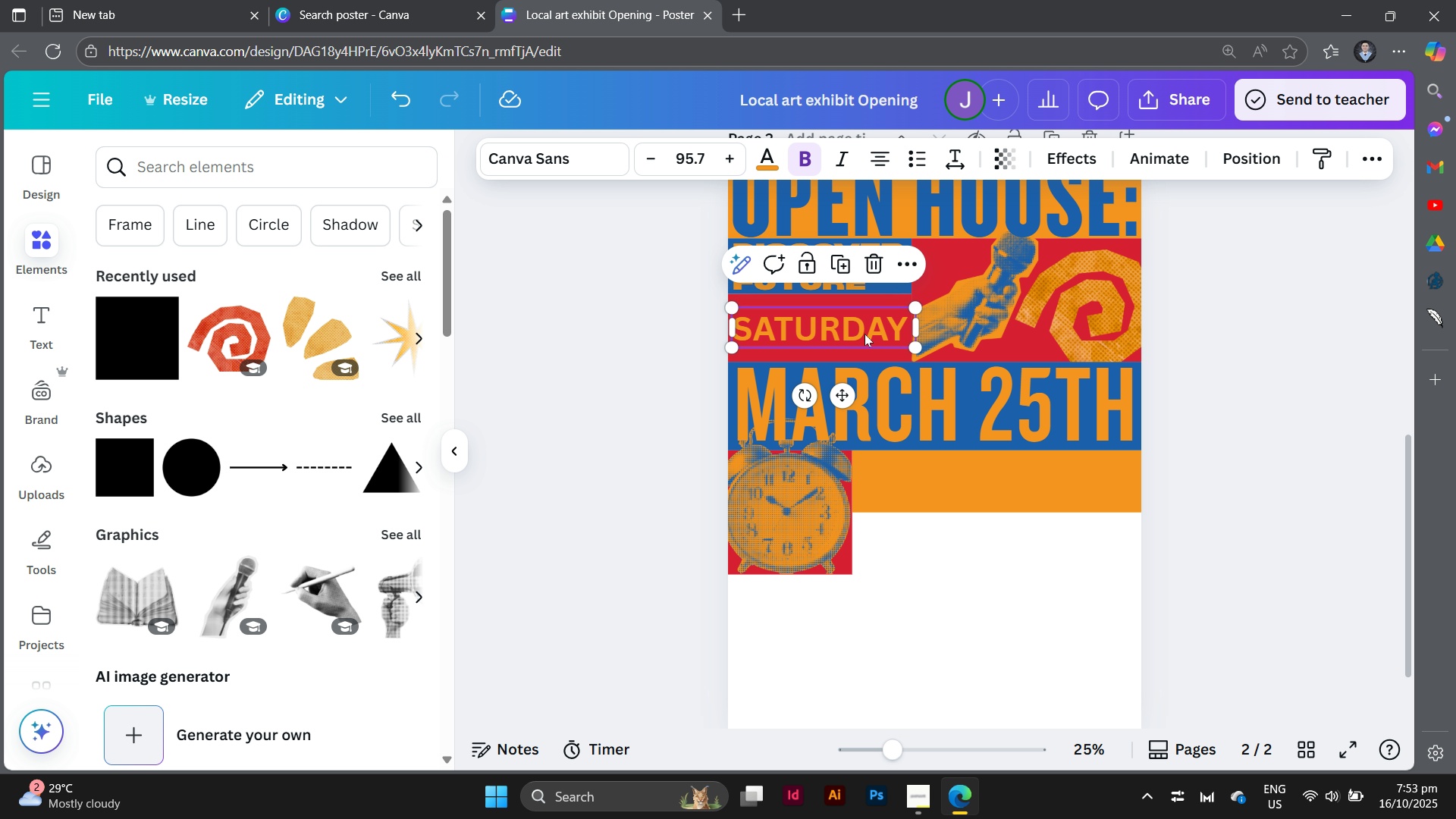 
hold_key(key=AltLeft, duration=0.87)
 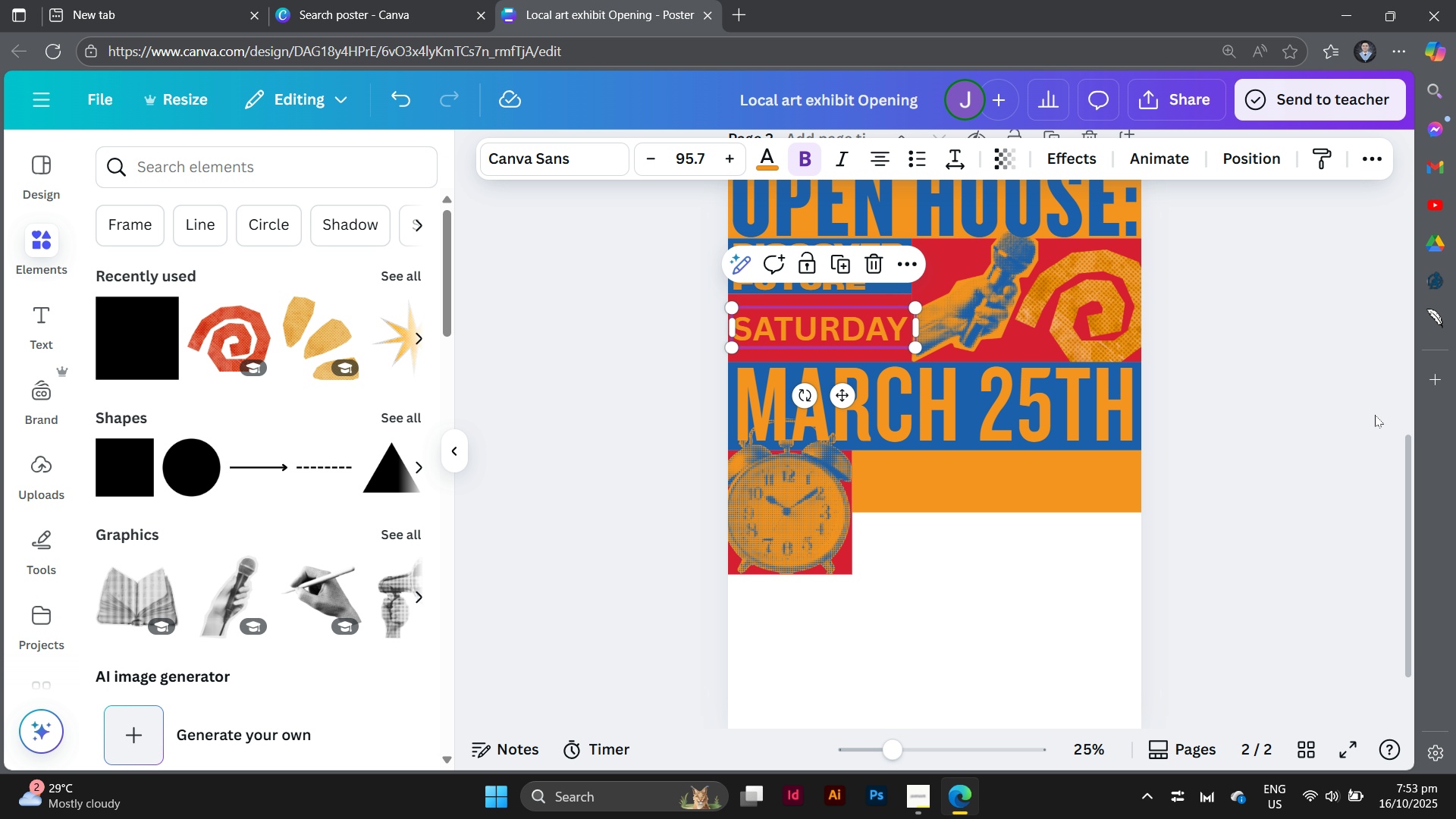 
left_click([1375, 415])
 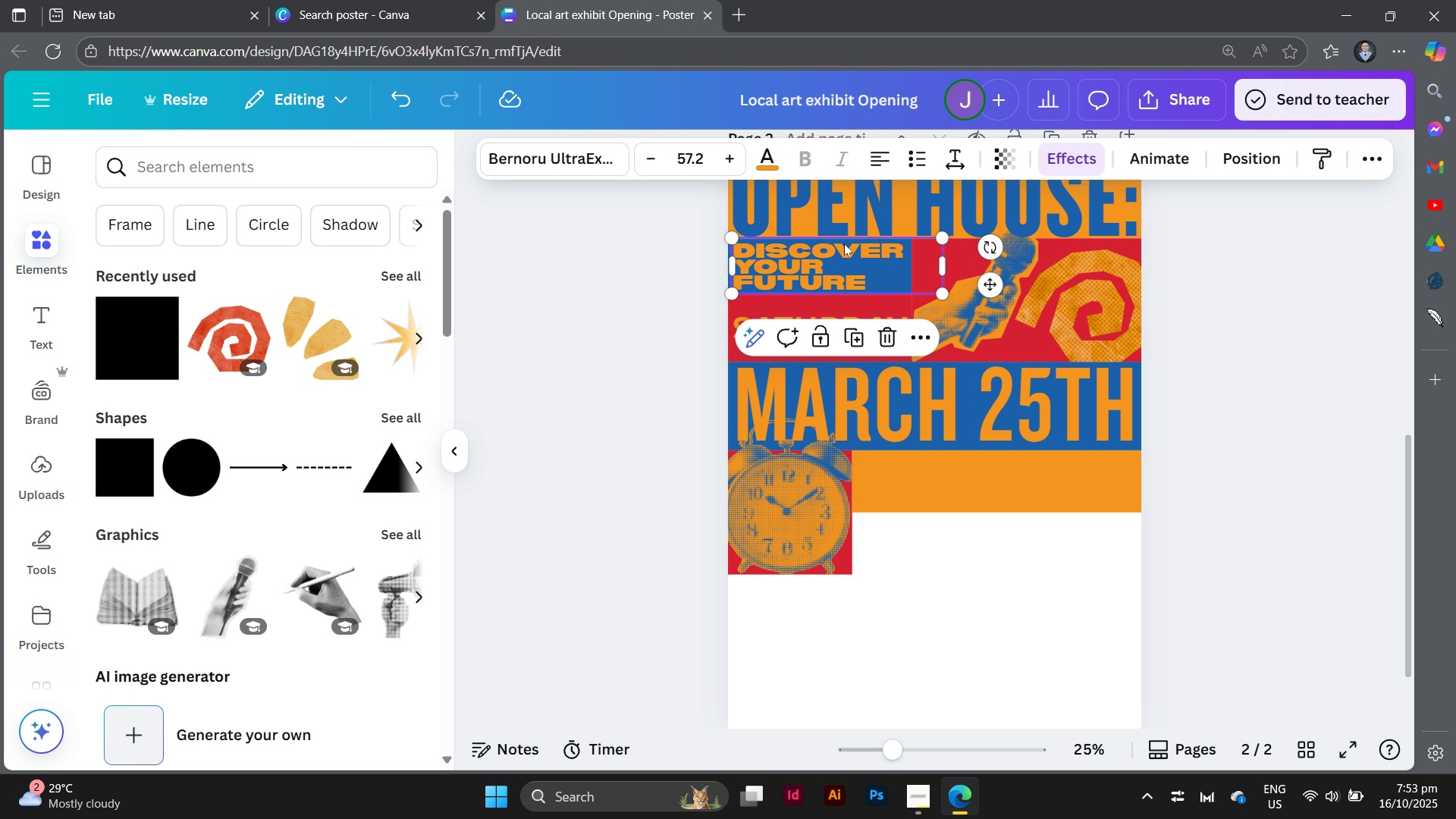 
left_click([844, 243])
 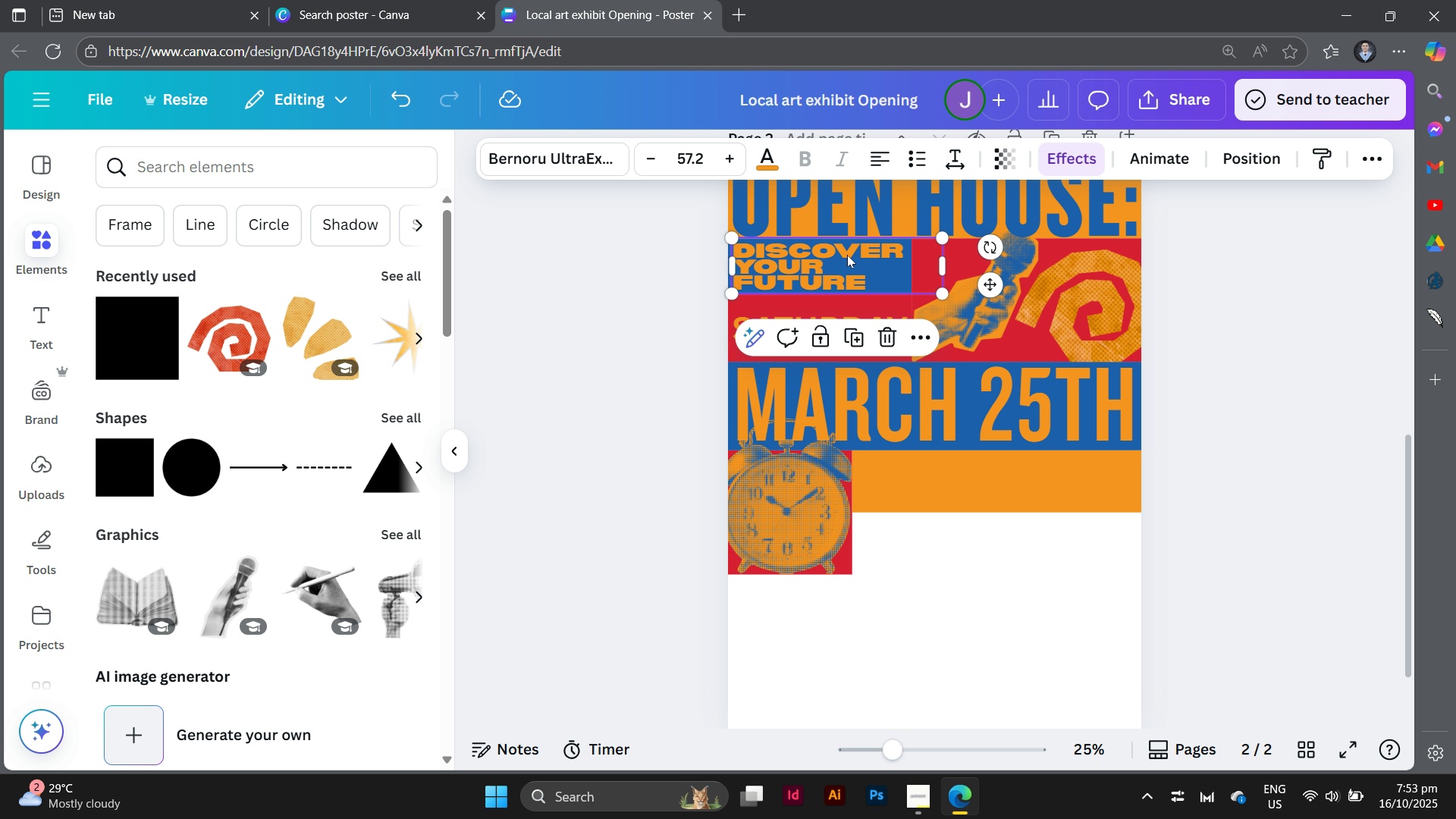 
hold_key(key=AltLeft, duration=2.03)
left_click_drag(start_coordinate=[847, 255], to_coordinate=[969, 472])
 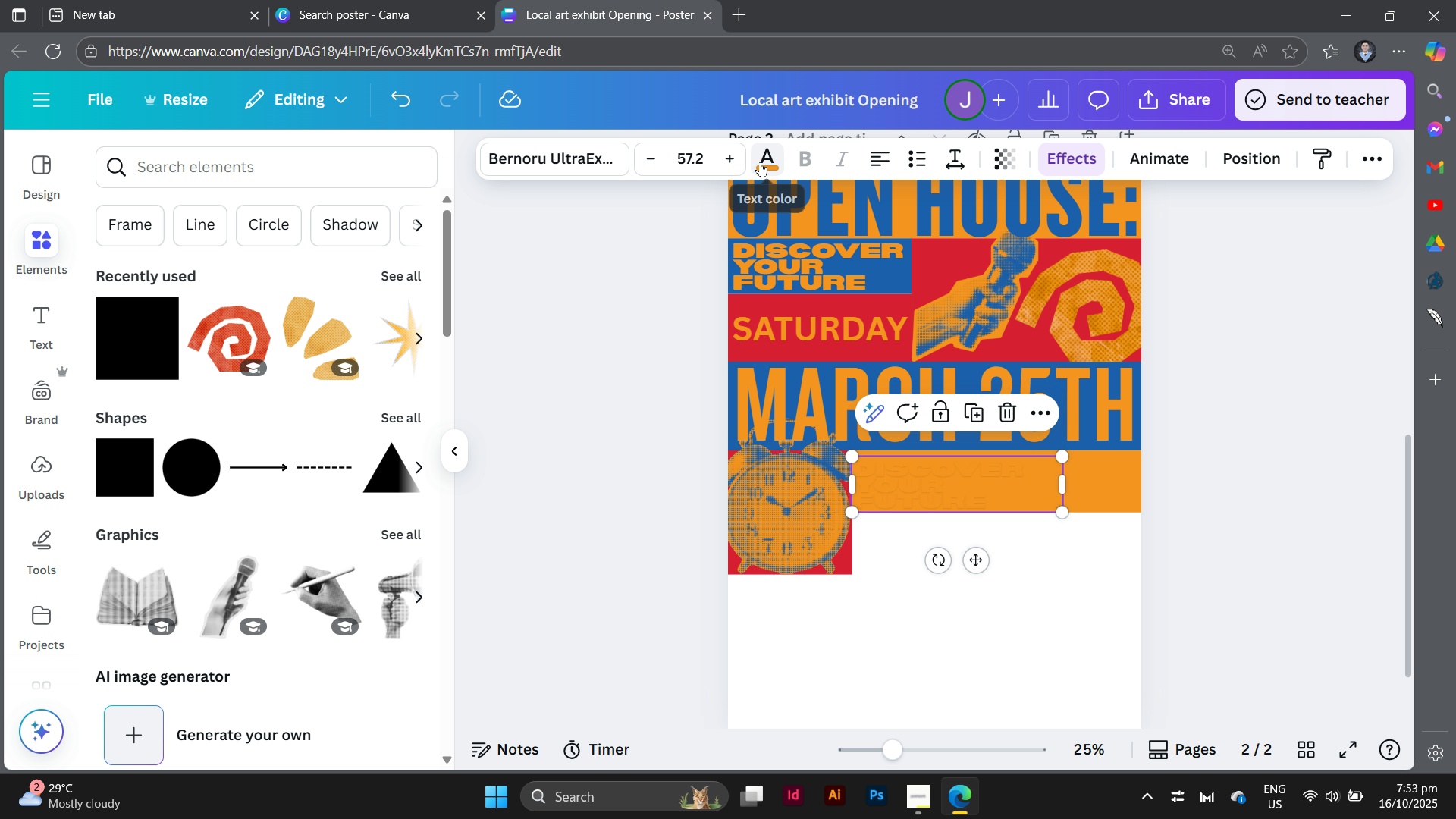 
left_click([760, 162])
 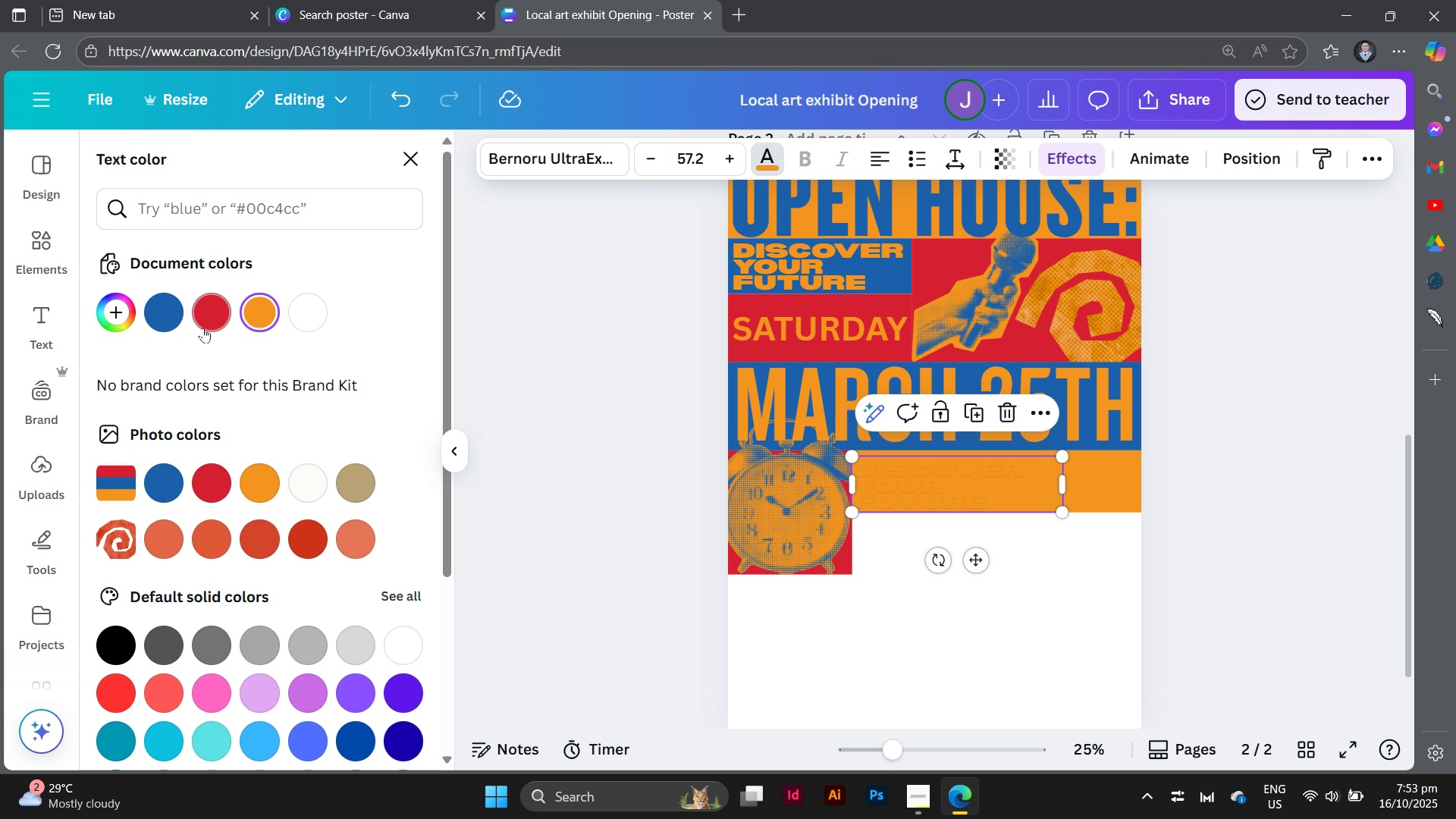 
left_click([203, 328])
 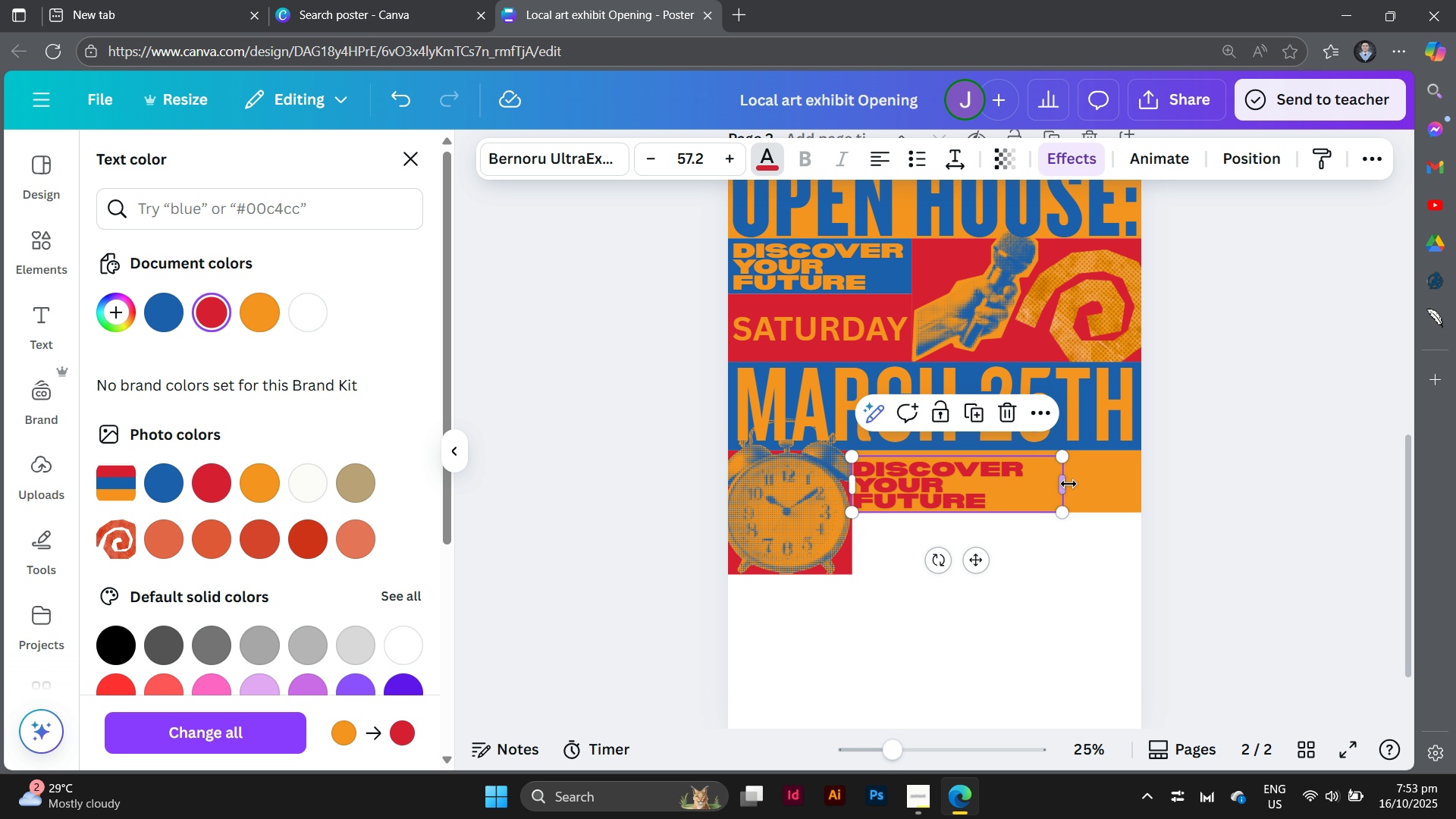 
left_click_drag(start_coordinate=[1069, 484], to_coordinate=[1141, 475])
 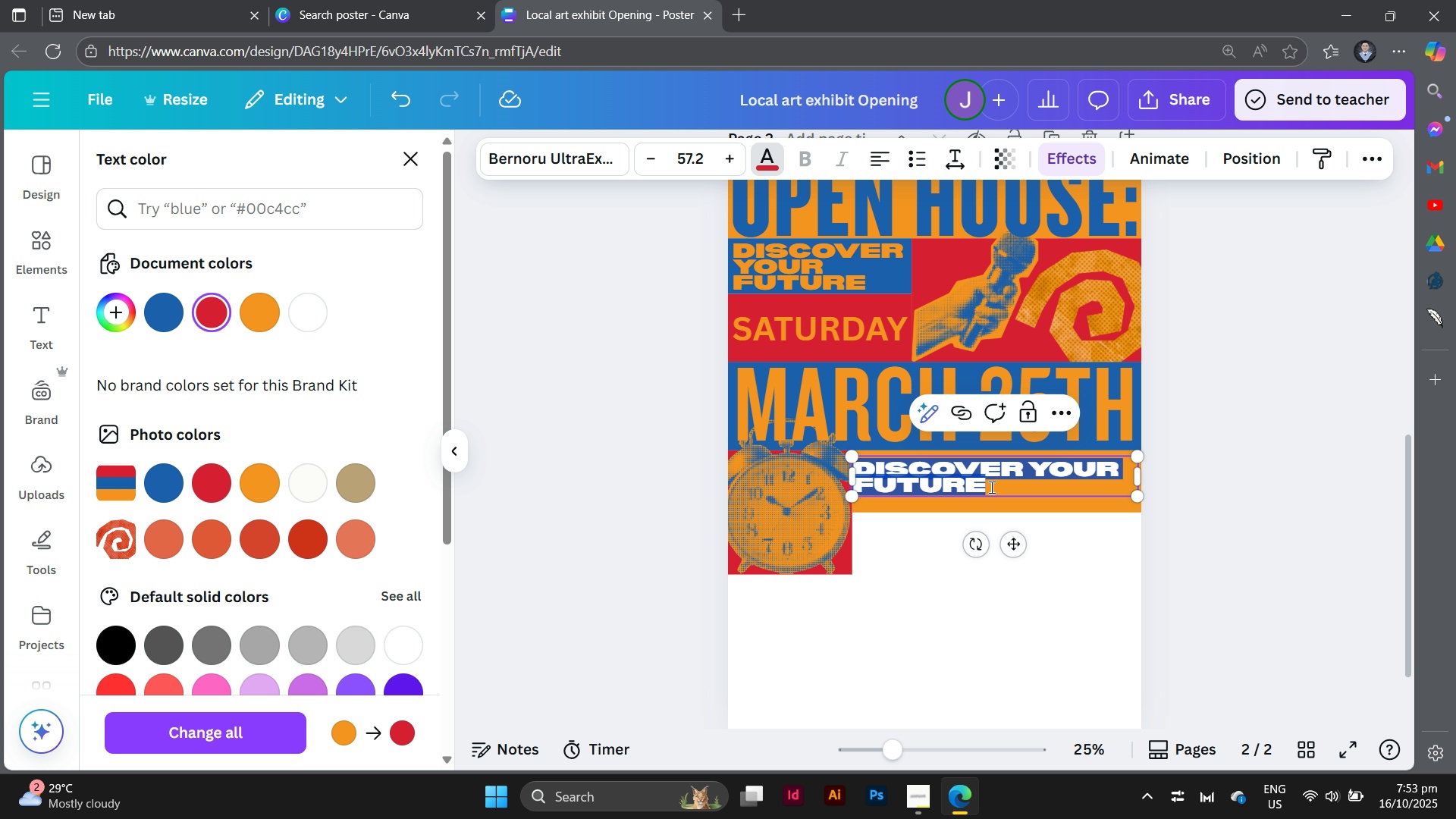 
double_click([990, 487])
 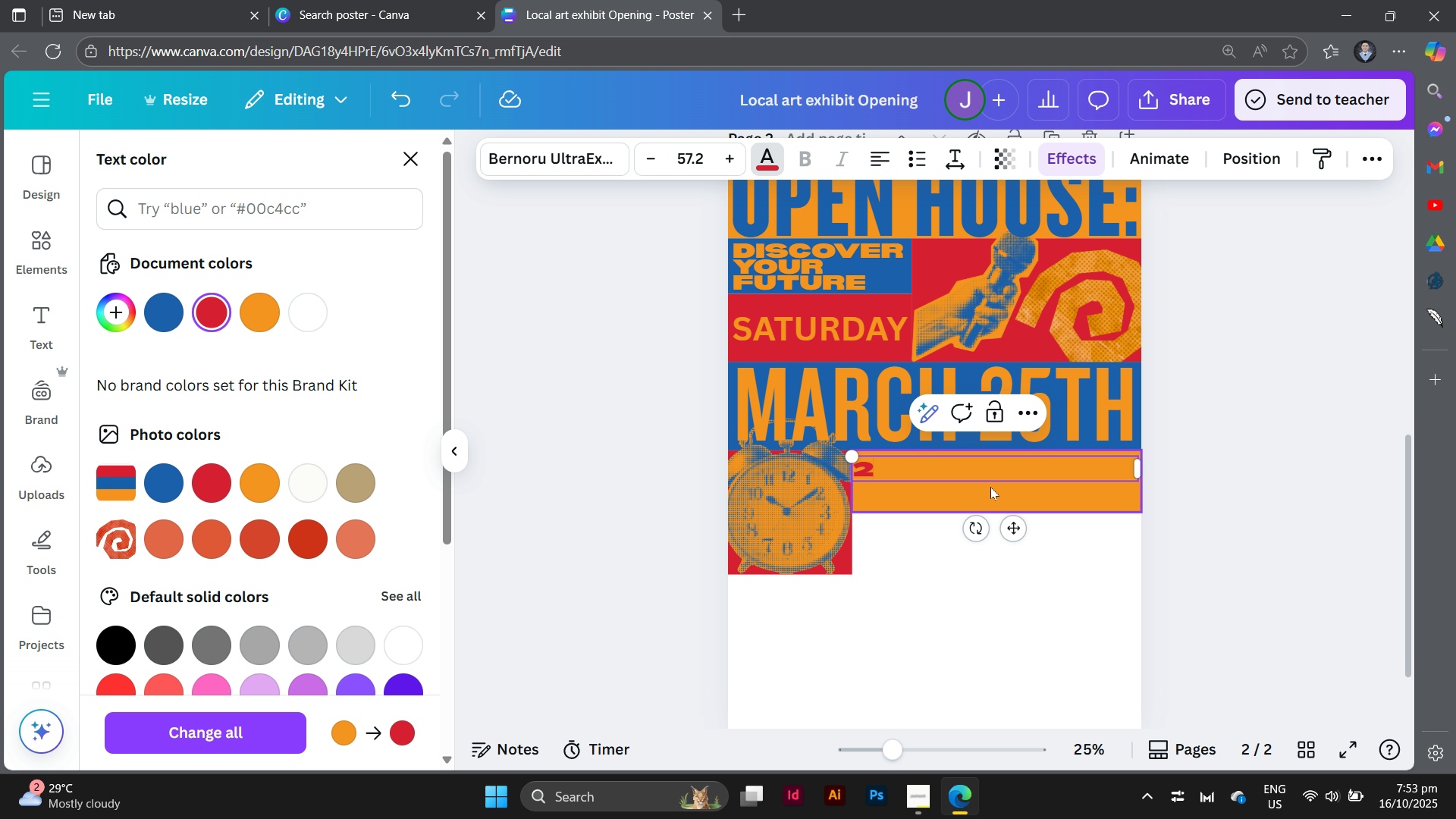 
type(2023)
 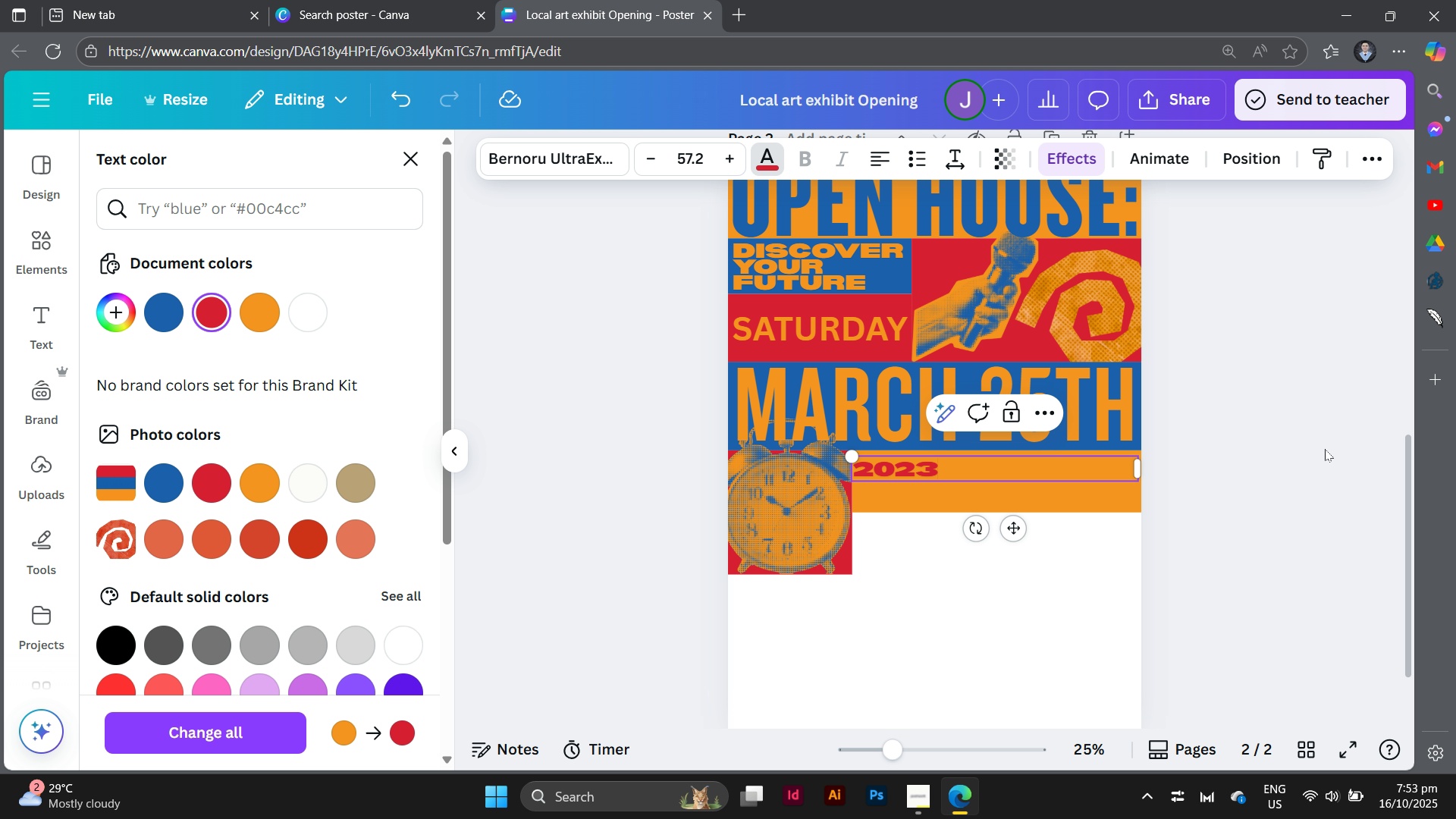 
left_click([1274, 504])
 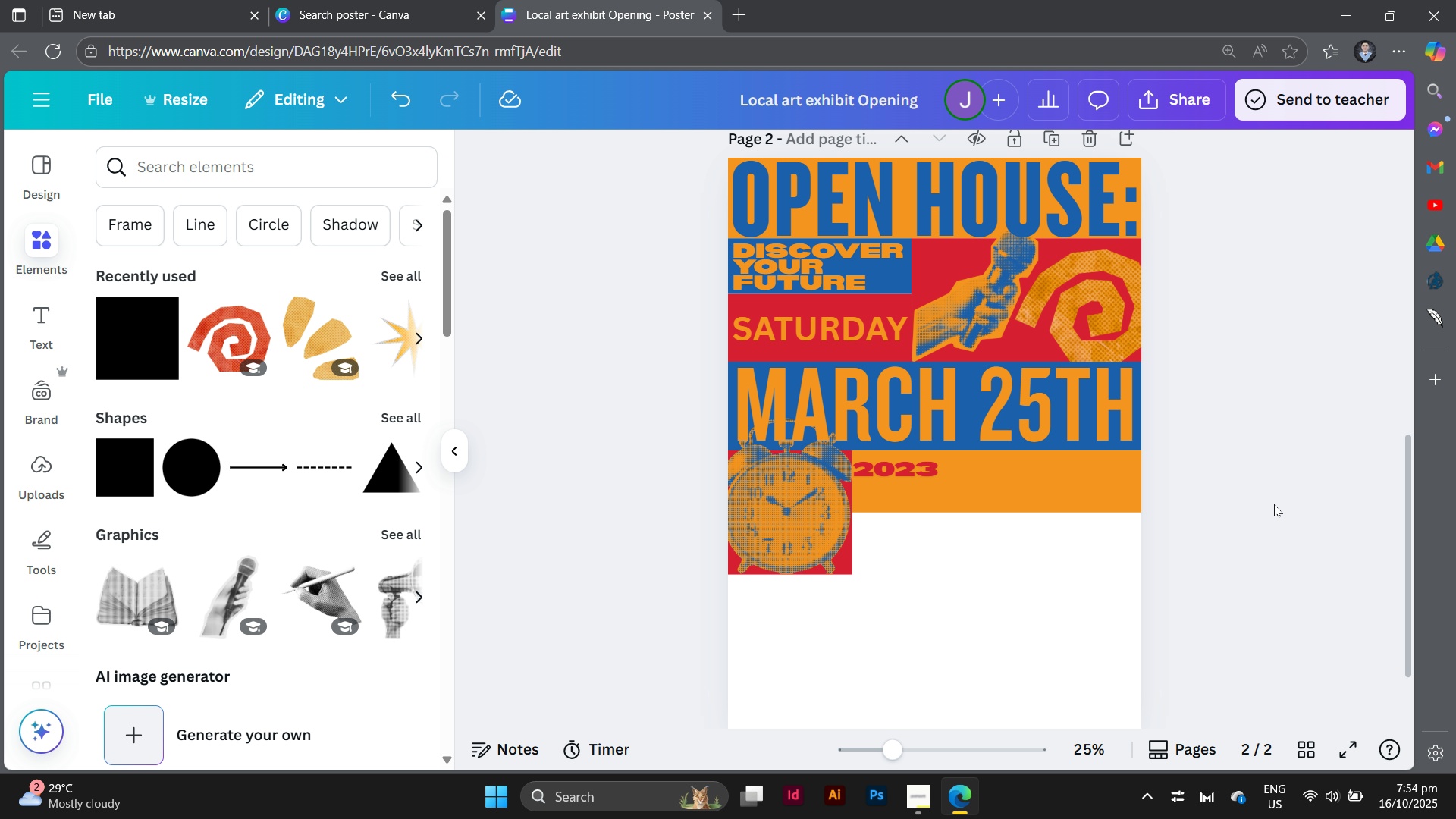 
left_click([1274, 504])
 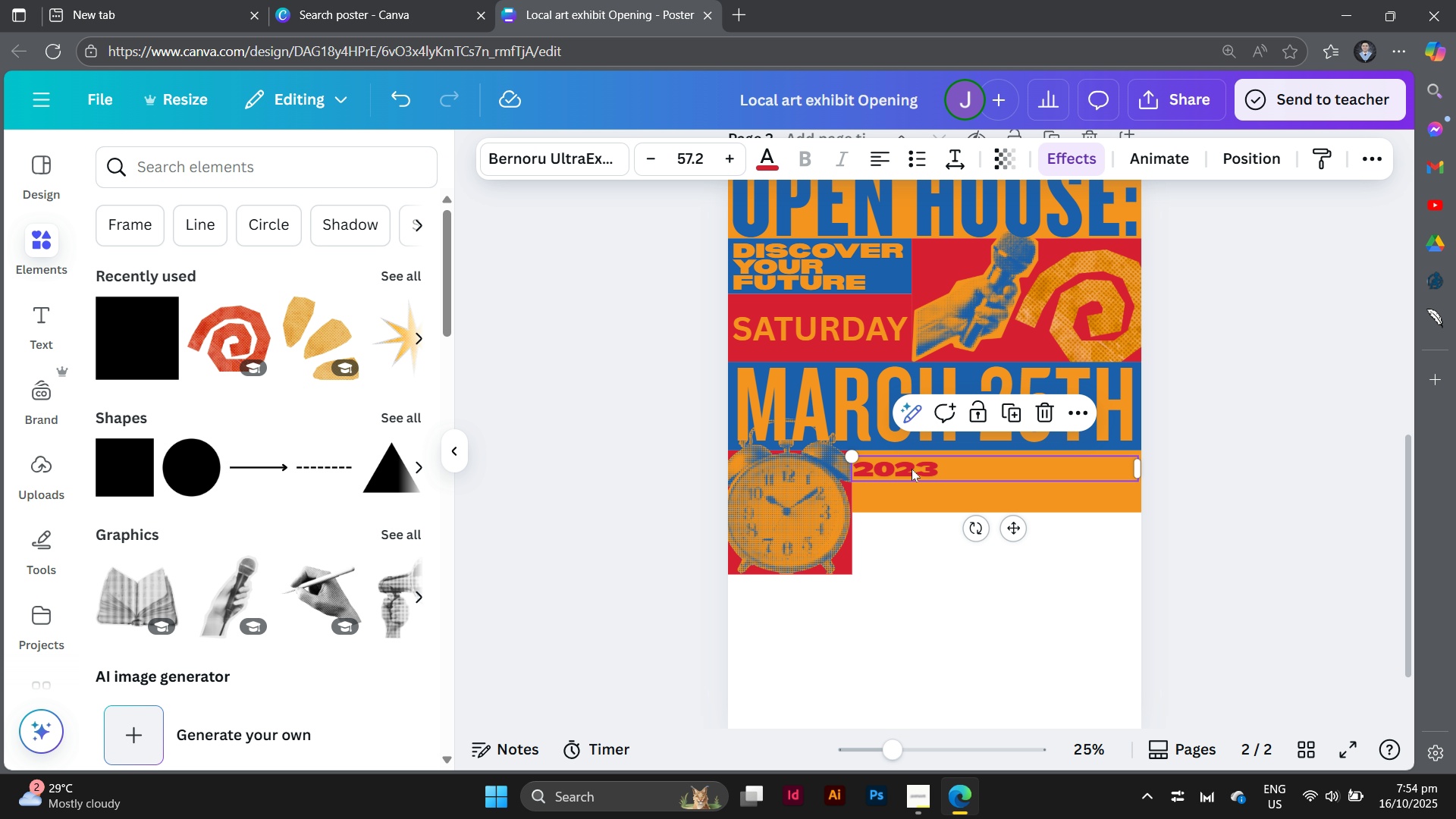 
left_click([912, 469])
 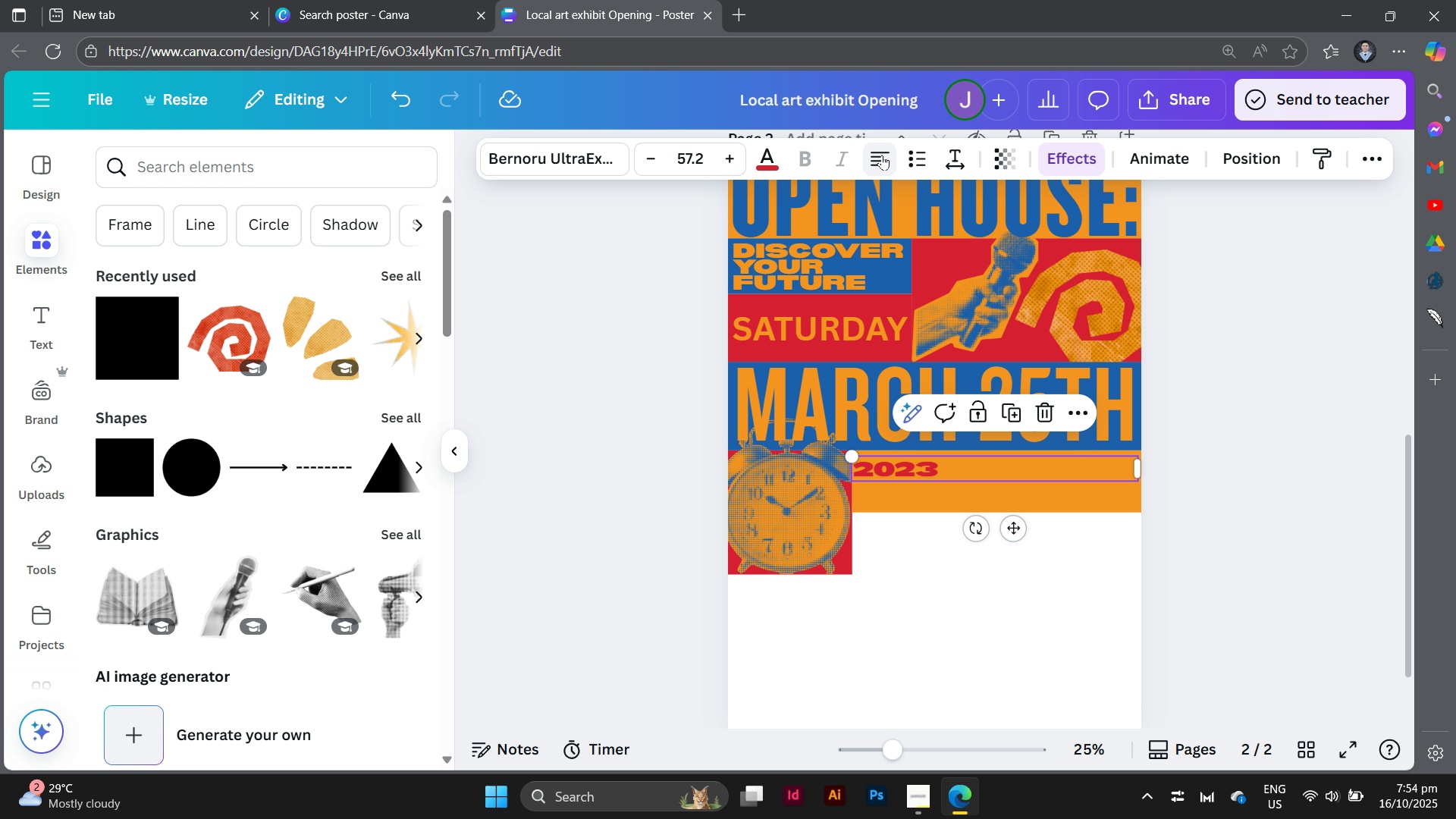 
left_click([882, 155])
 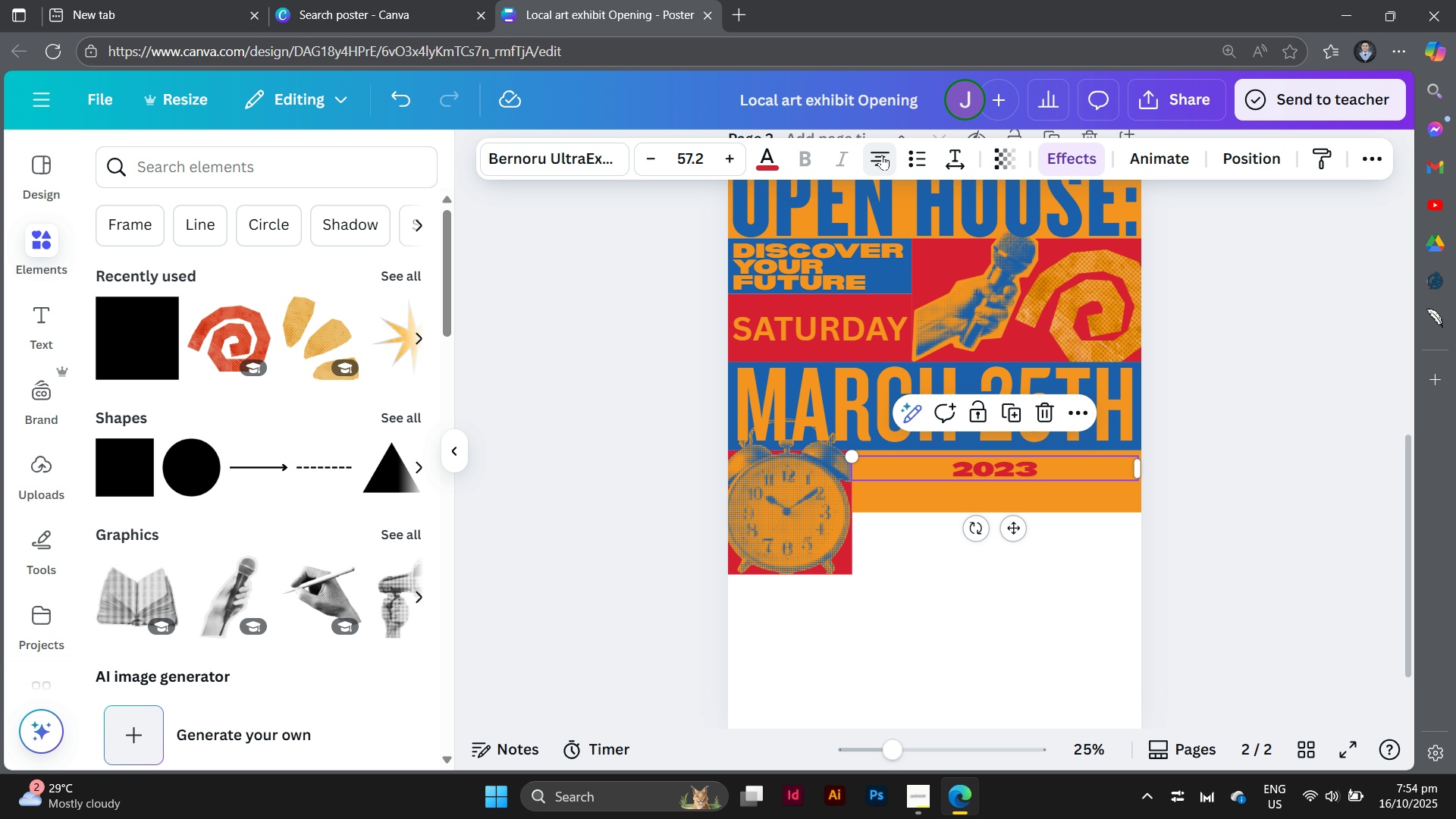 
left_click([882, 155])
 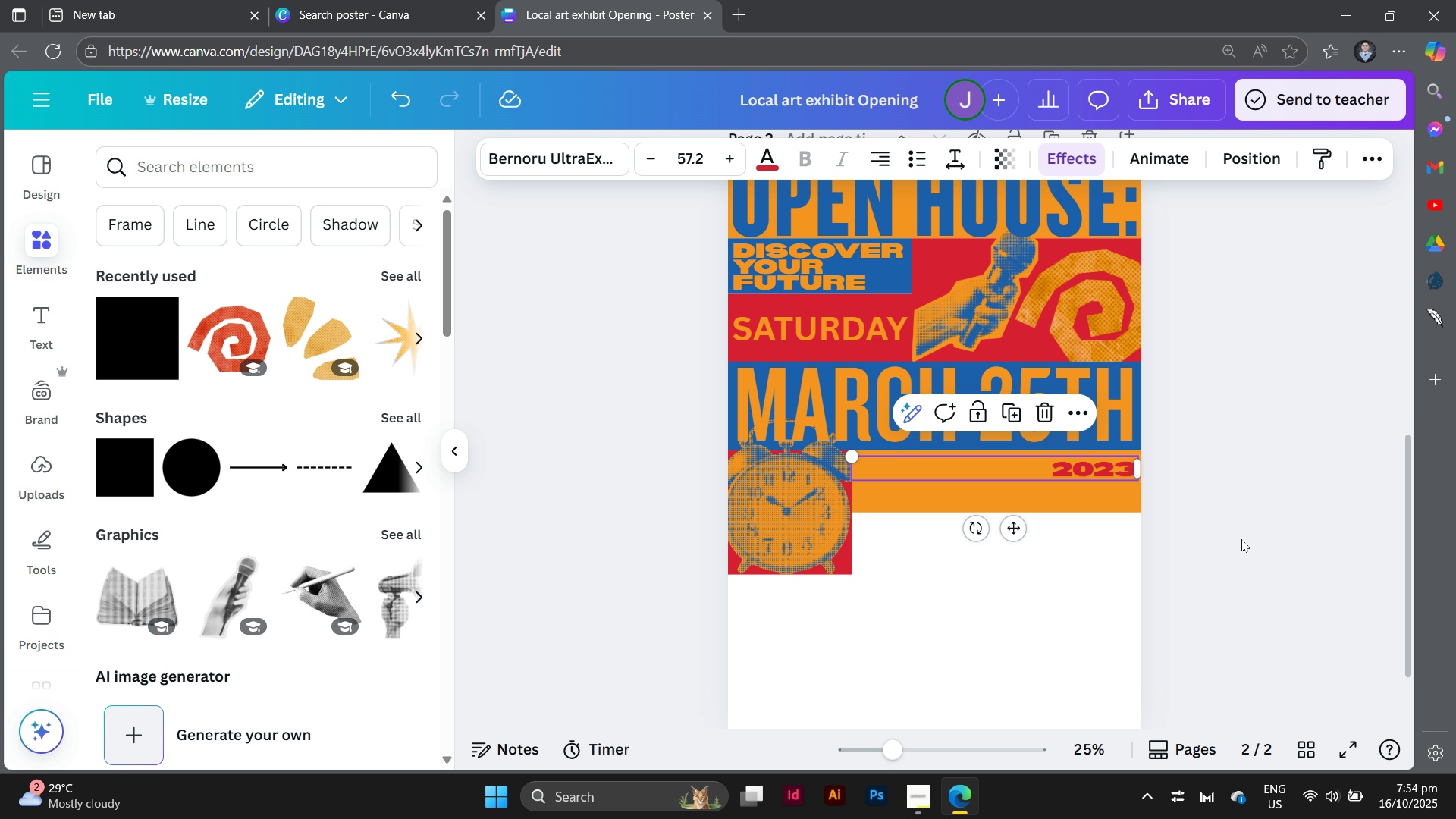 
left_click([1241, 539])
 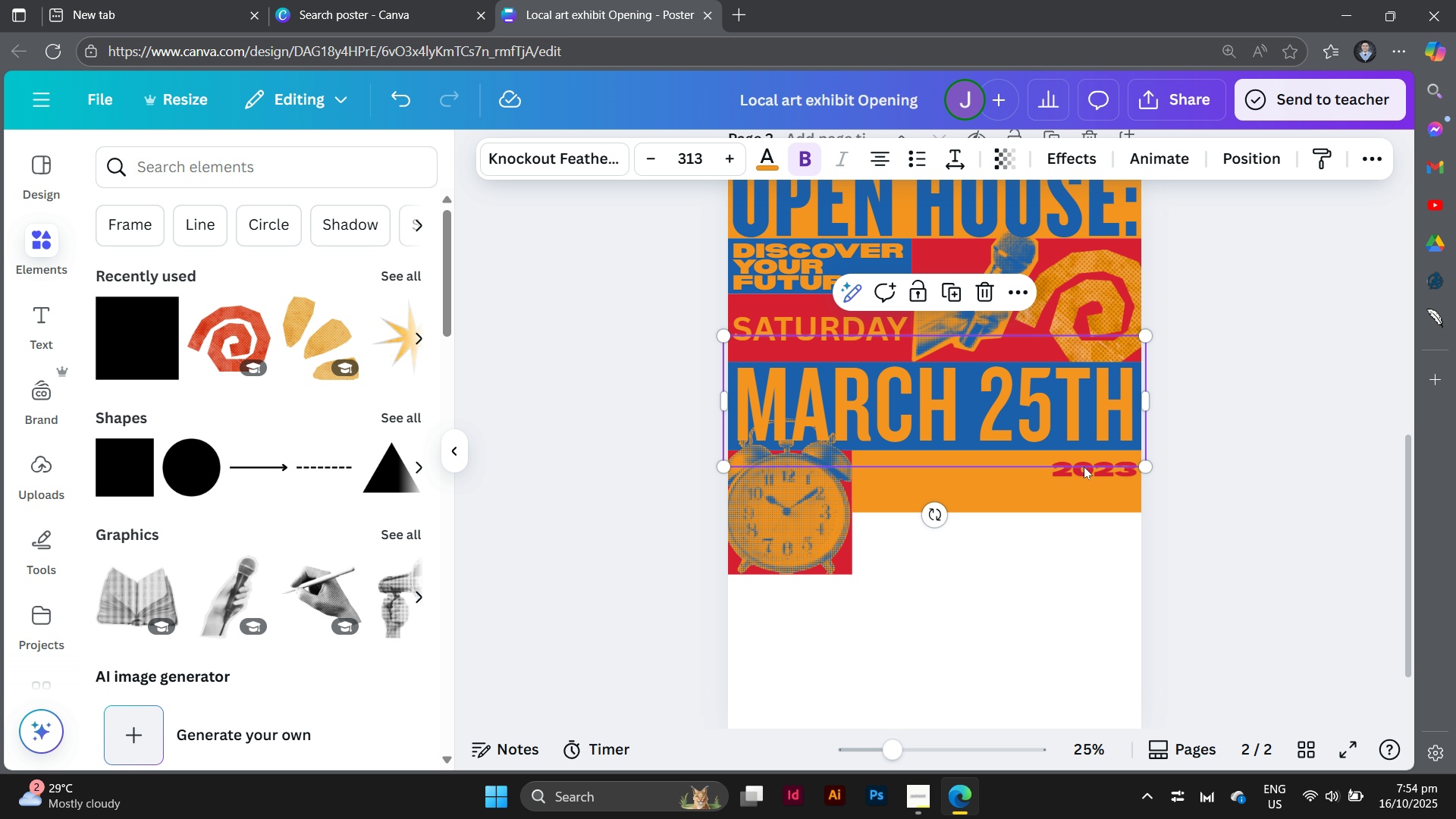 
left_click_drag(start_coordinate=[1084, 466], to_coordinate=[1087, 457])
 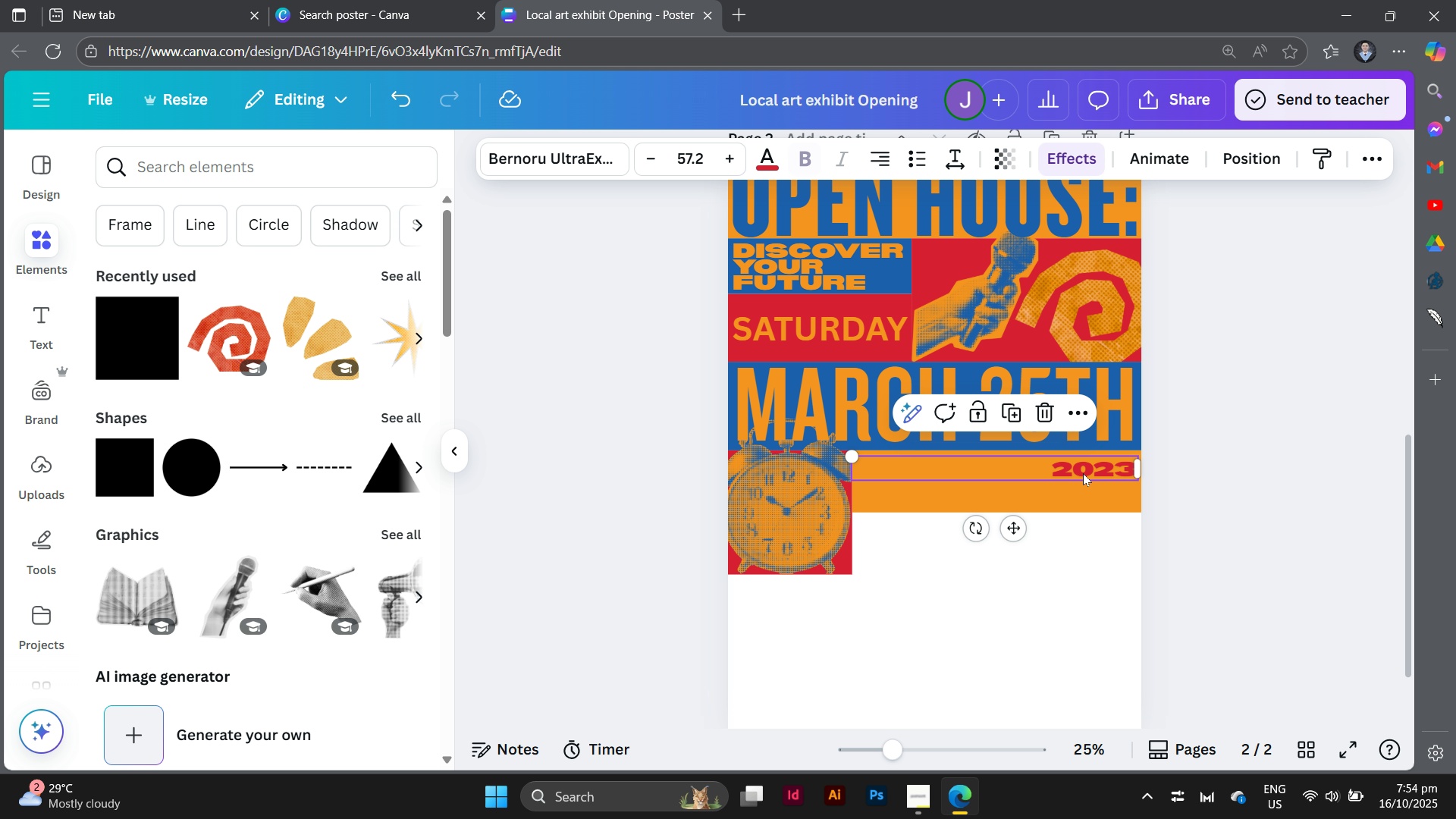 
left_click([1083, 473])
 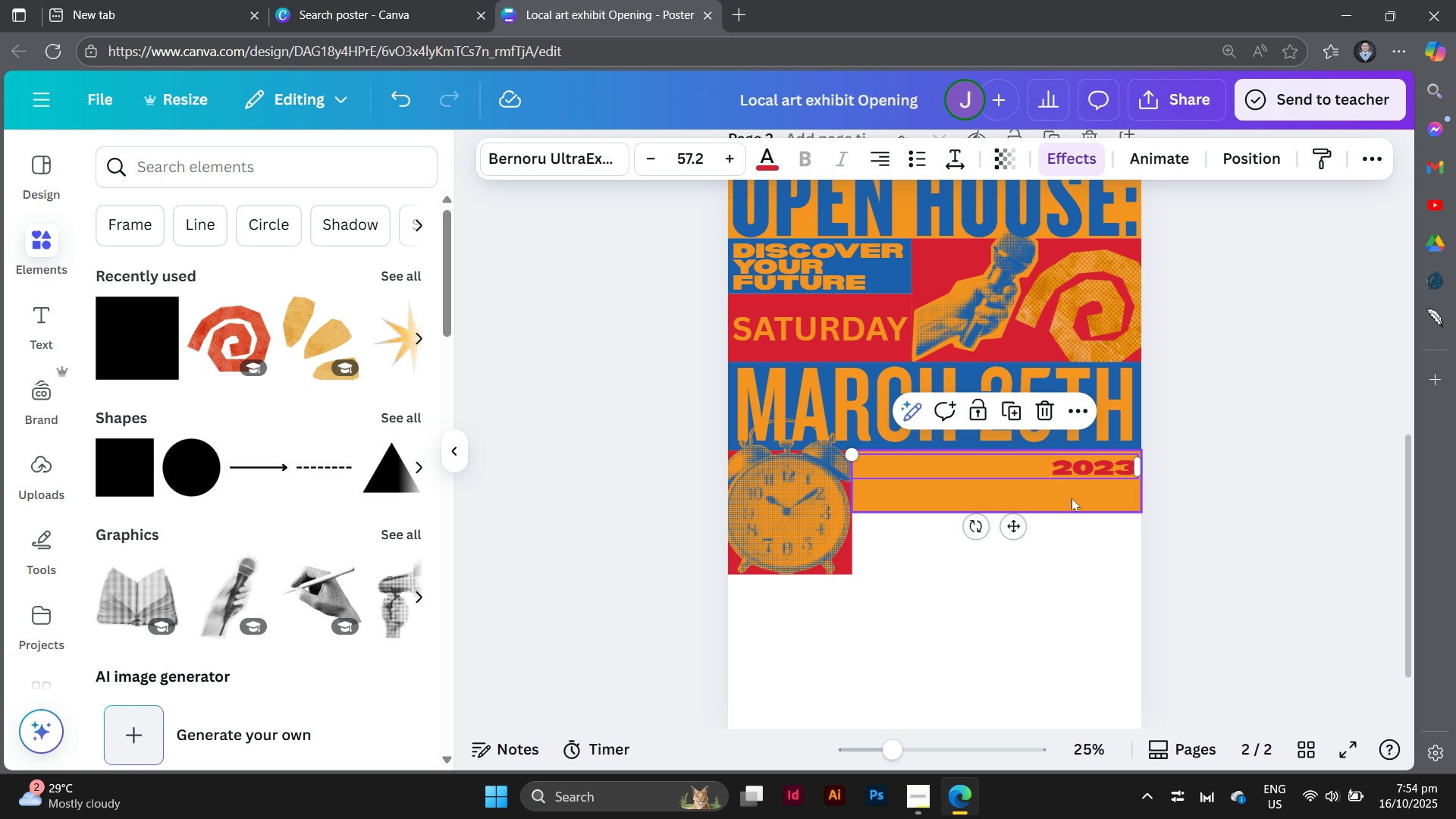 
left_click_drag(start_coordinate=[998, 514], to_coordinate=[998, 488])
 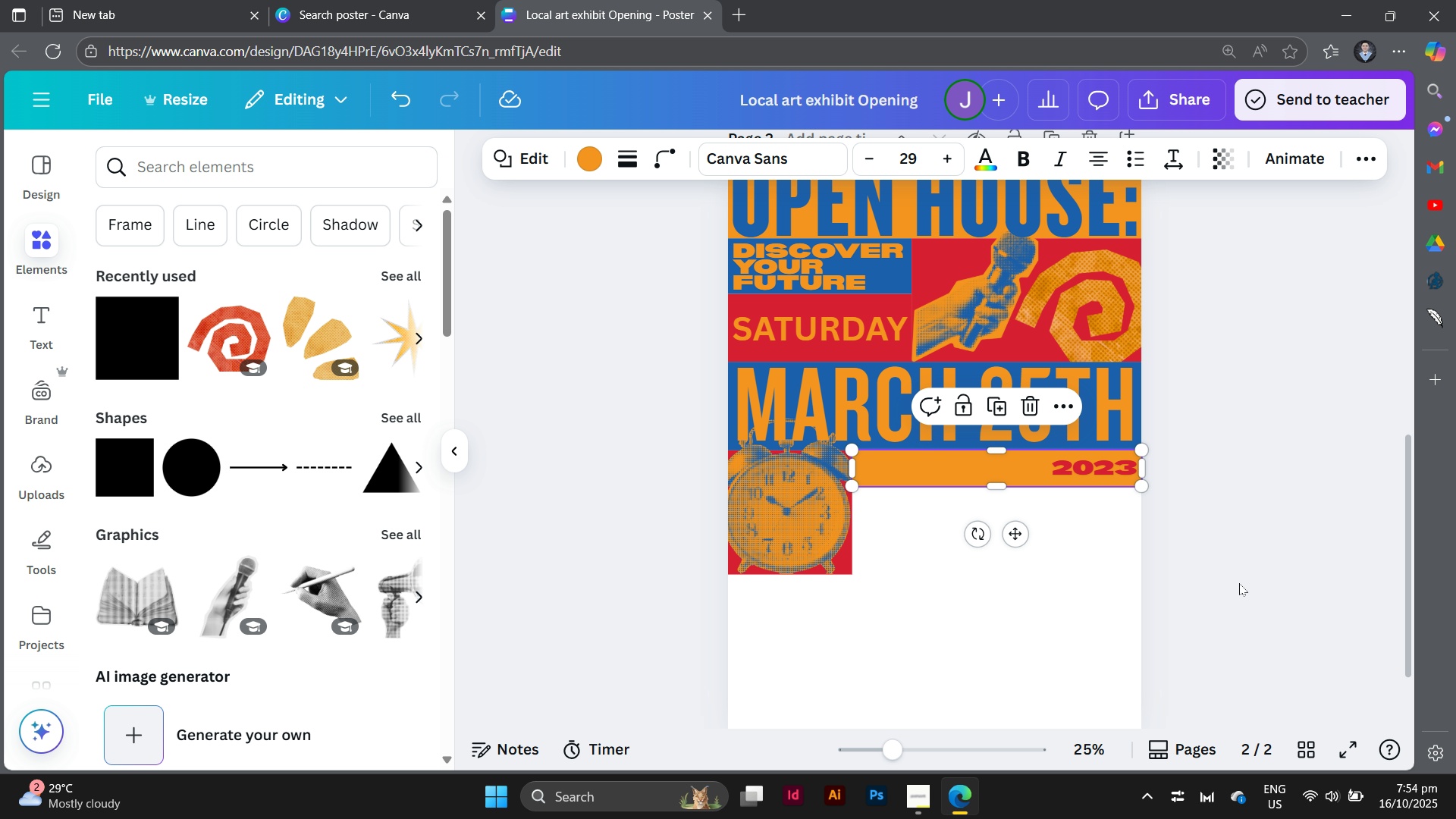 
left_click([1239, 583])
 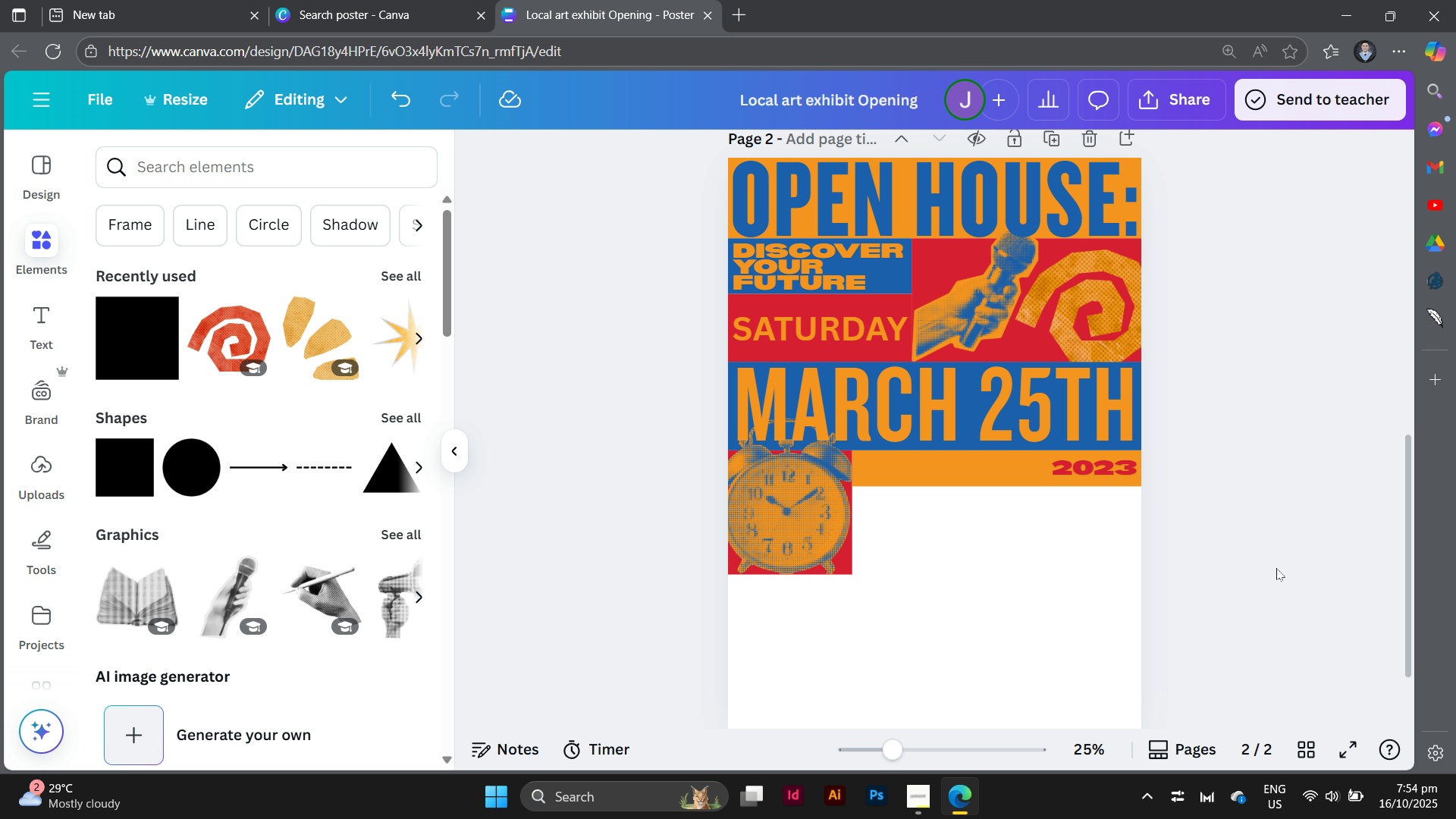 
left_click([1246, 583])
 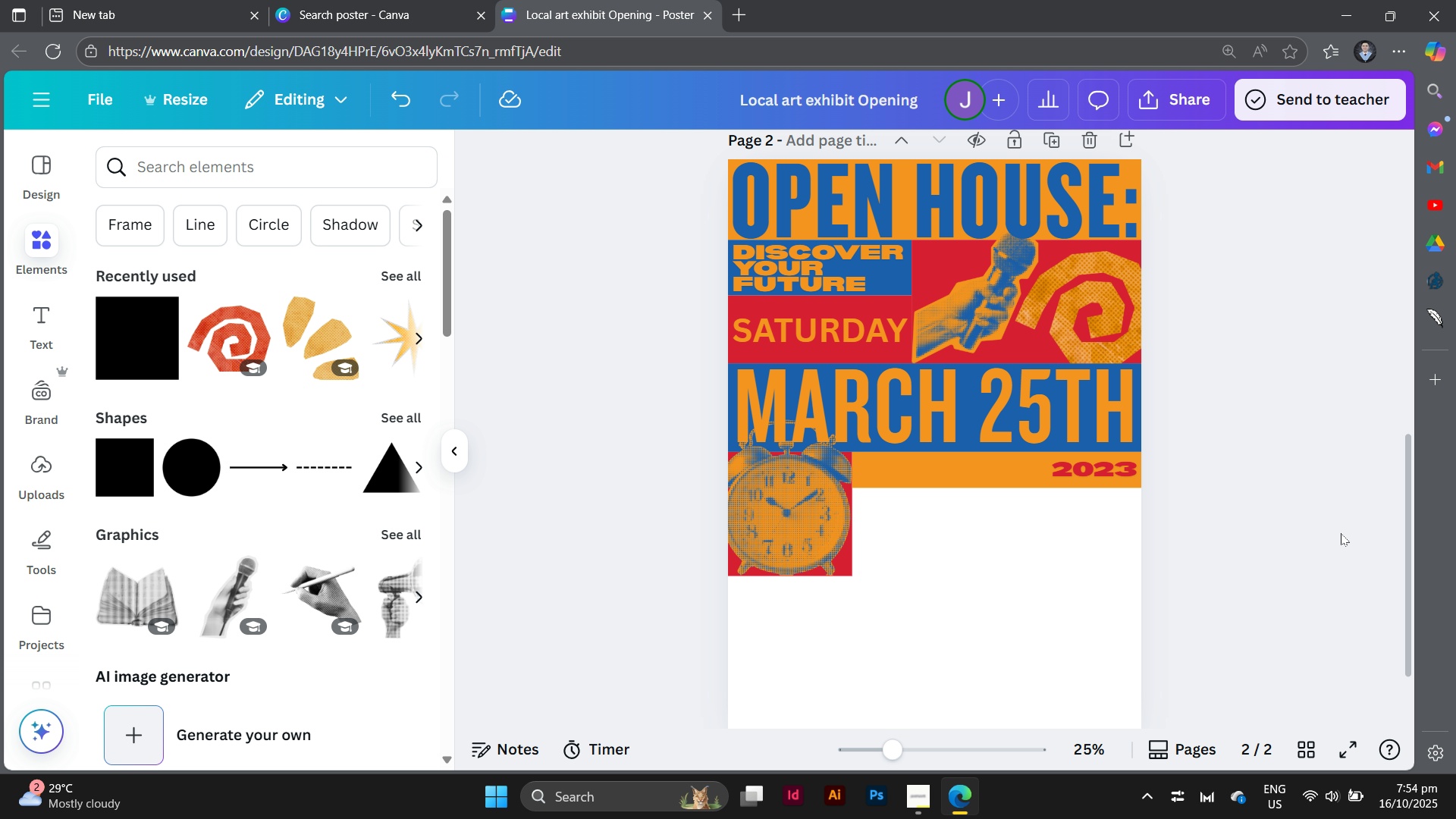 
scroll: coordinate [1341, 533], scroll_direction: up, amount: 2.0
 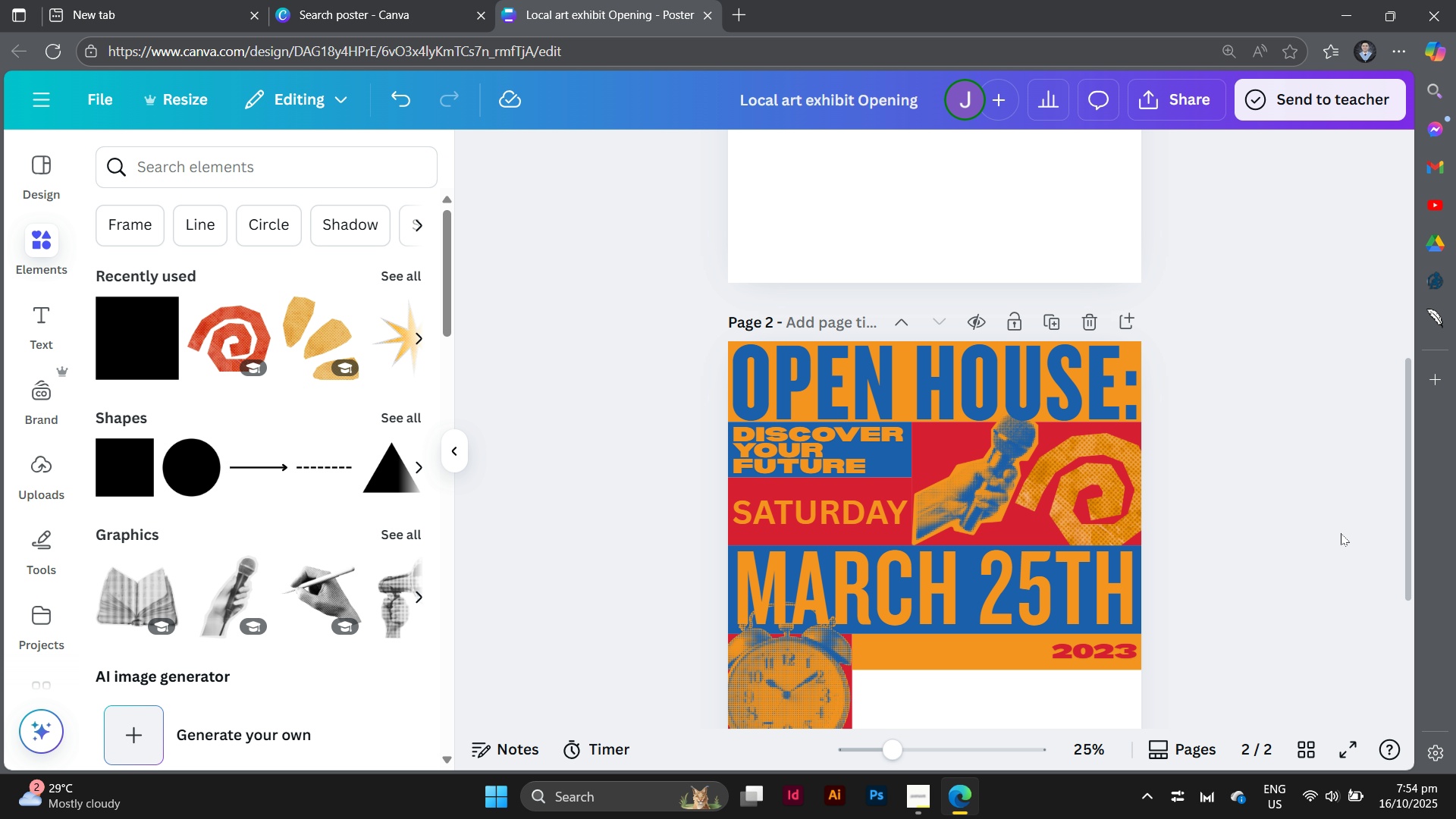 
scroll: coordinate [1341, 533], scroll_direction: down, amount: 2.0
 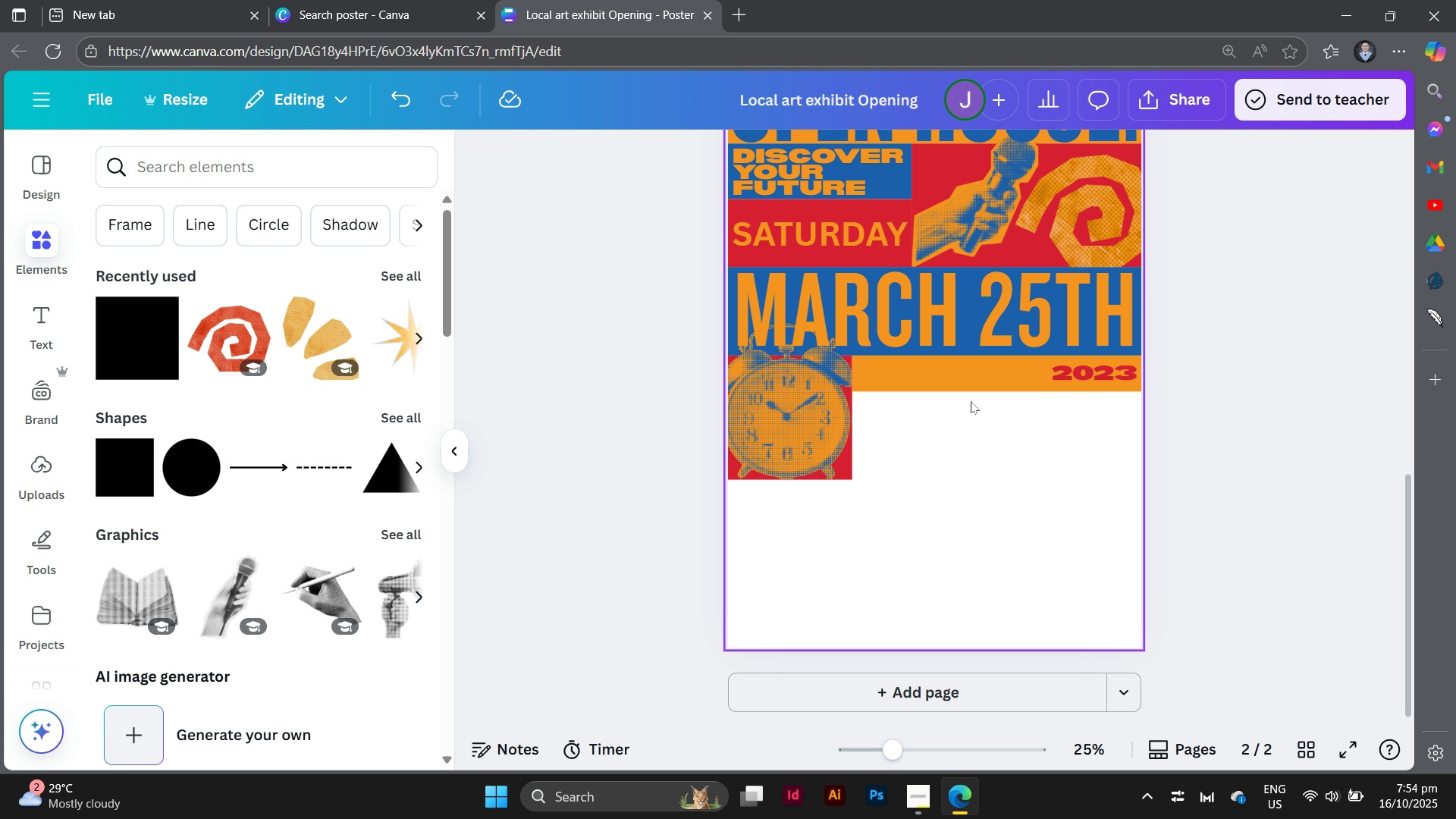 
left_click([974, 374])
 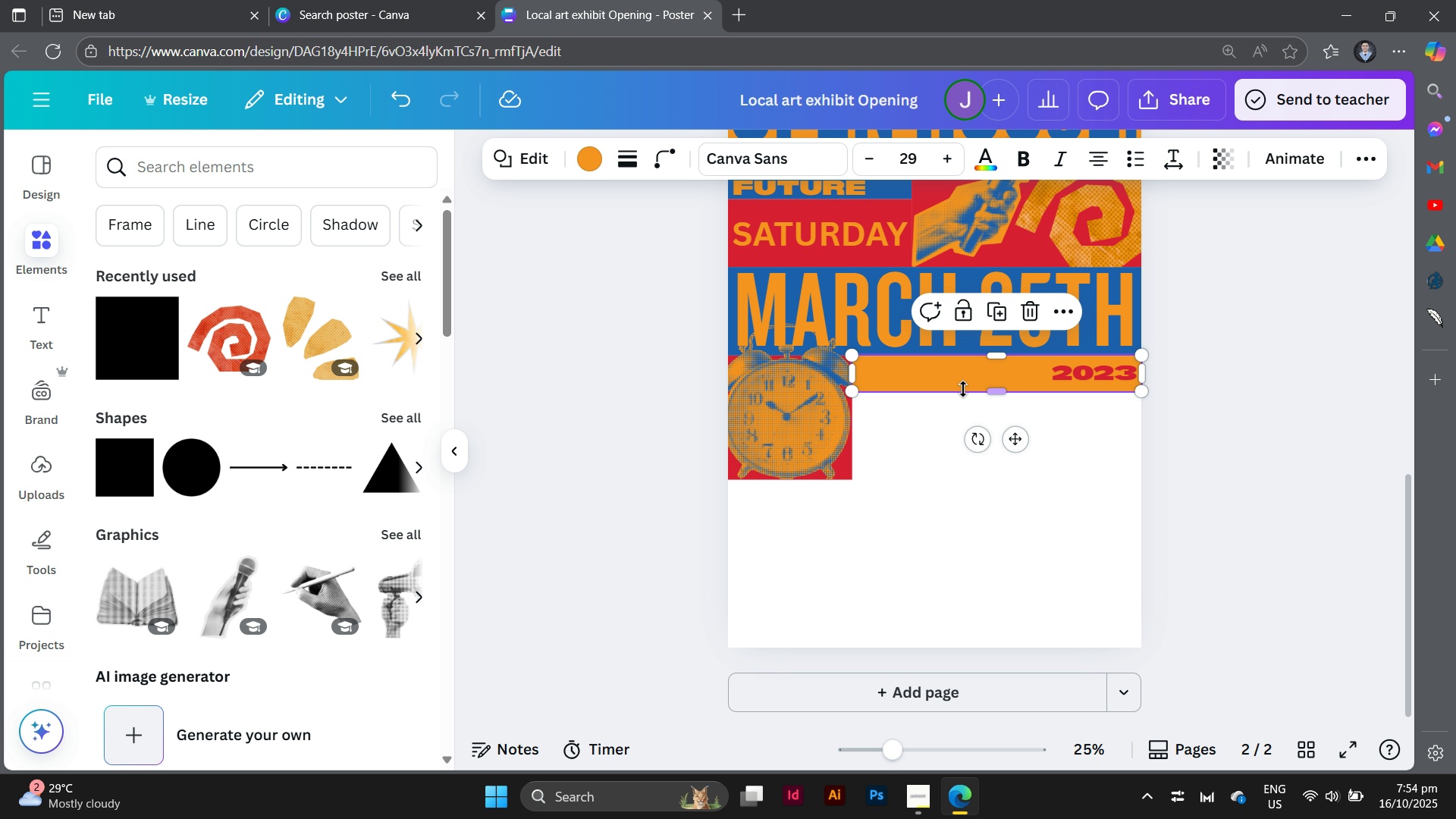 
left_click([963, 389])
 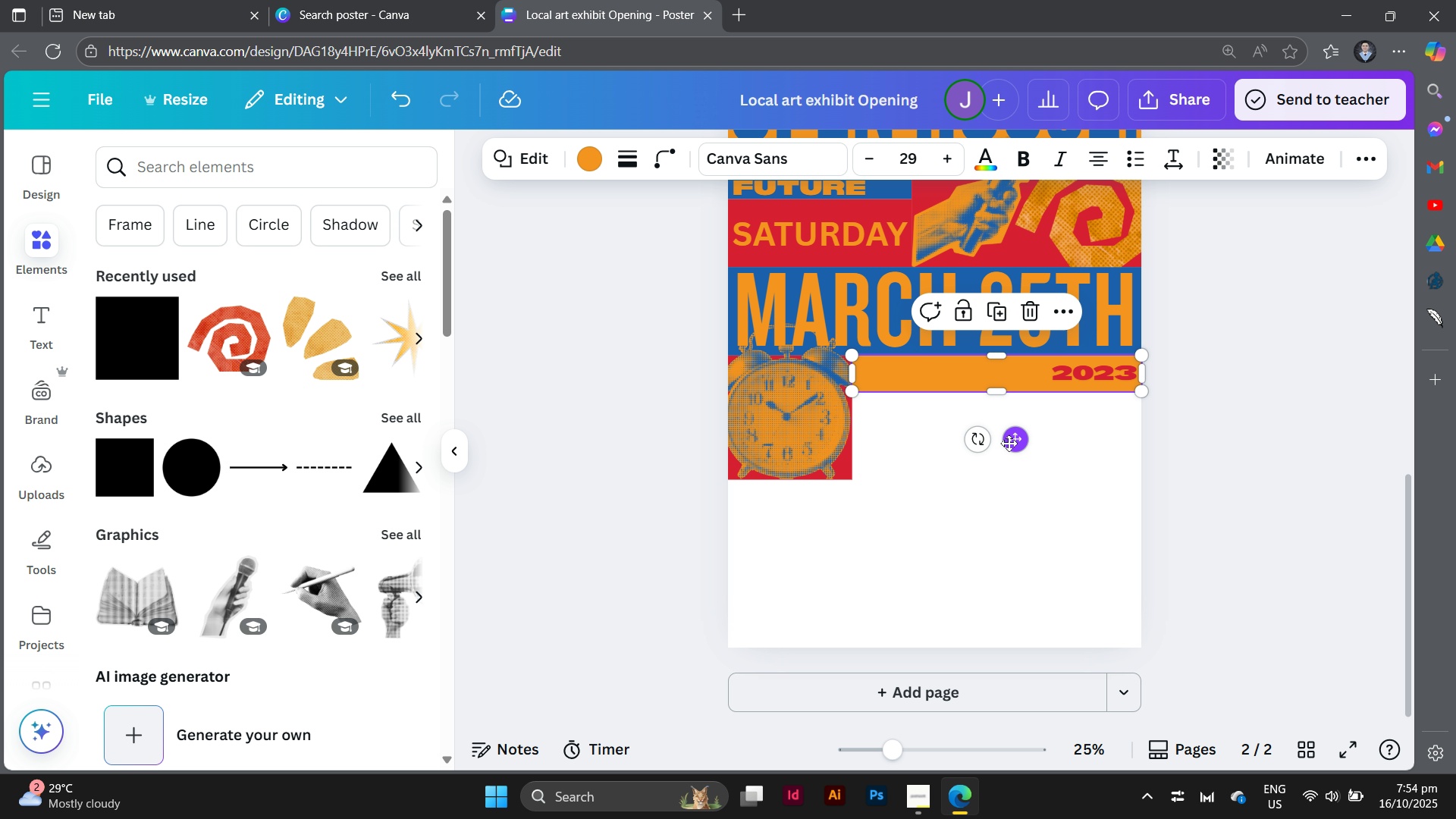 
hold_key(key=AltLeft, duration=7.02)
left_click_drag(start_coordinate=[1009, 443], to_coordinate=[1007, 480])
 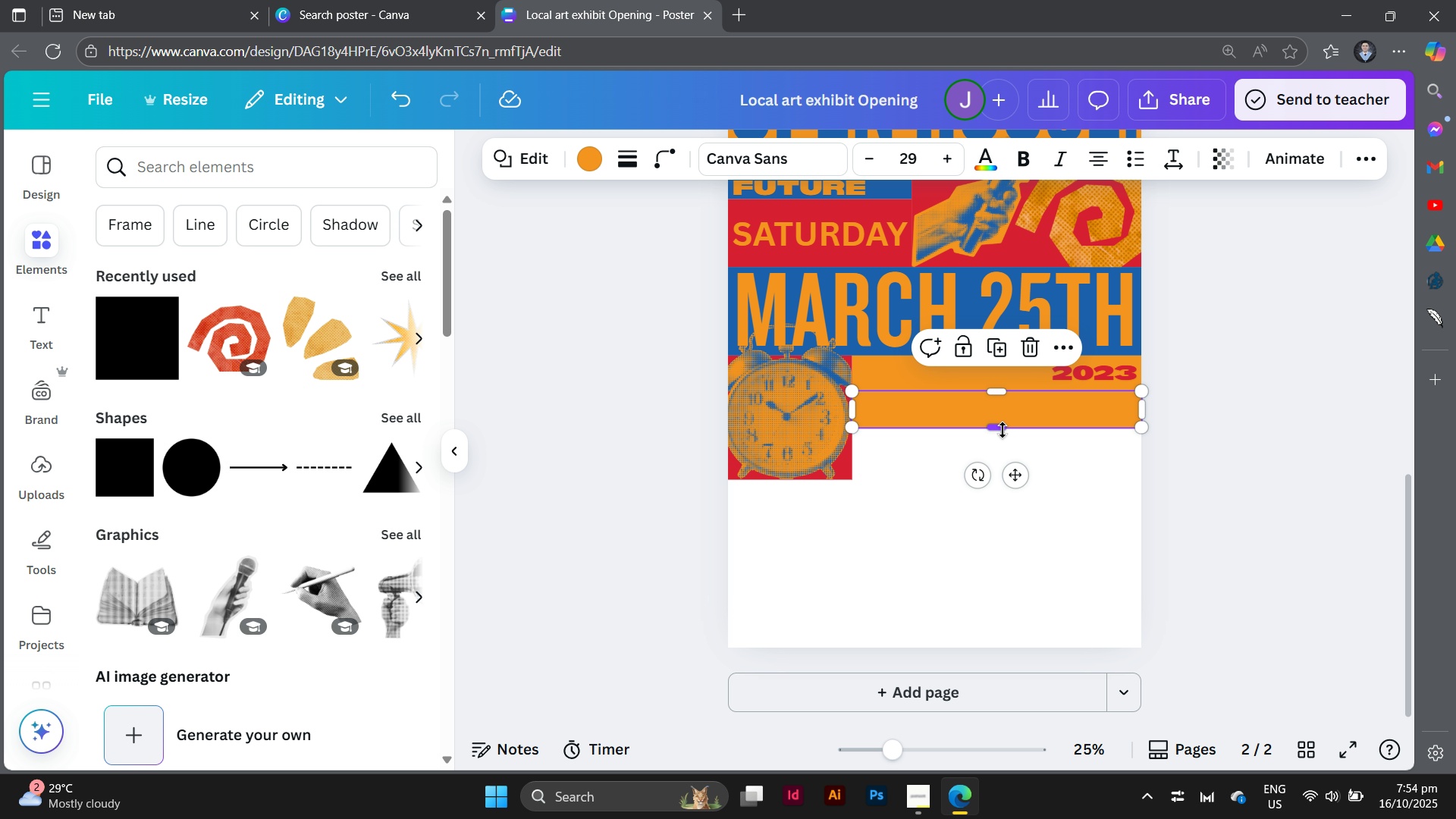 
left_click_drag(start_coordinate=[1003, 430], to_coordinate=[999, 481])
 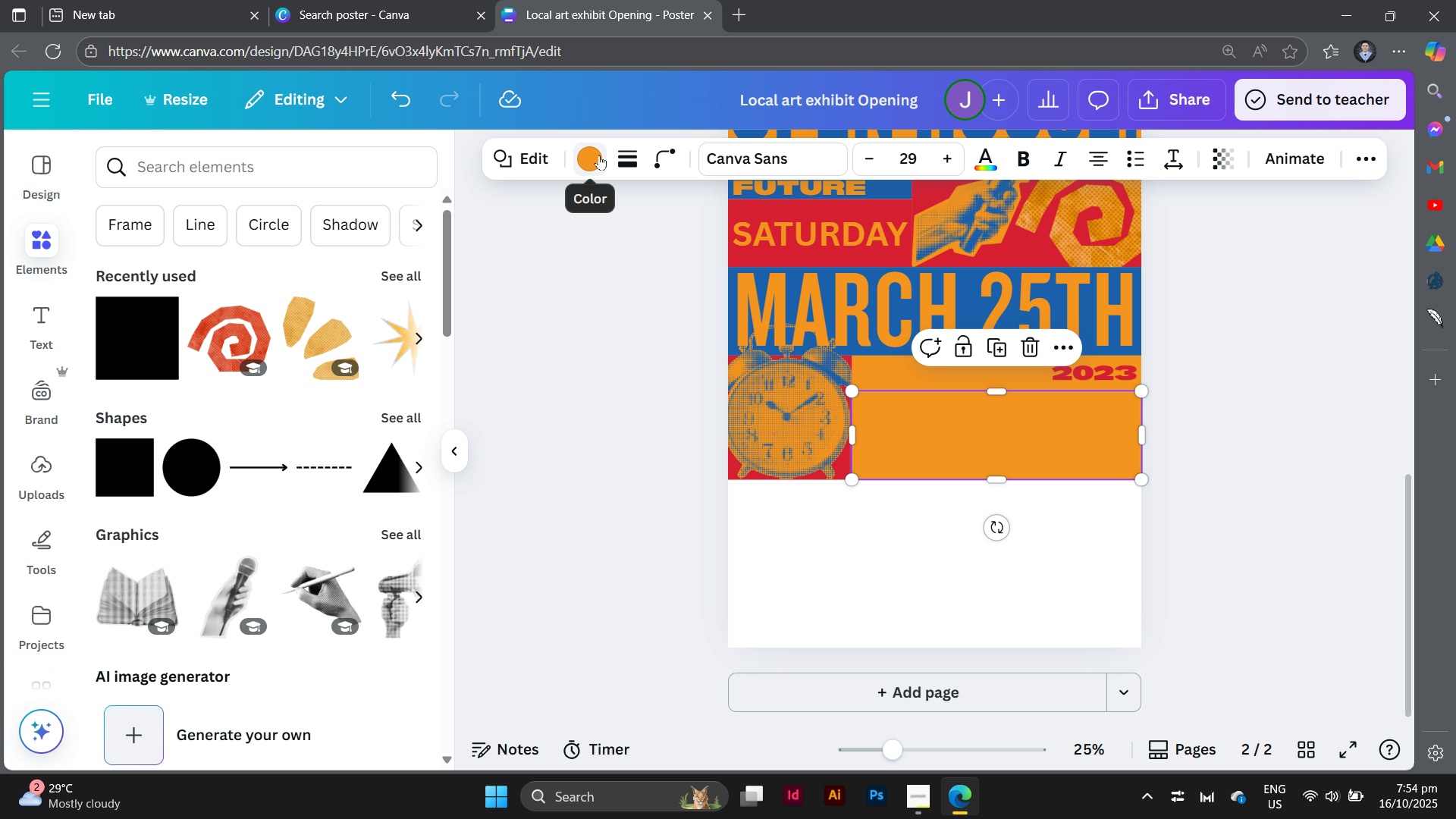 
left_click([599, 155])
 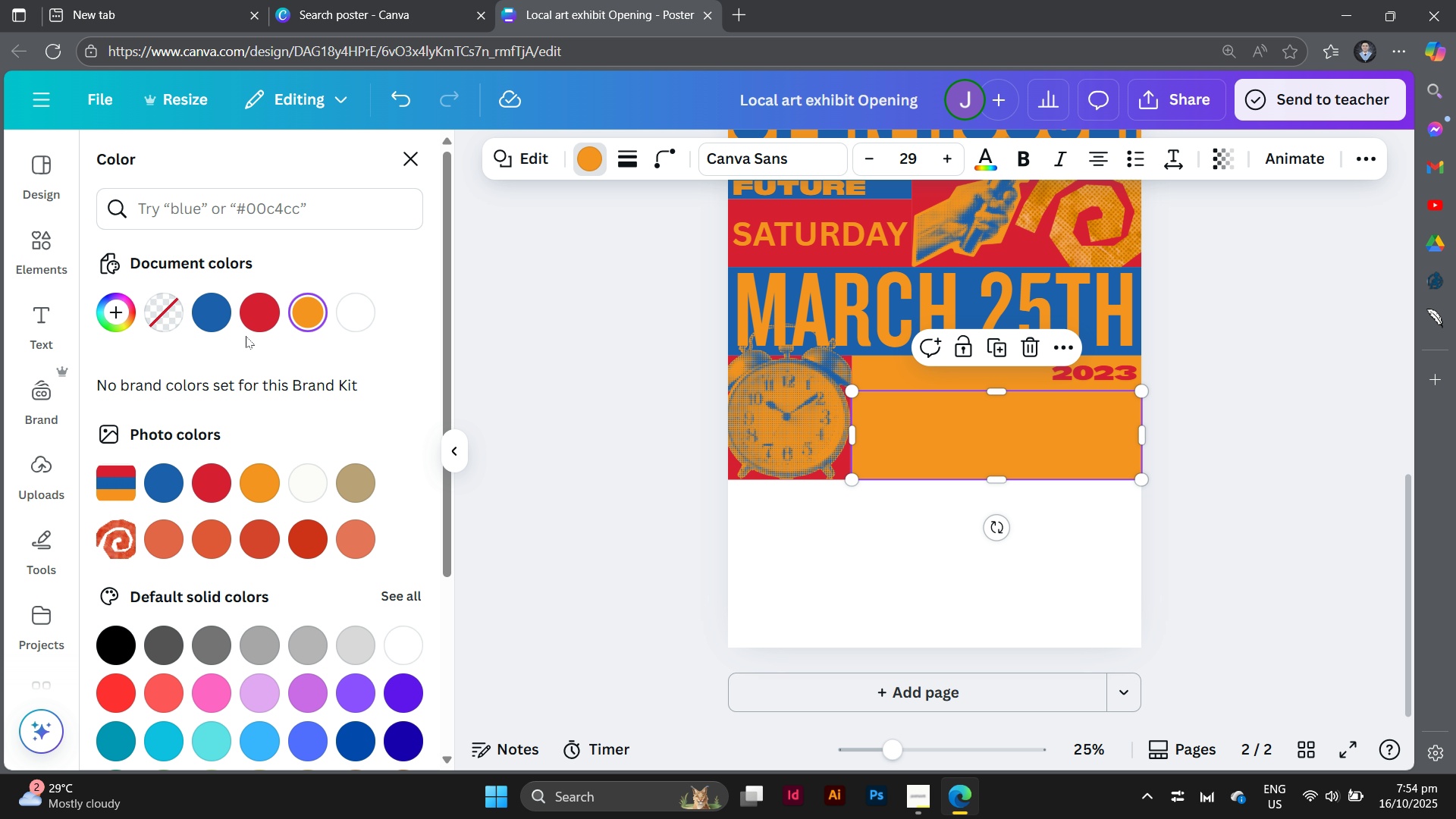 
left_click([260, 321])
 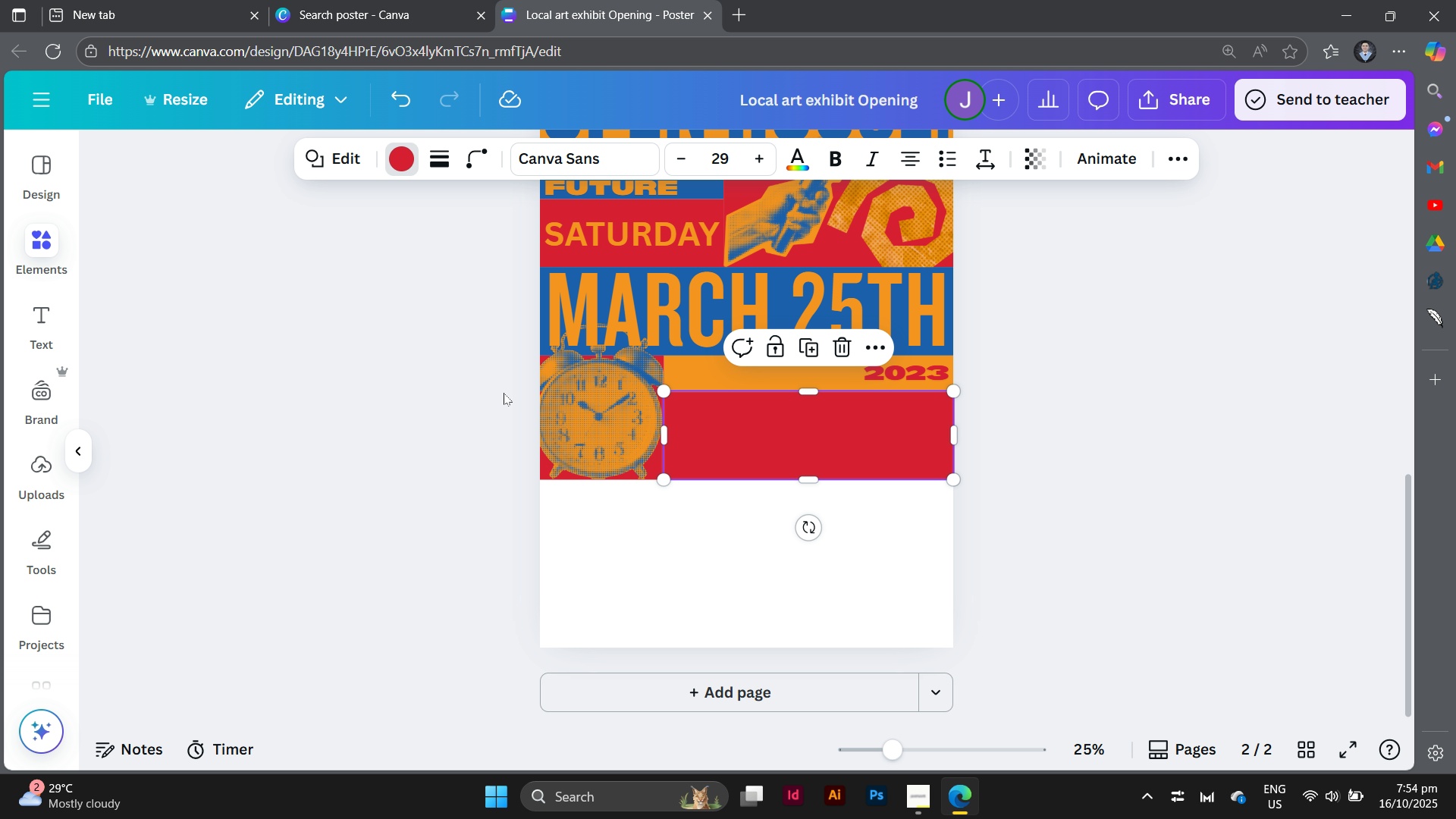 
left_click([504, 392])
 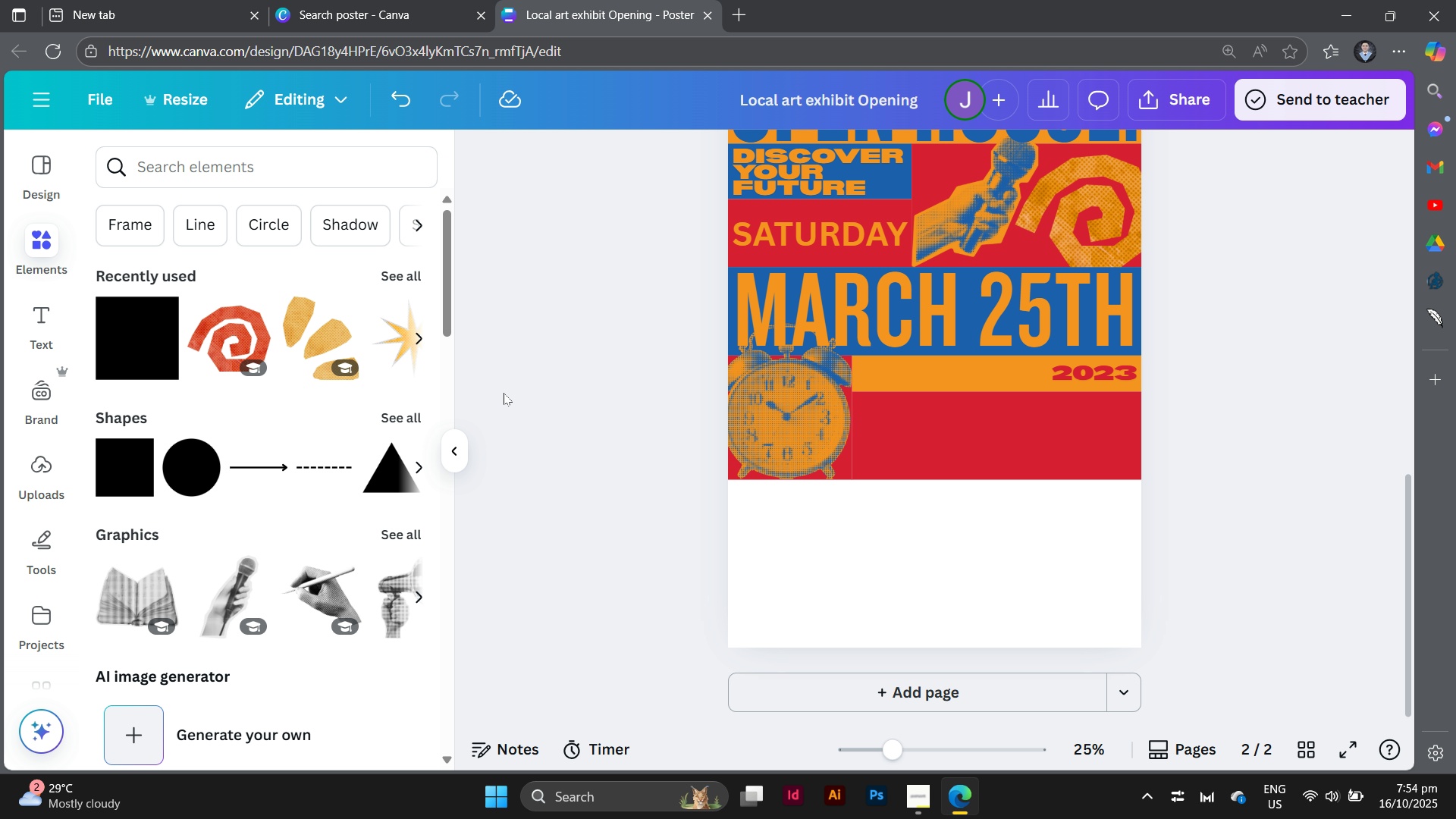 
left_click([504, 393])
 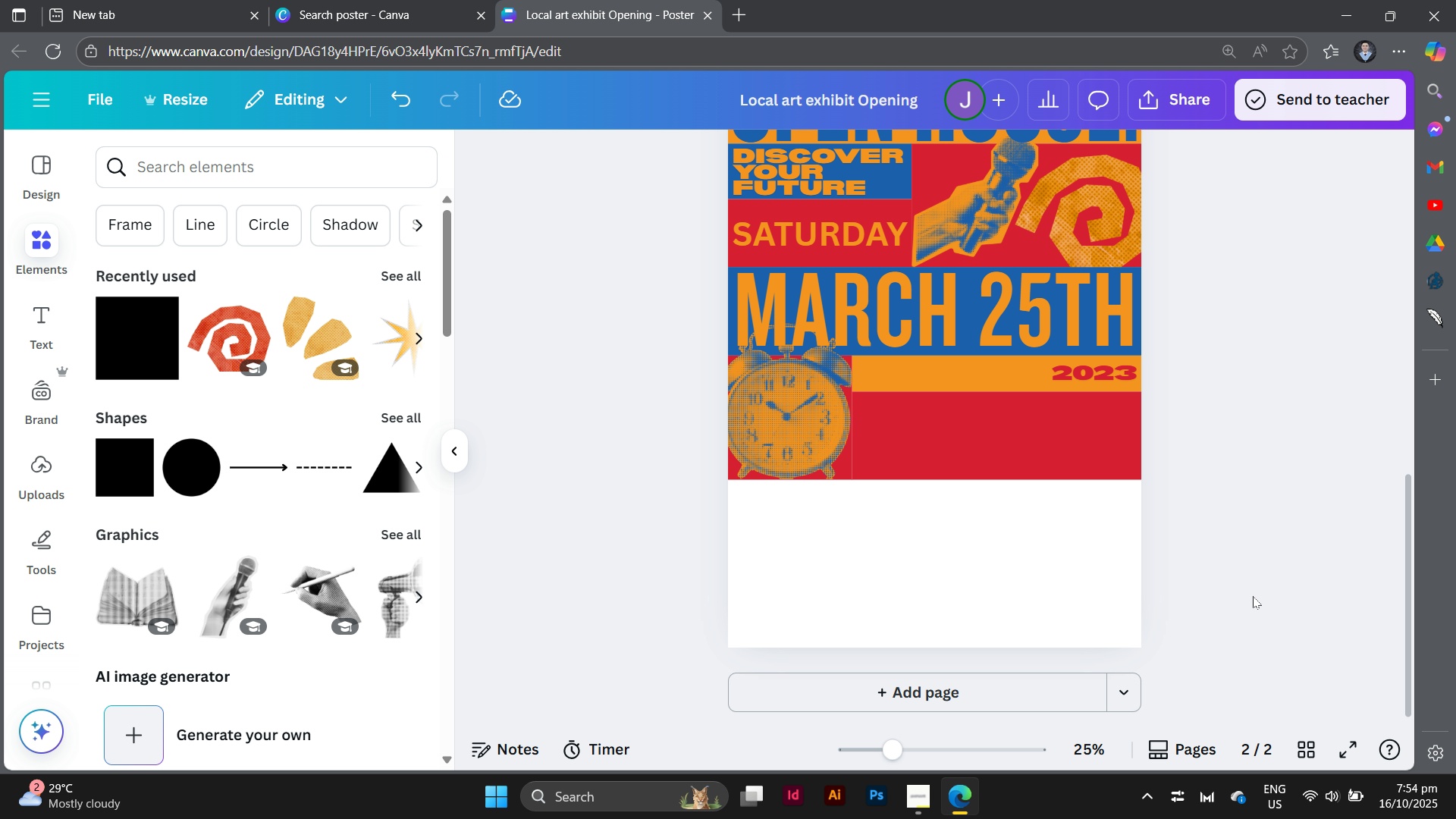 
left_click([1241, 603])
 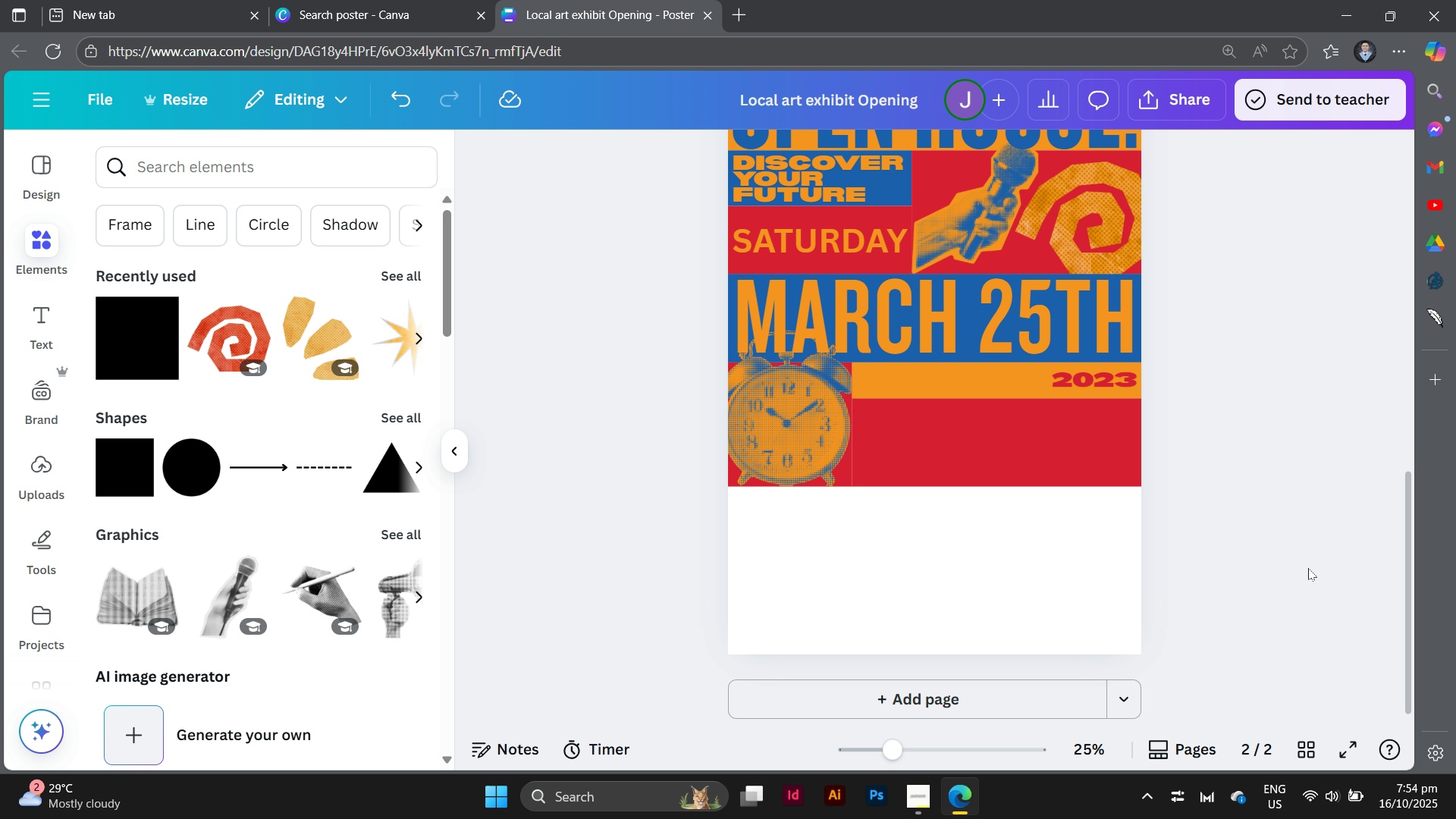 
scroll: coordinate [1308, 568], scroll_direction: up, amount: 2.0
 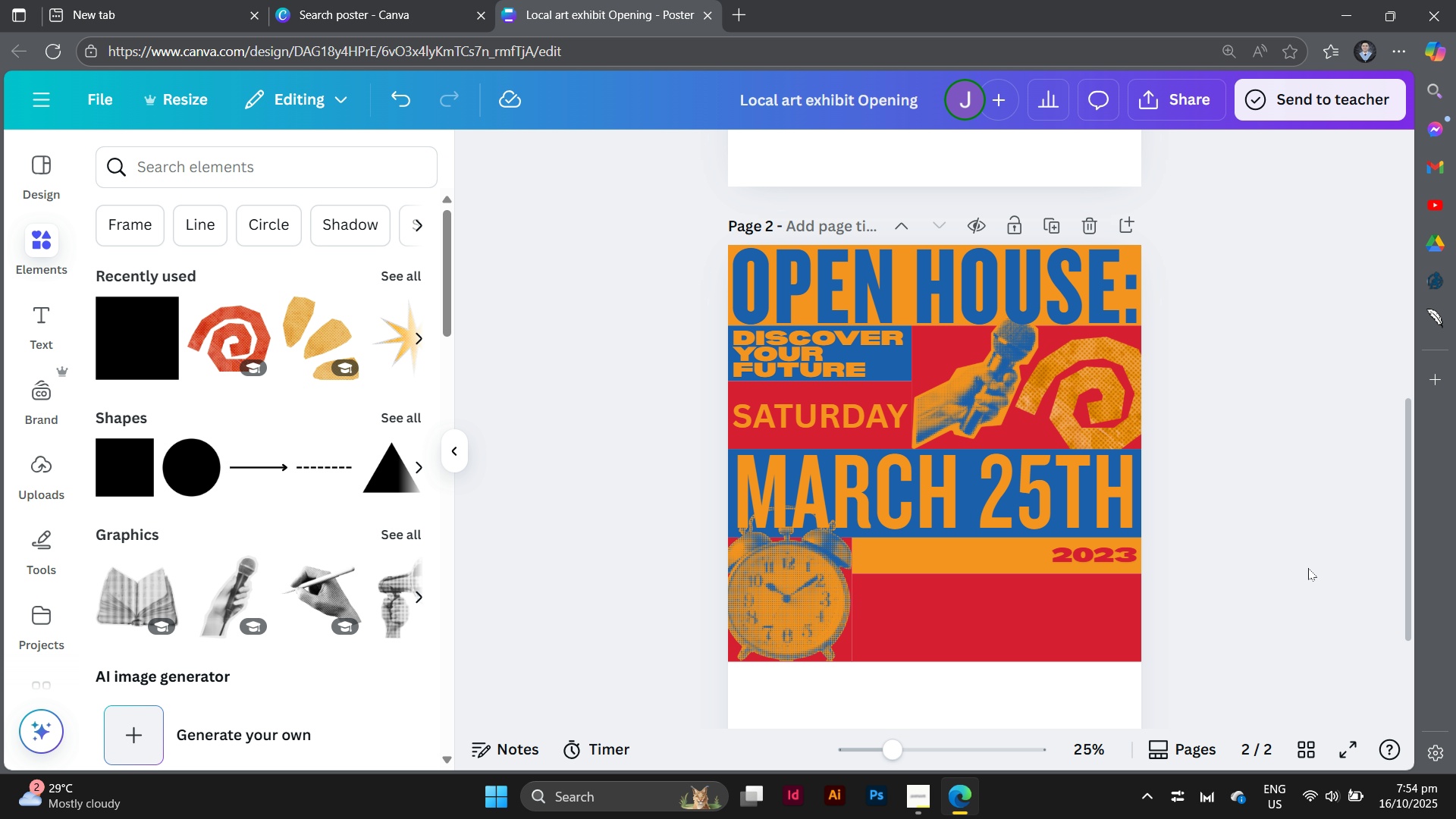 
scroll: coordinate [1308, 568], scroll_direction: down, amount: 1.0
 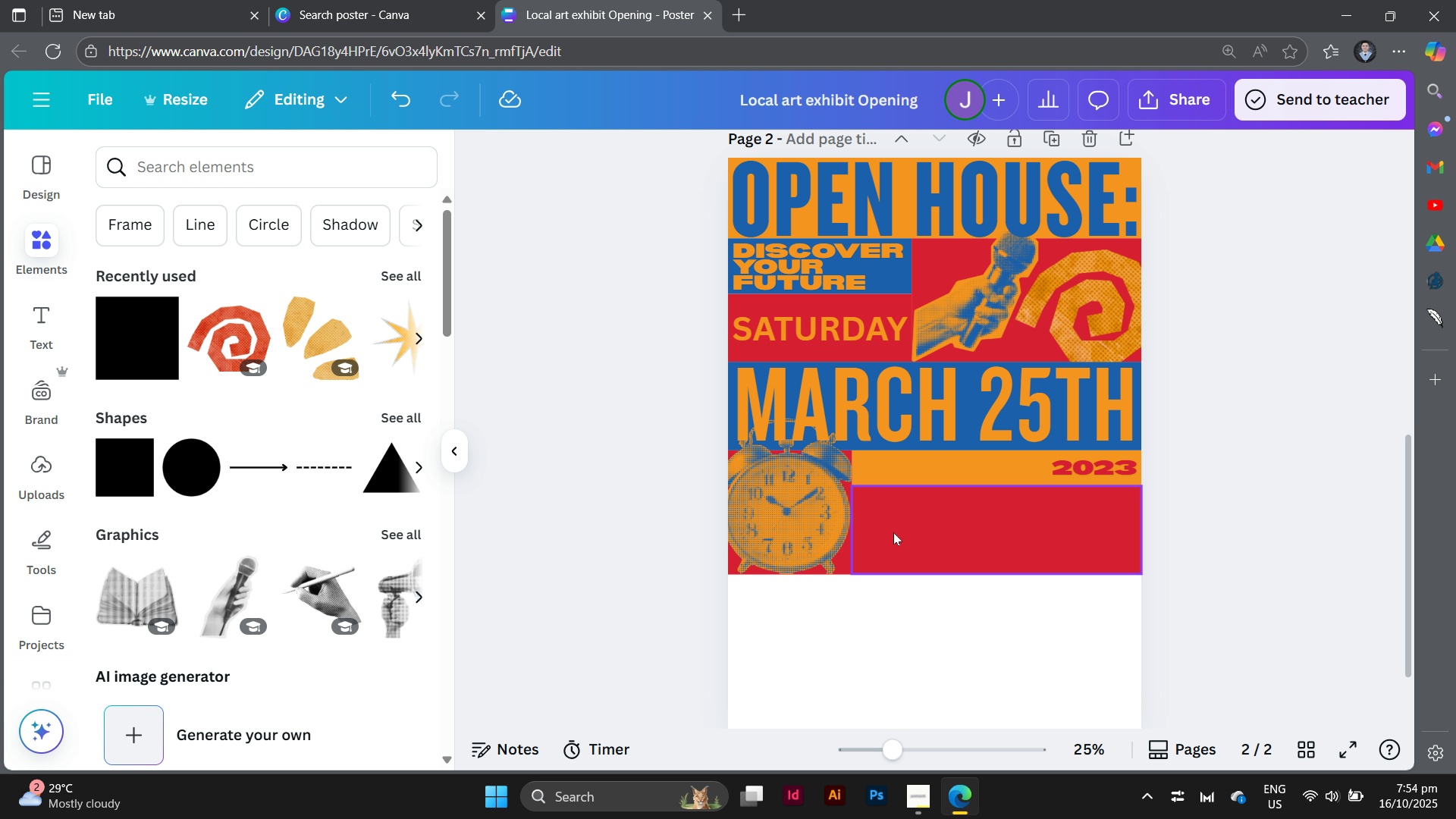 
left_click([899, 531])
 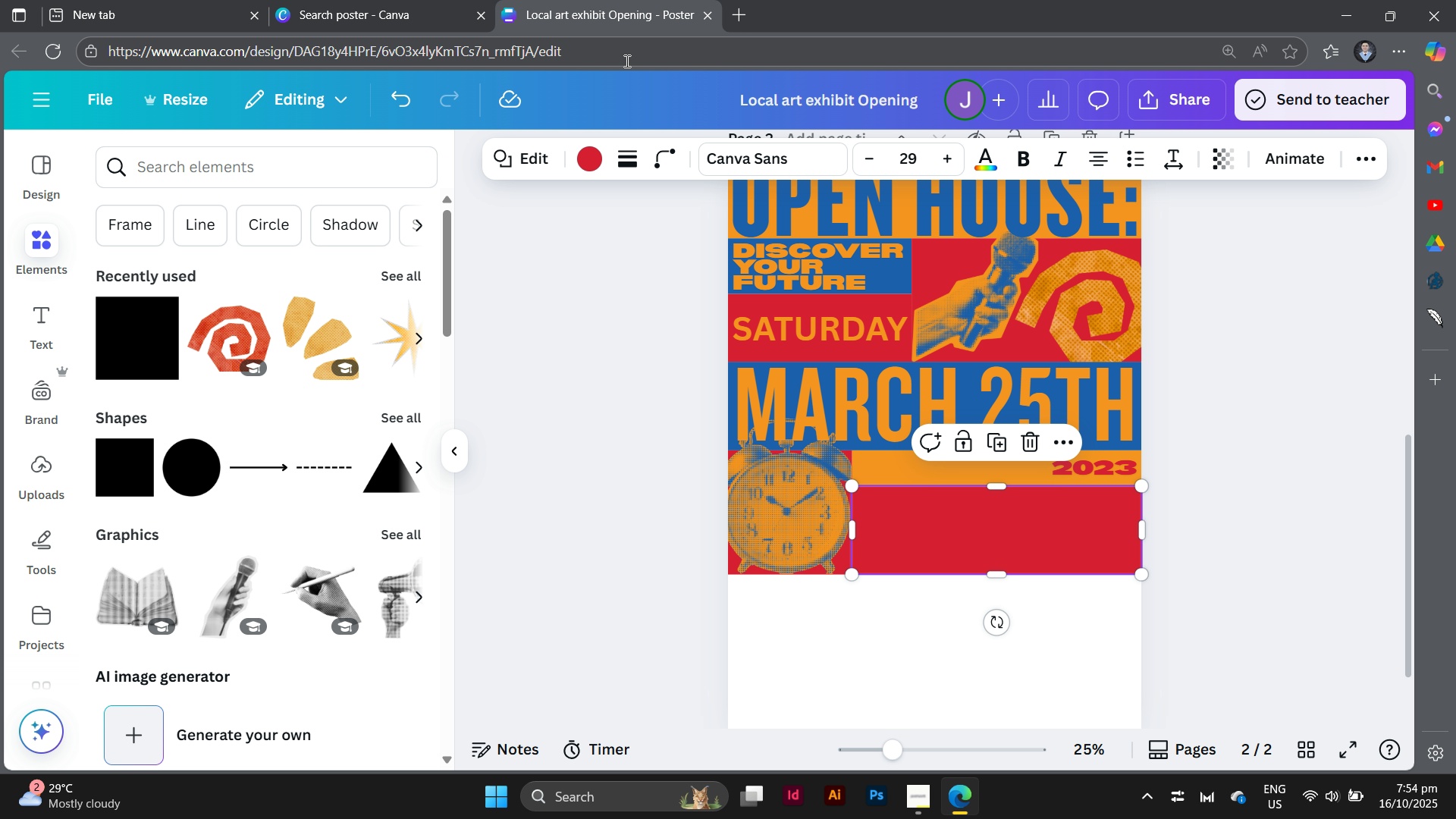 
left_click([577, 155])
 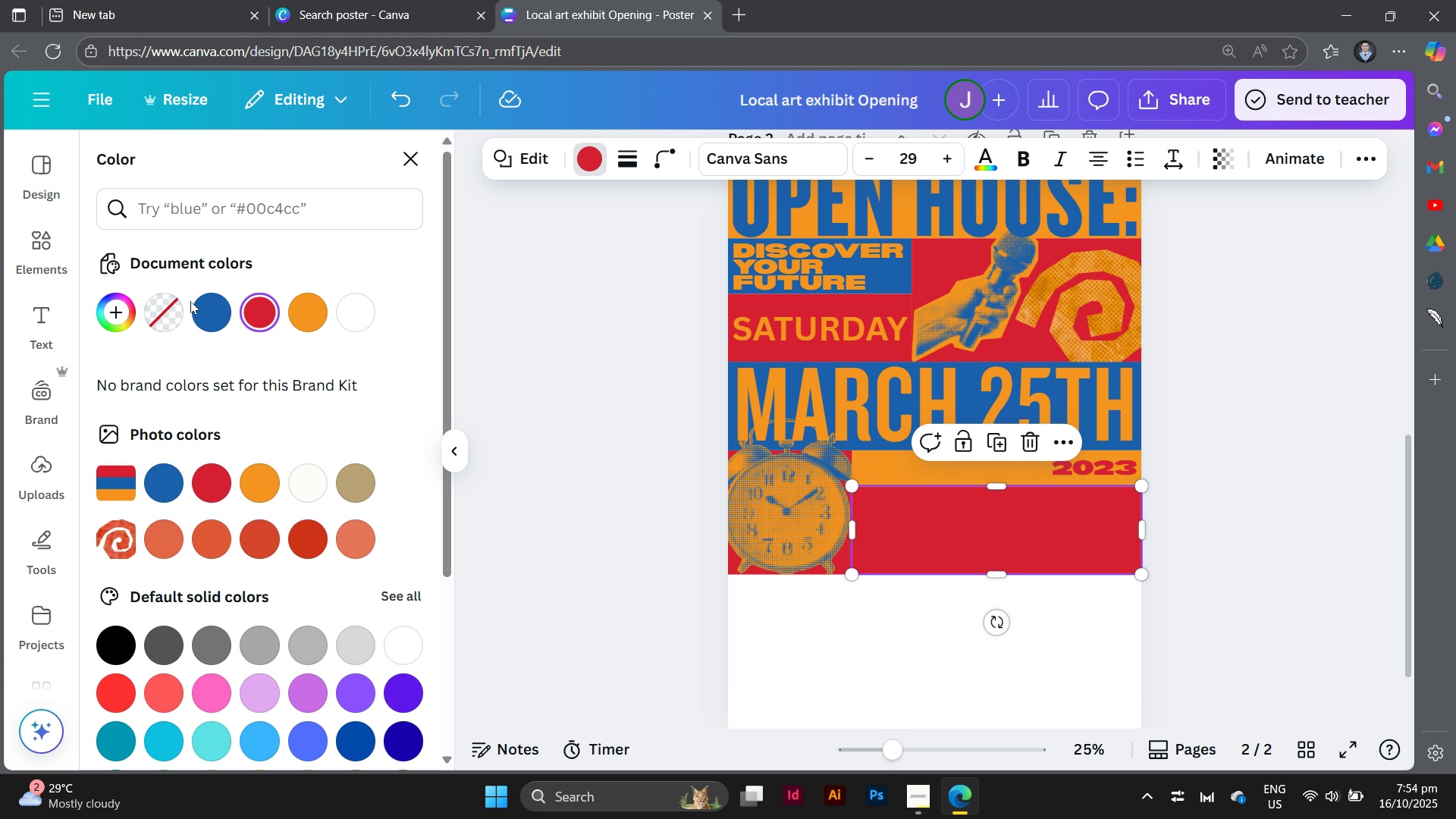 
left_click([190, 301])
 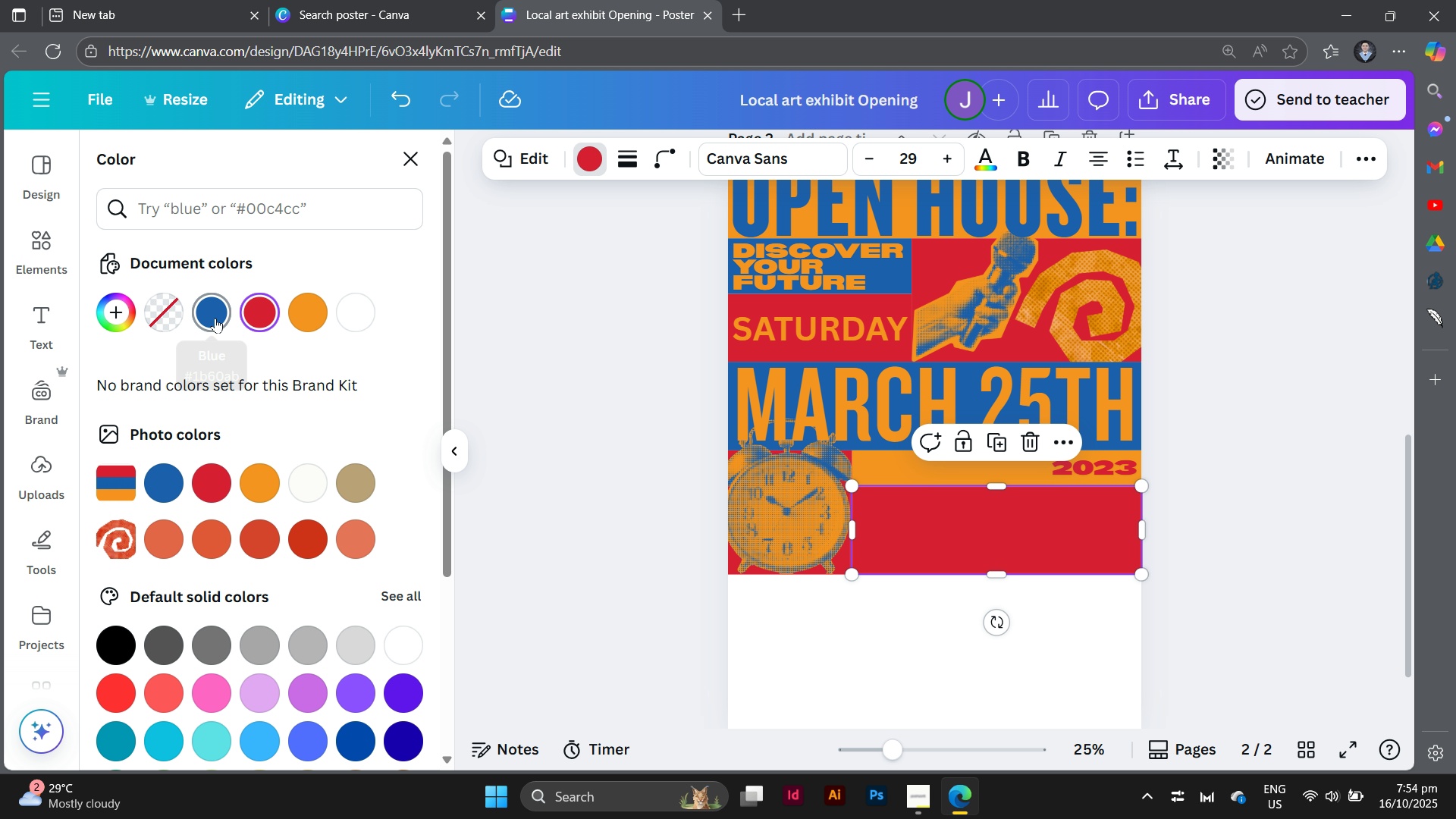 
left_click([215, 318])
 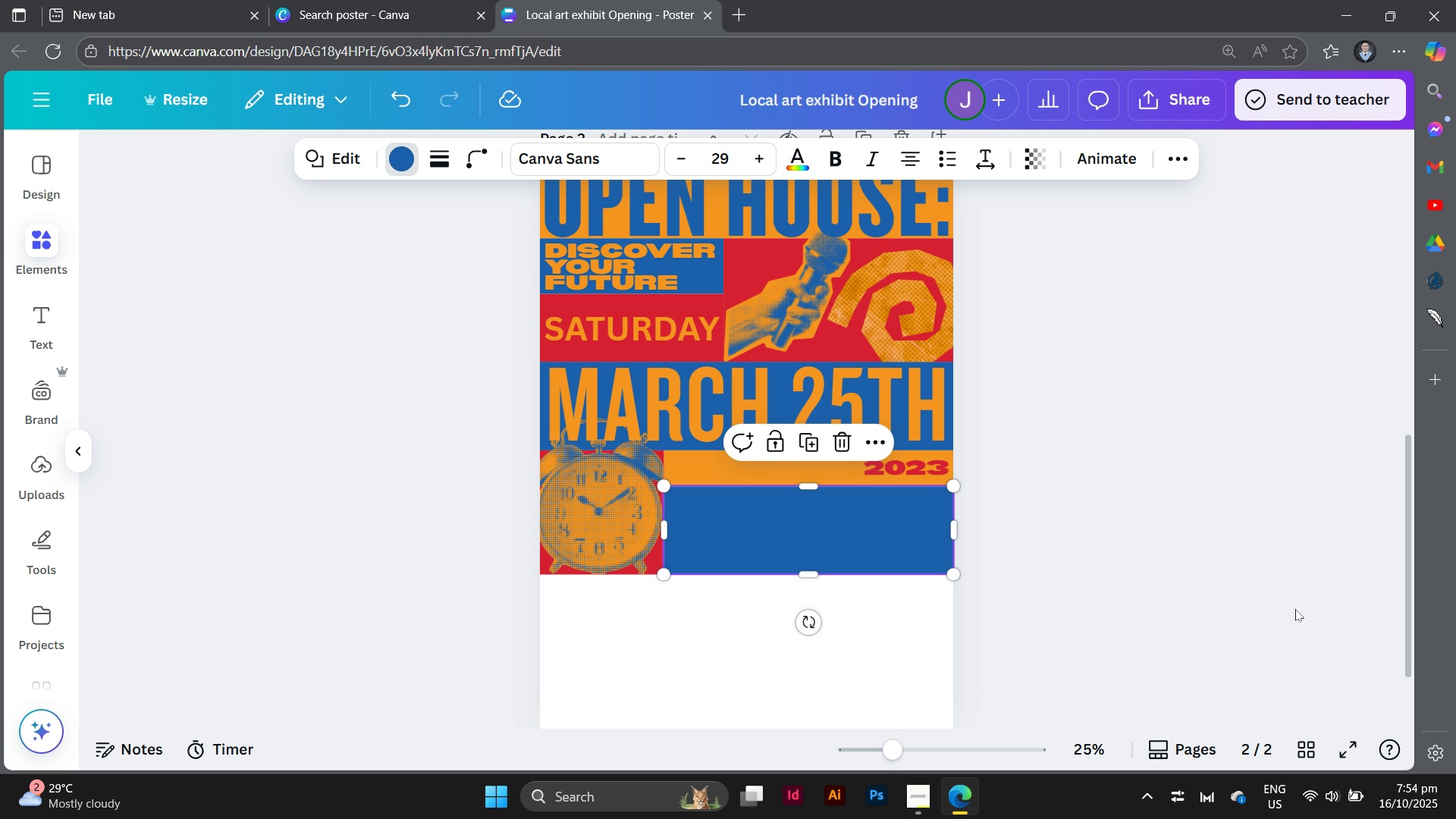 
left_click([1294, 609])
 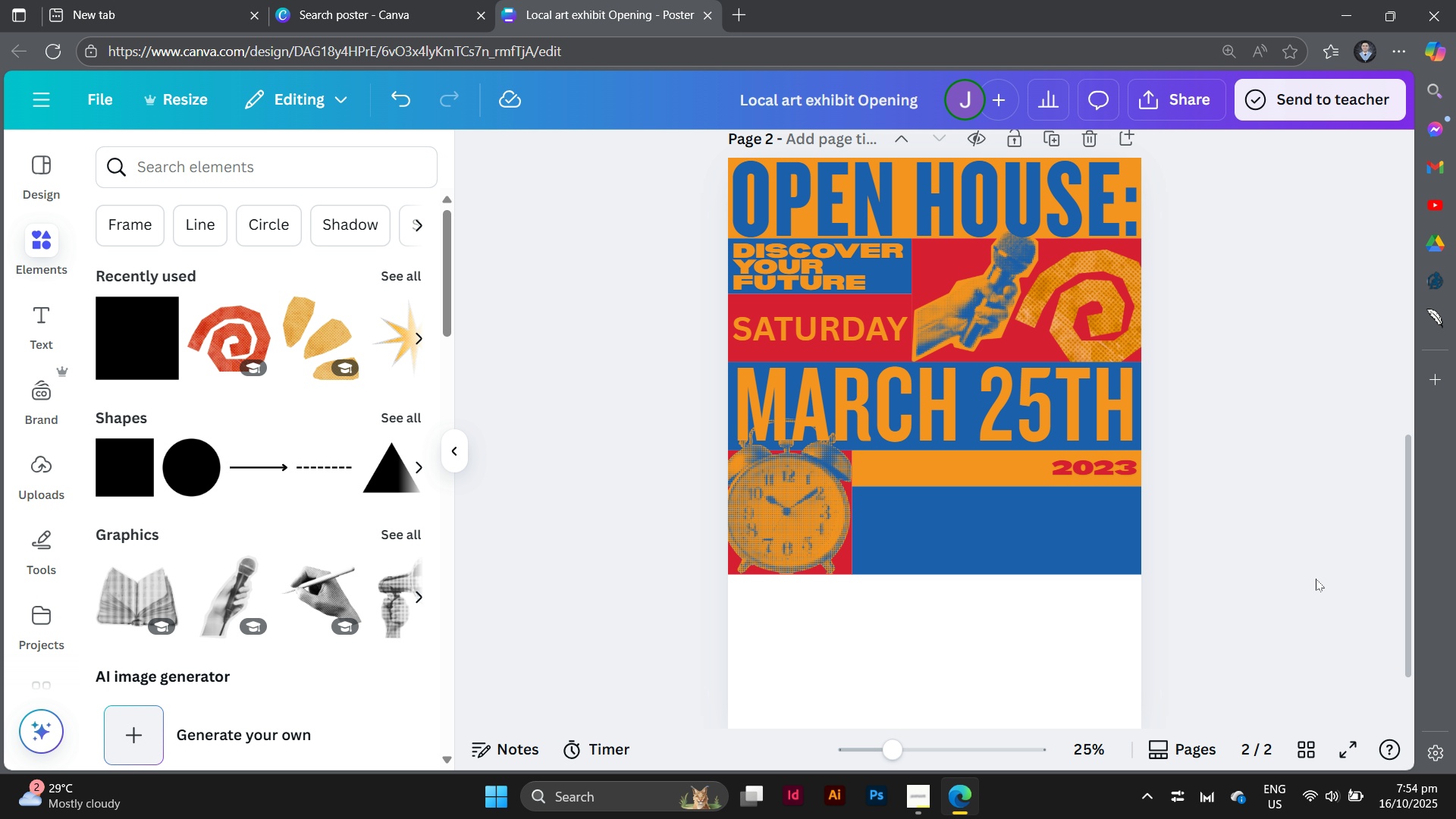 
left_click([1316, 579])
 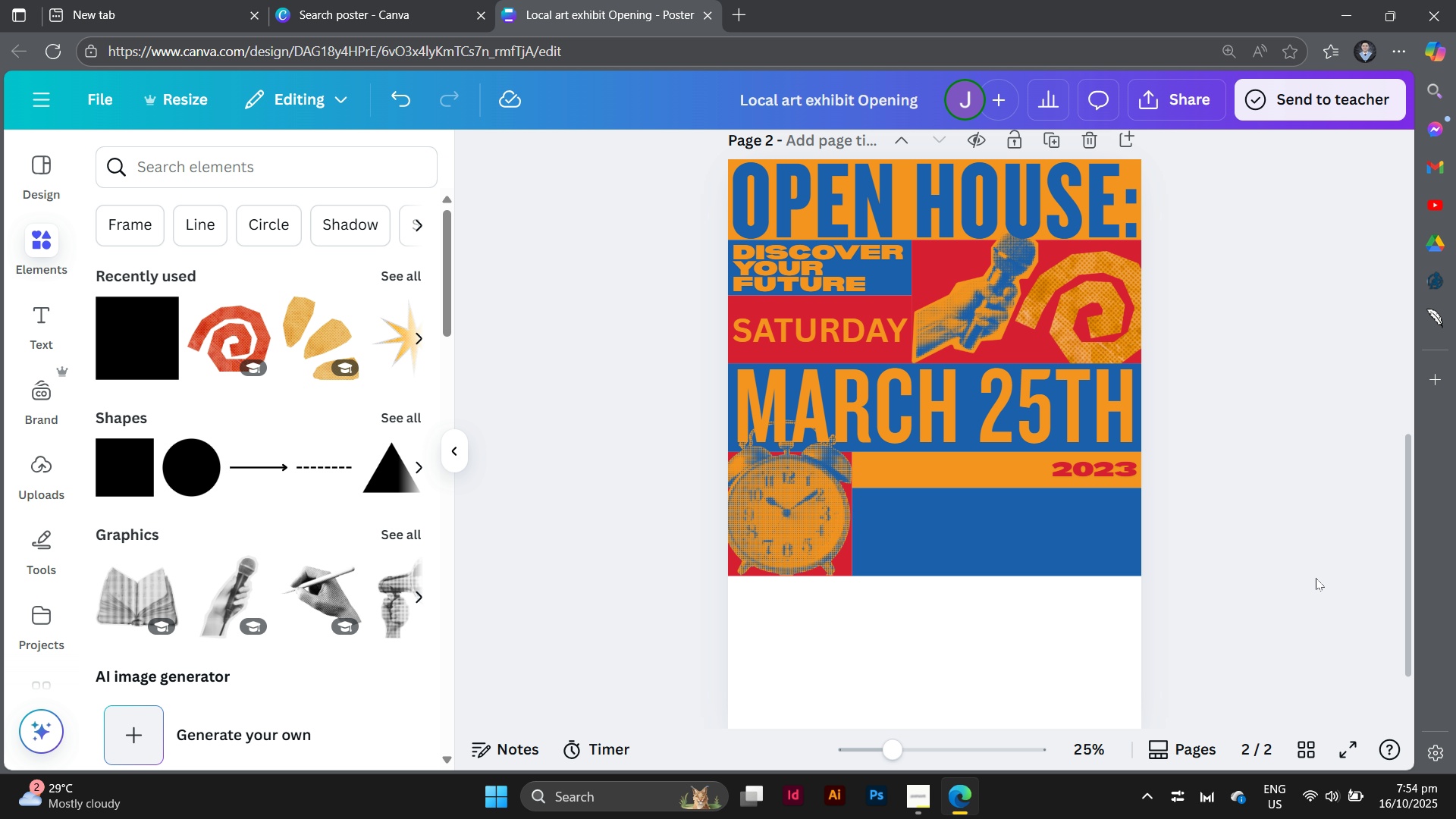 
scroll: coordinate [1316, 578], scroll_direction: up, amount: 1.0
 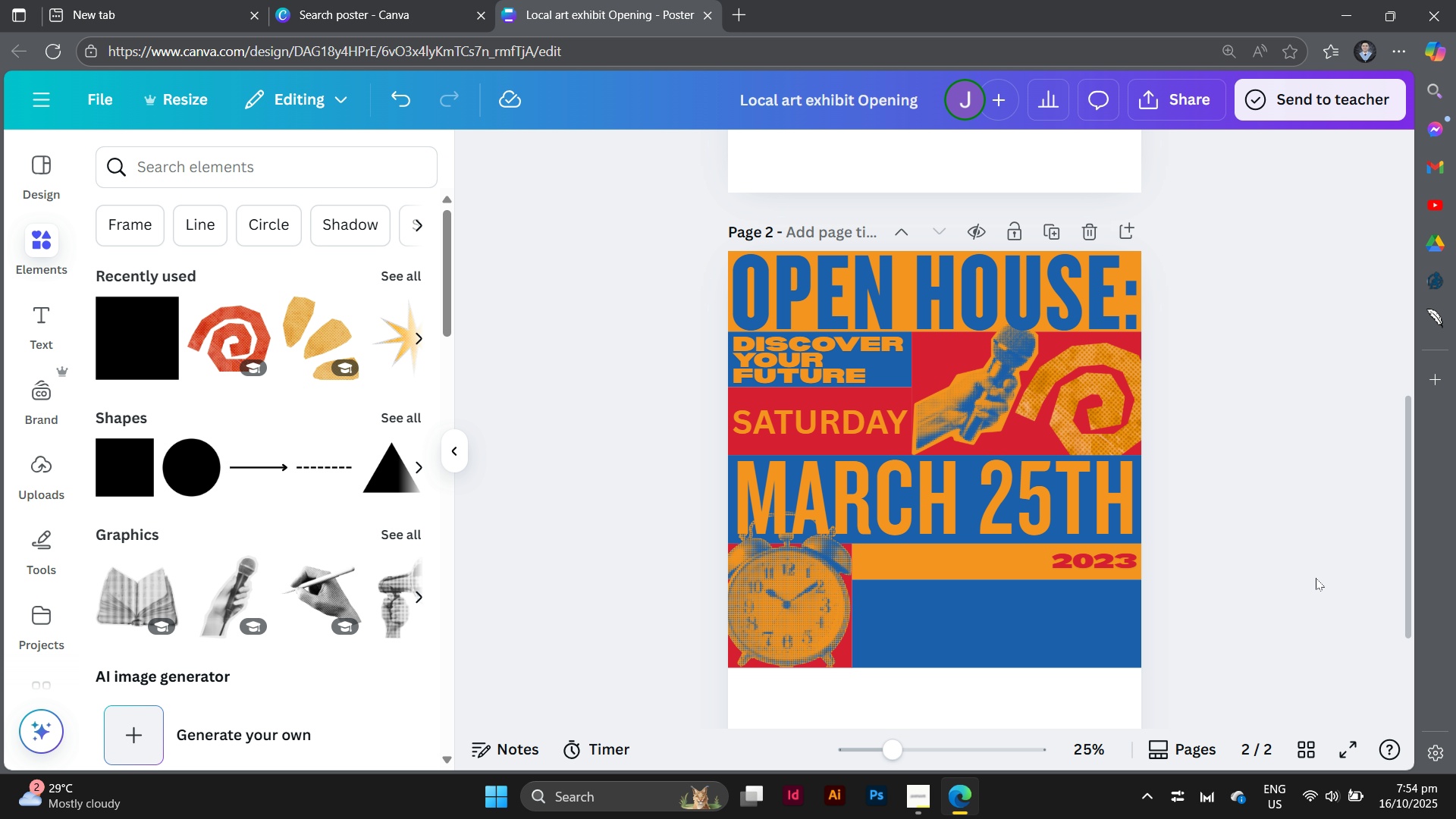 
scroll: coordinate [1316, 578], scroll_direction: down, amount: 3.0
 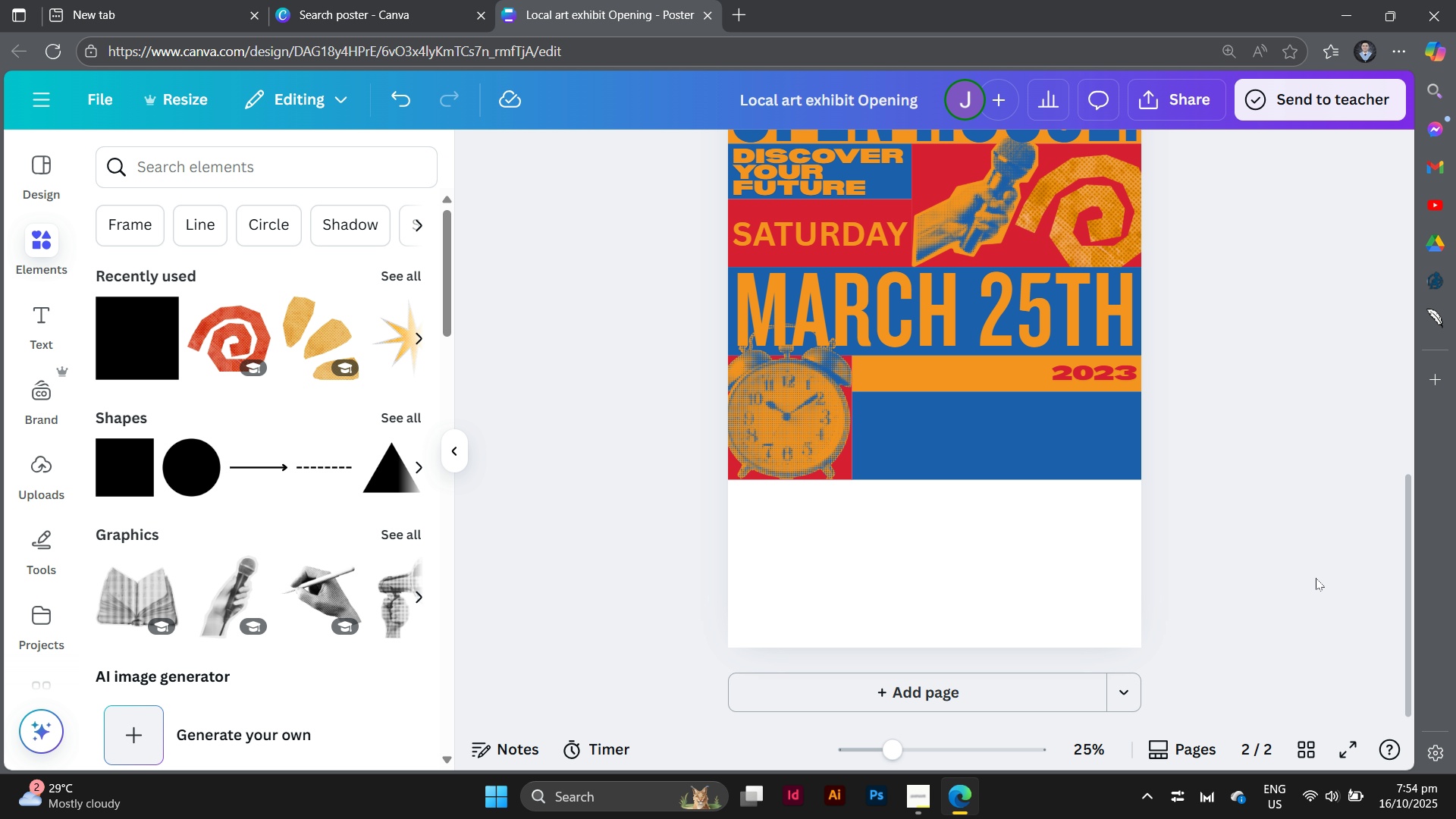 
wait(5.24)
 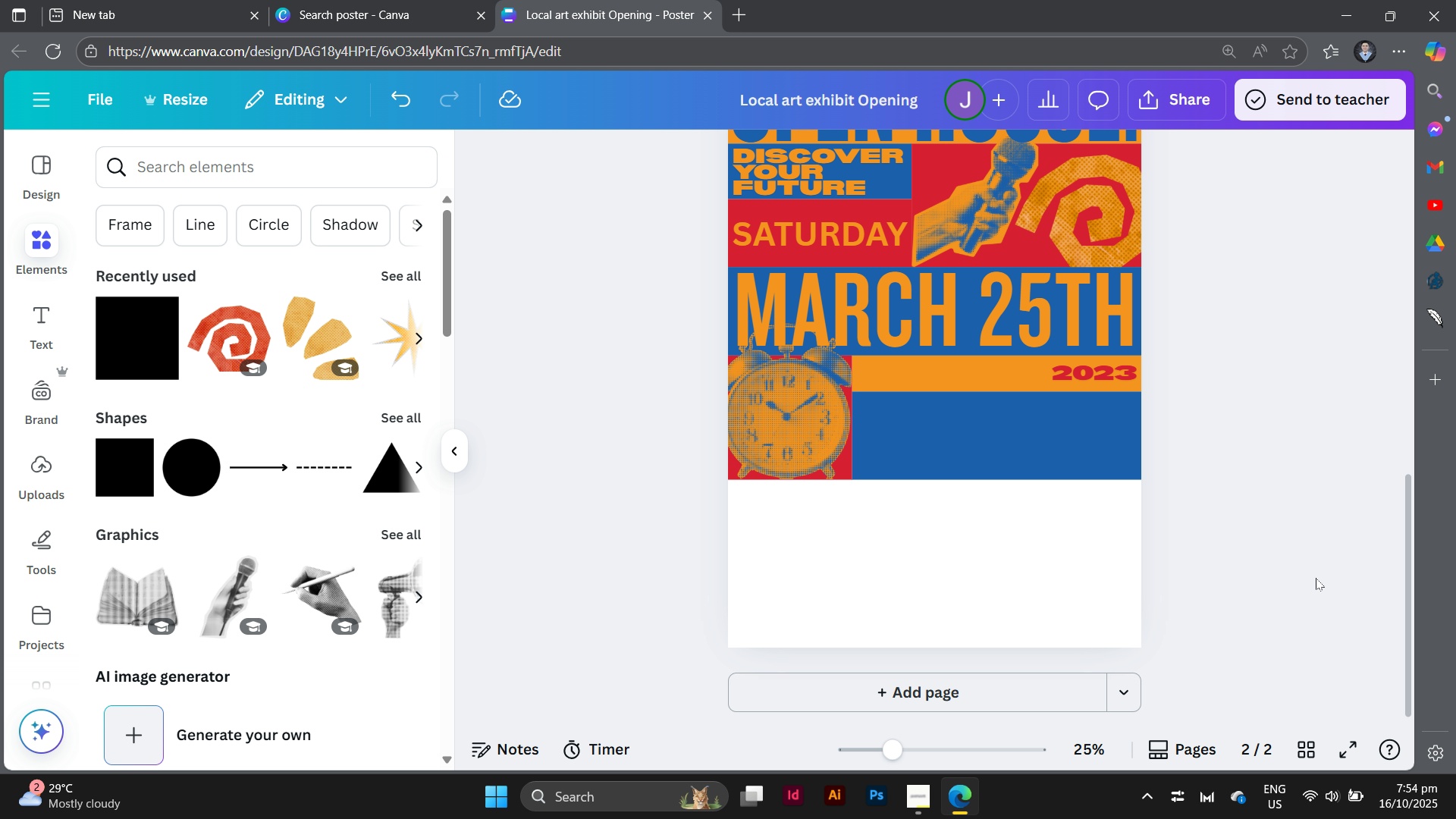 
left_click([878, 230])
 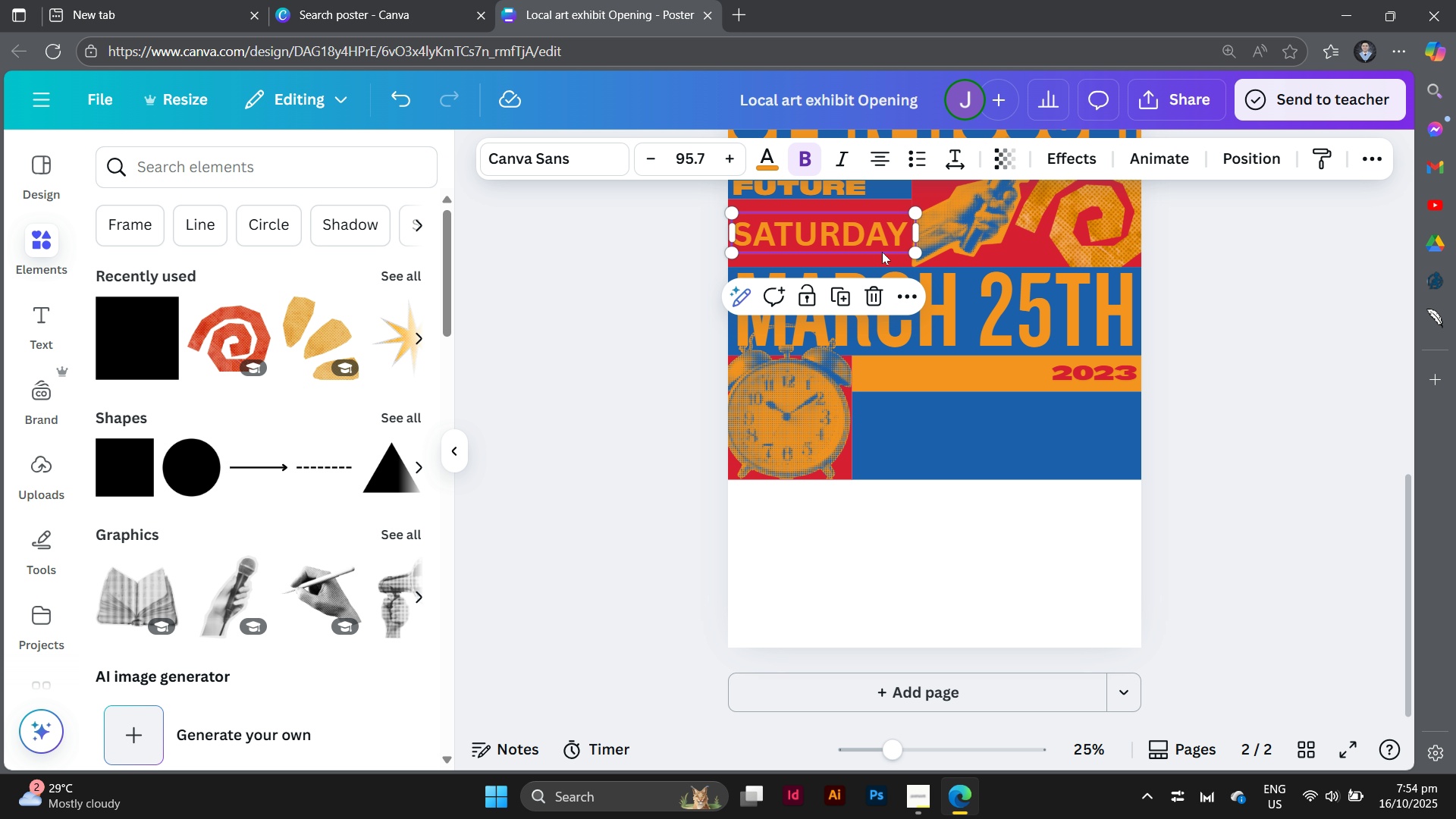 
hold_key(key=AltLeft, duration=3.01)
left_click_drag(start_coordinate=[878, 230], to_coordinate=[1003, 413])
 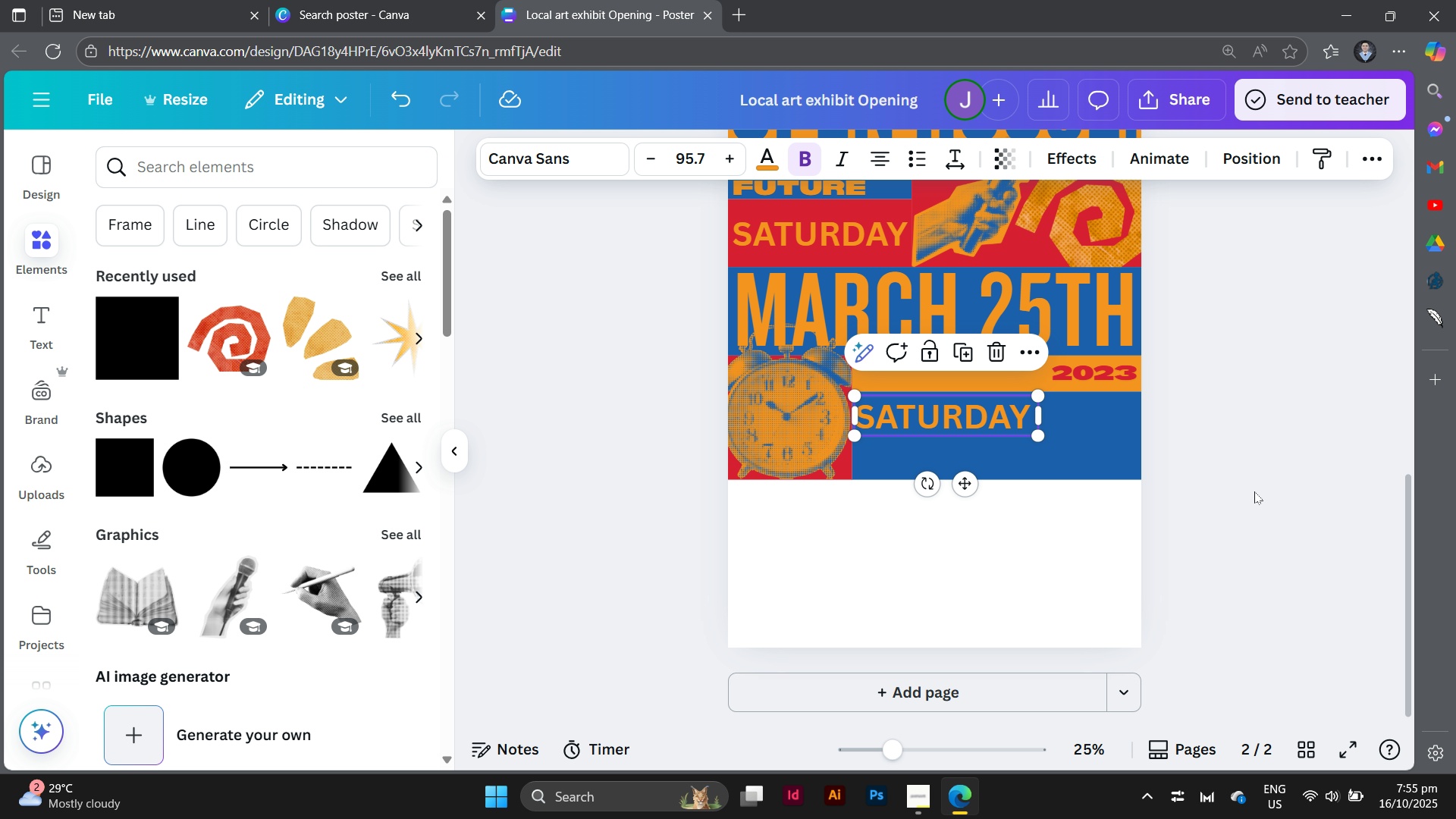 
left_click([1254, 491])
 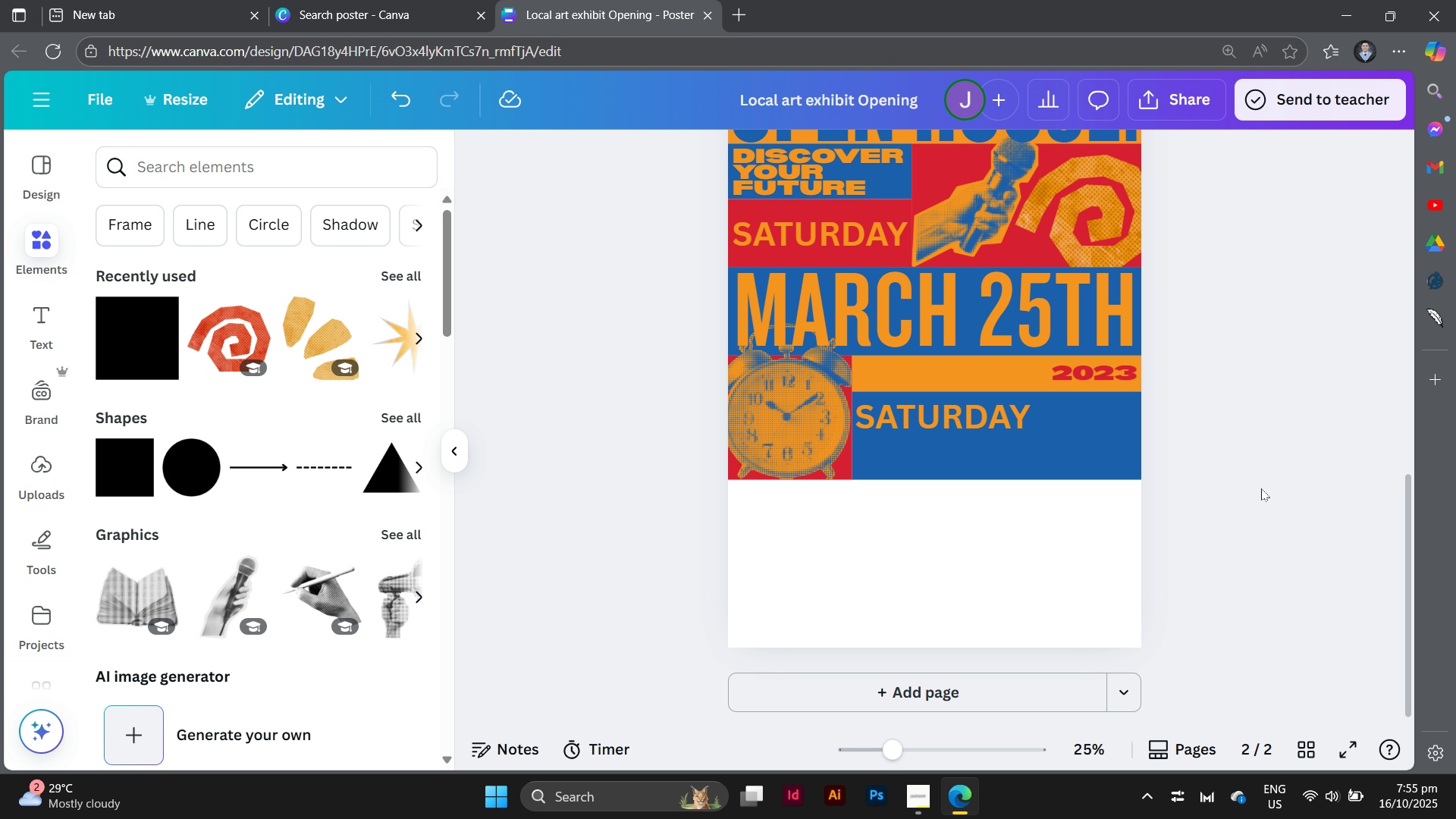 
wait(8.29)
 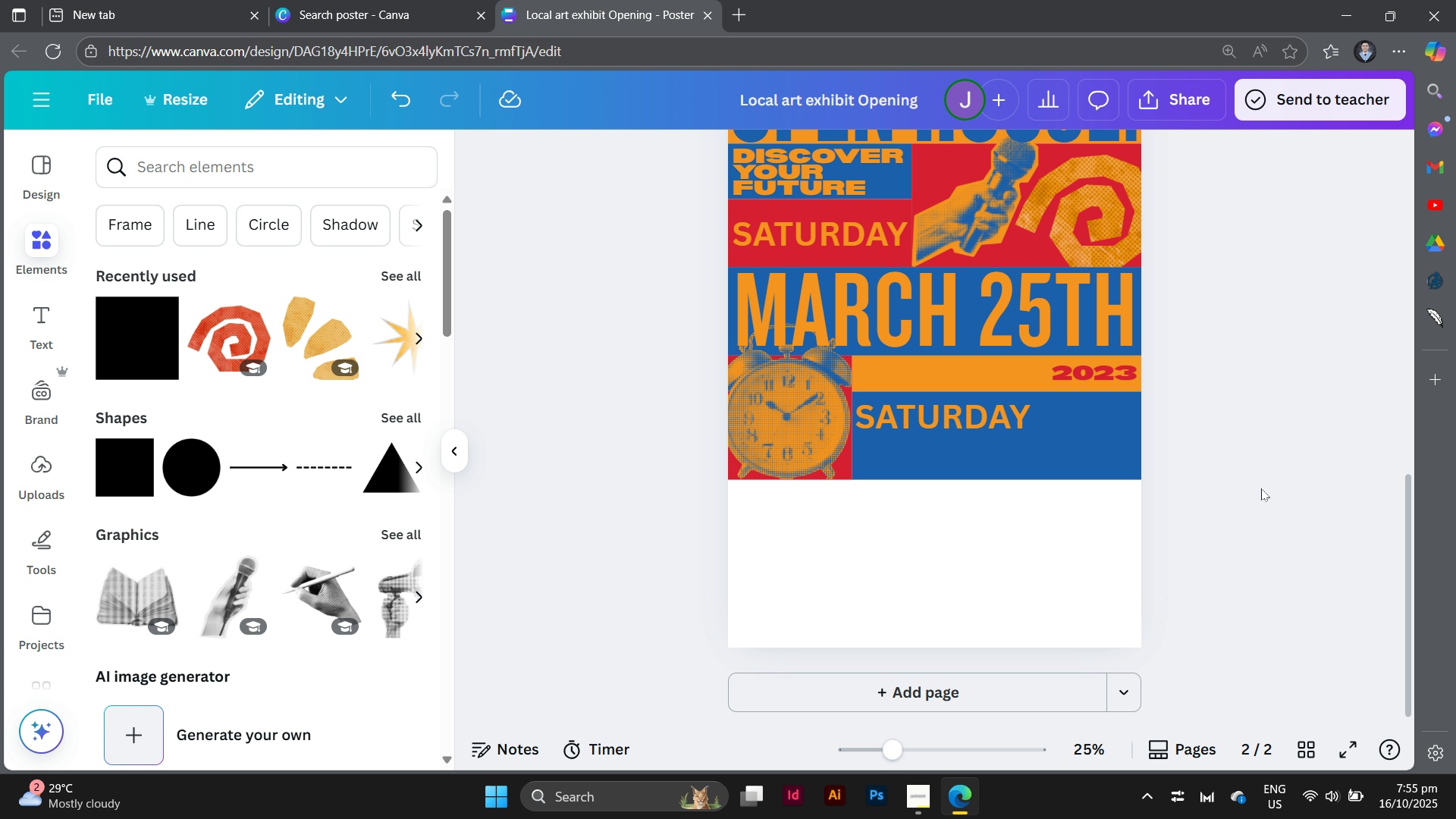 
double_click([1027, 422])
 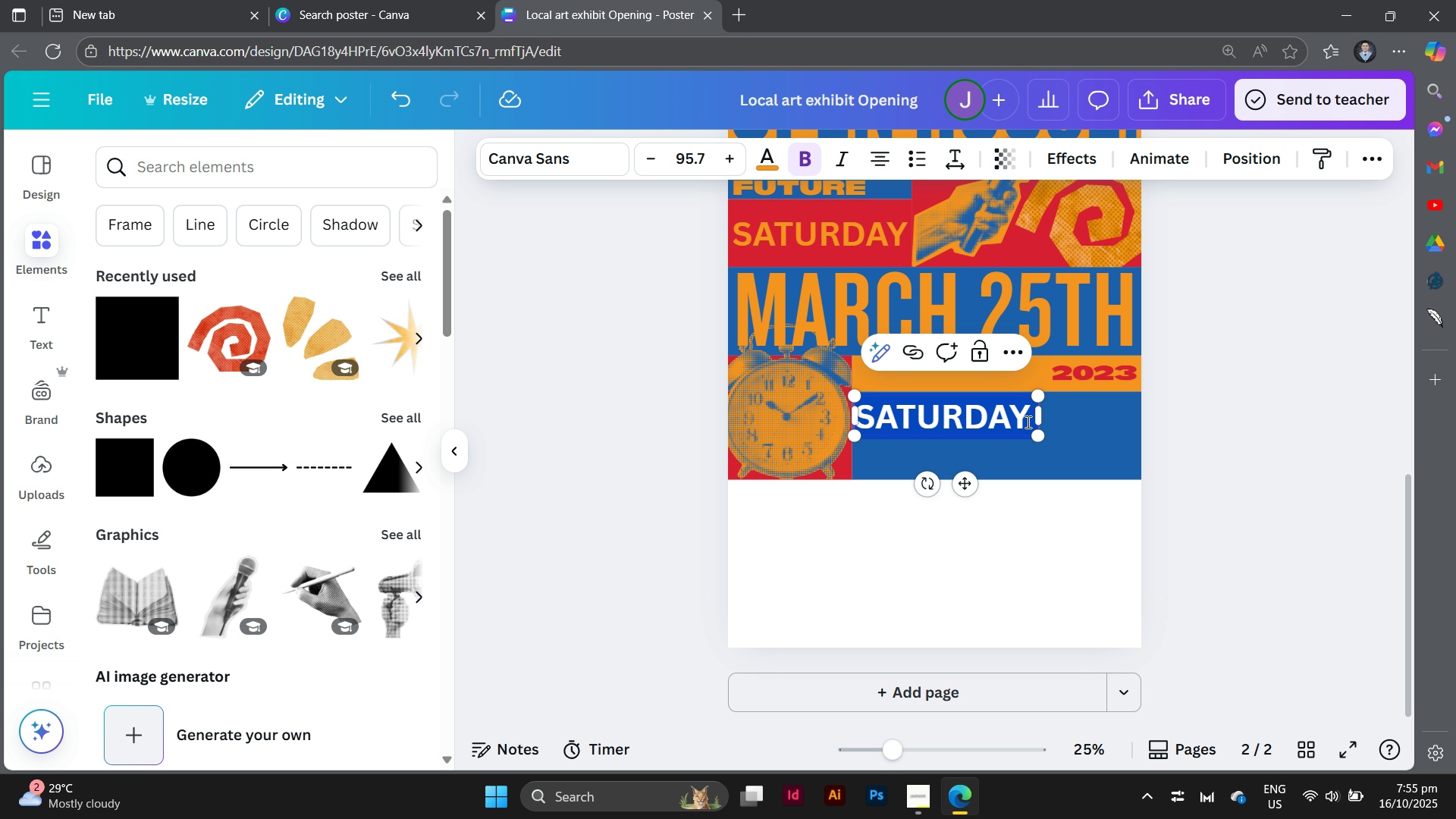 
type(10;00)
key(Backspace)
key(Backspace)
key(Backspace)
type(:00 AM)
 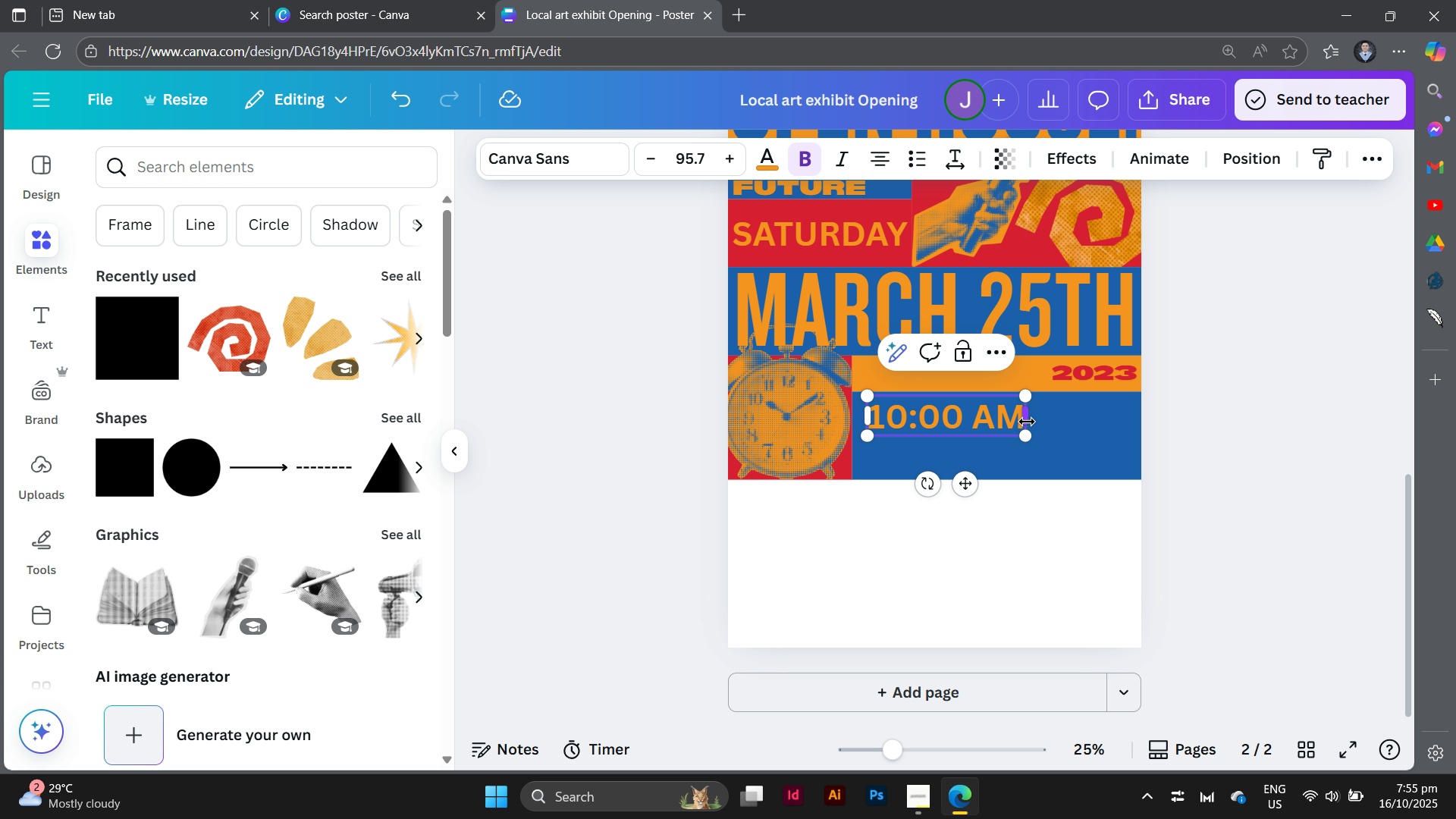 
type(- 1)
key(Backspace)
type(02:)
key(Tab)
 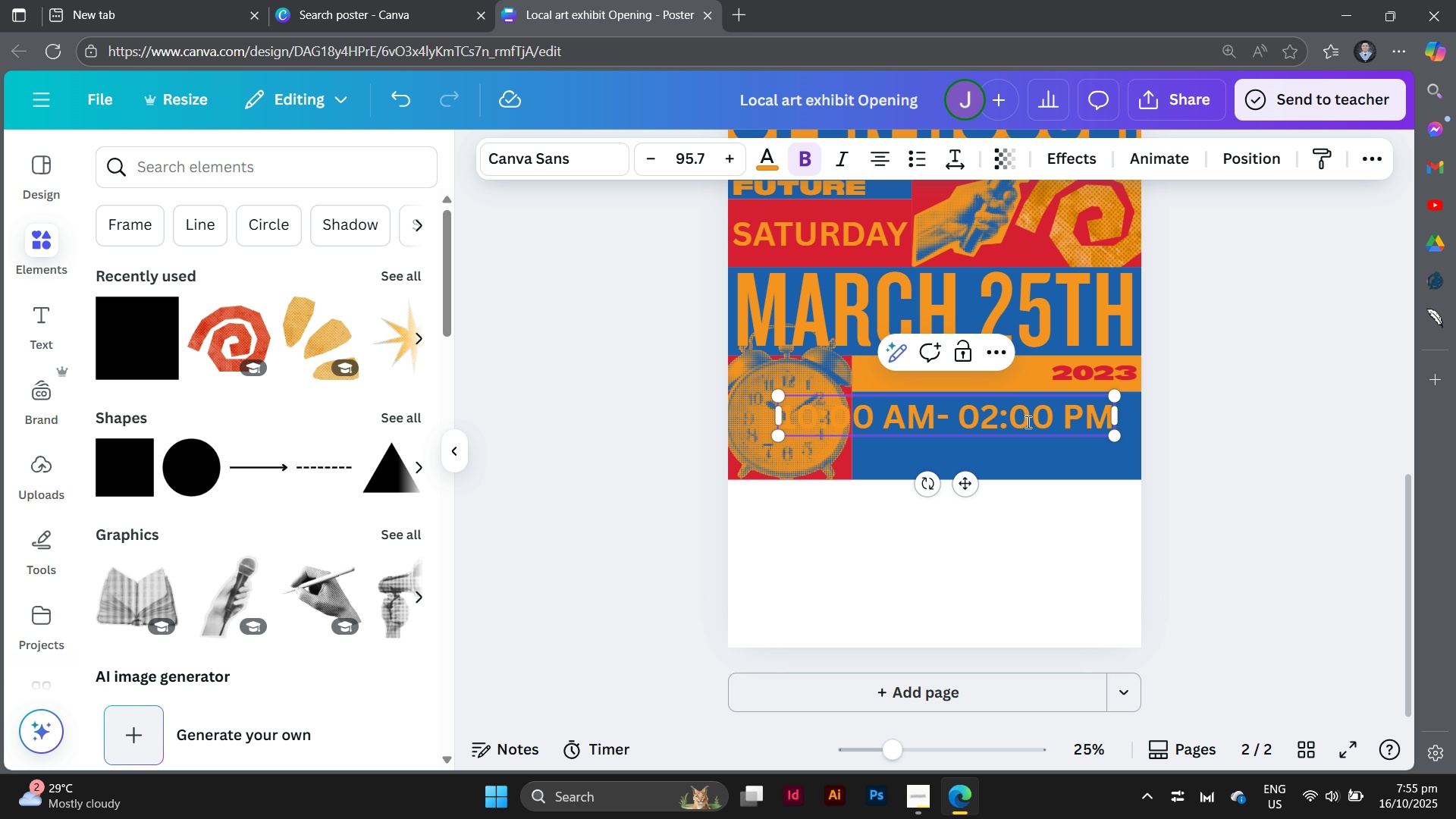 
left_click([1237, 485])
 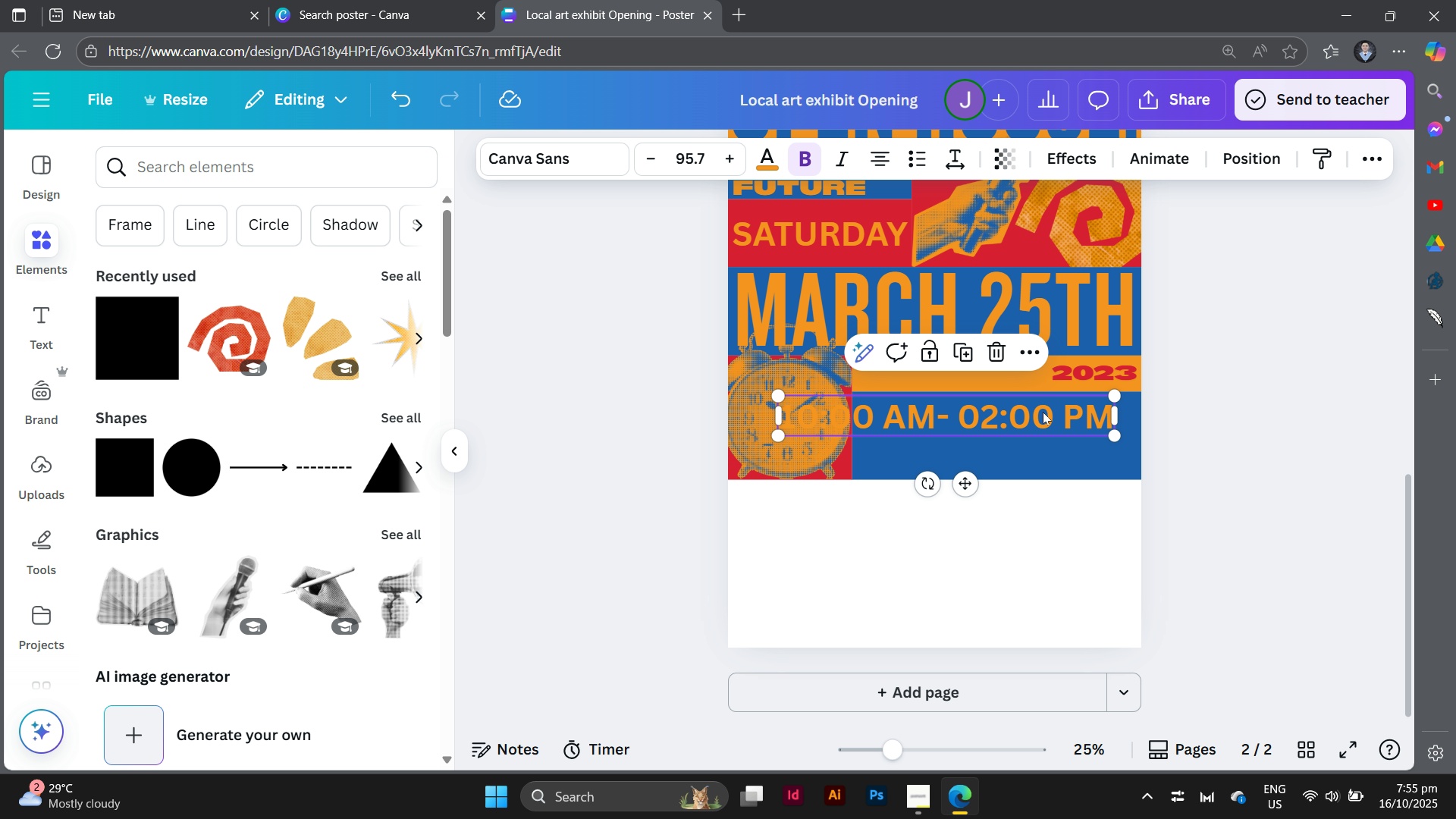 
left_click([1043, 412])
 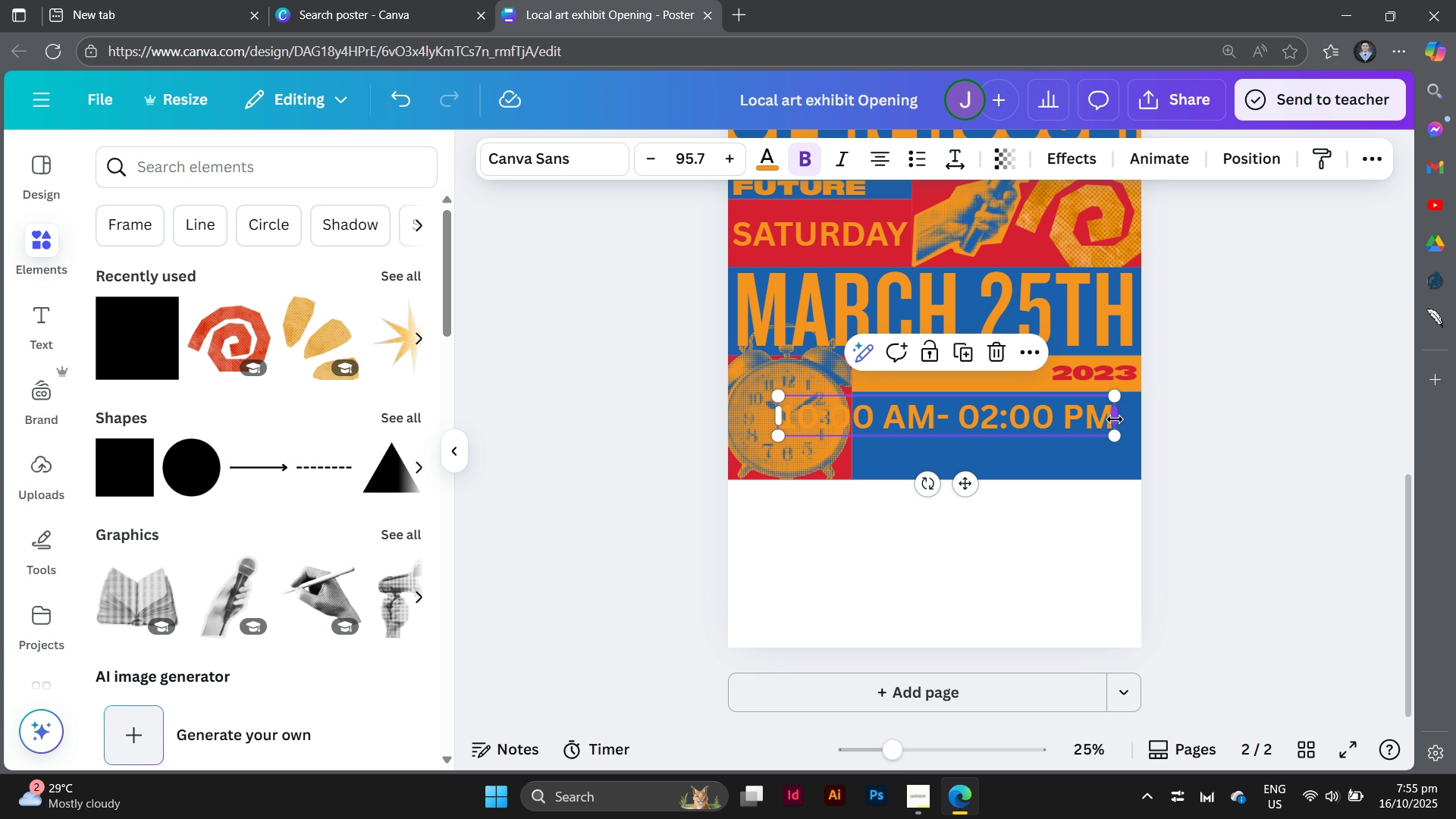 
left_click_drag(start_coordinate=[1115, 419], to_coordinate=[999, 449])
 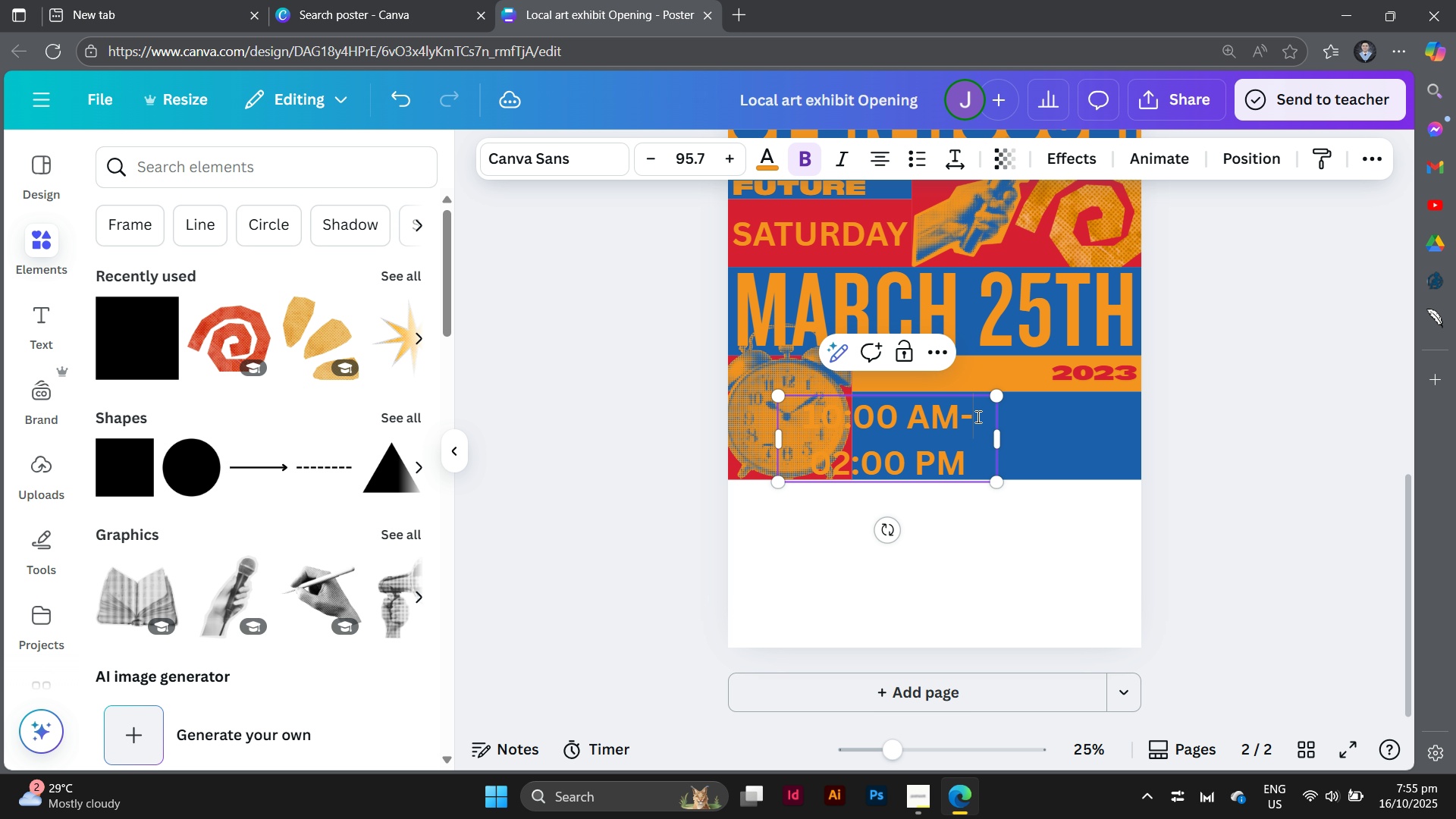 
double_click([977, 416])
 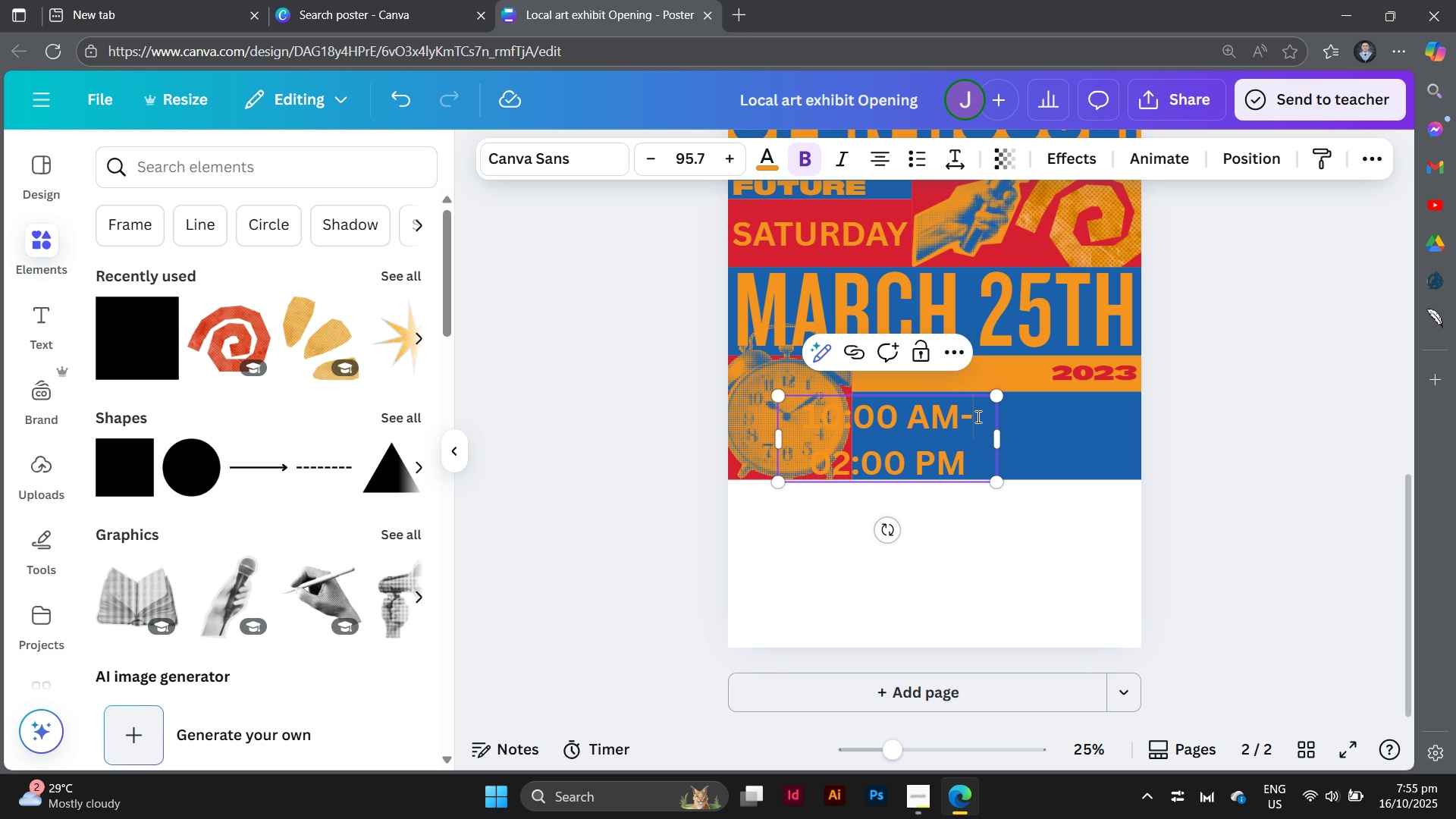 
left_click([977, 416])
 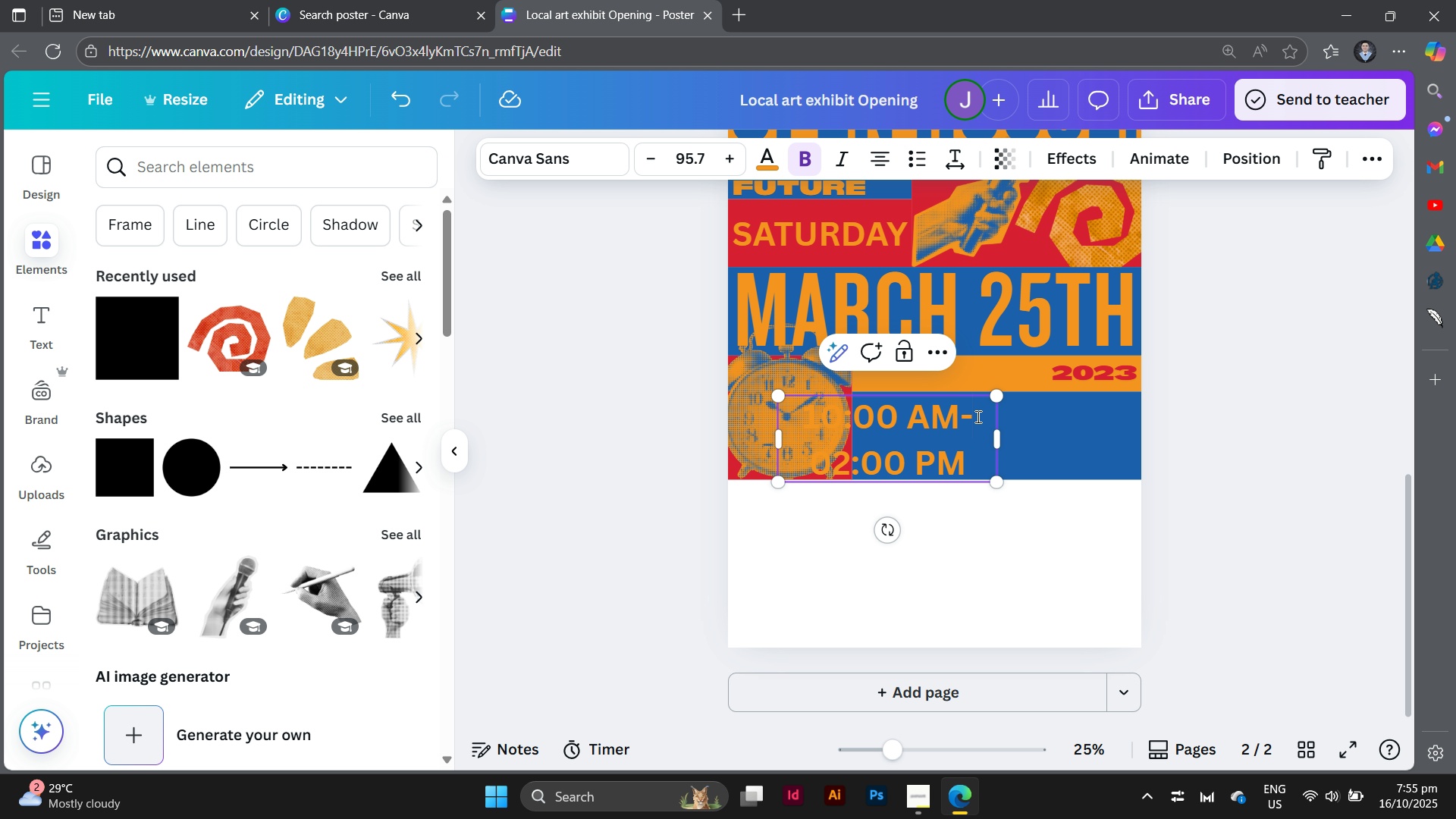 
key(Backspace)
 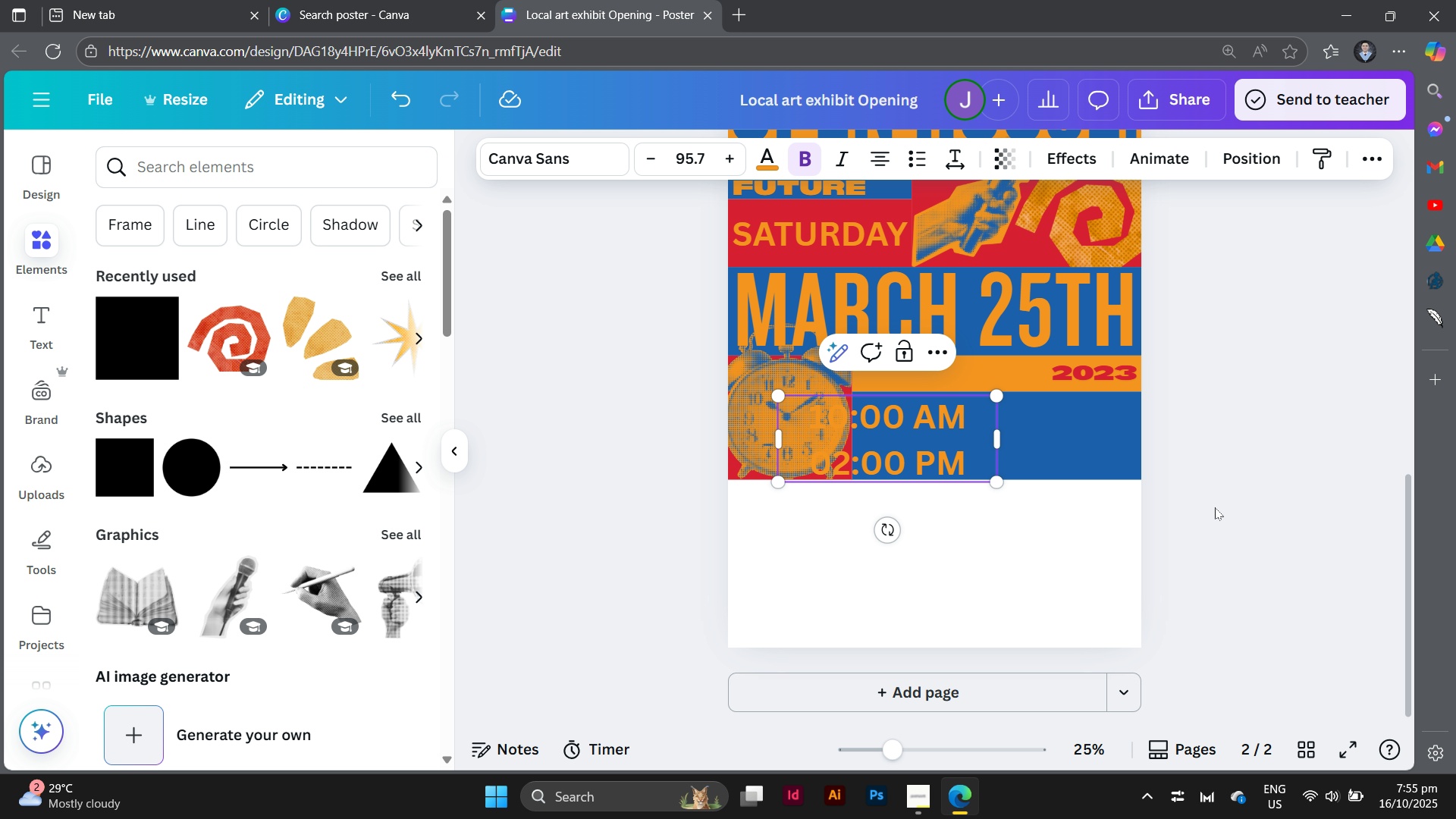 
left_click([1216, 507])
 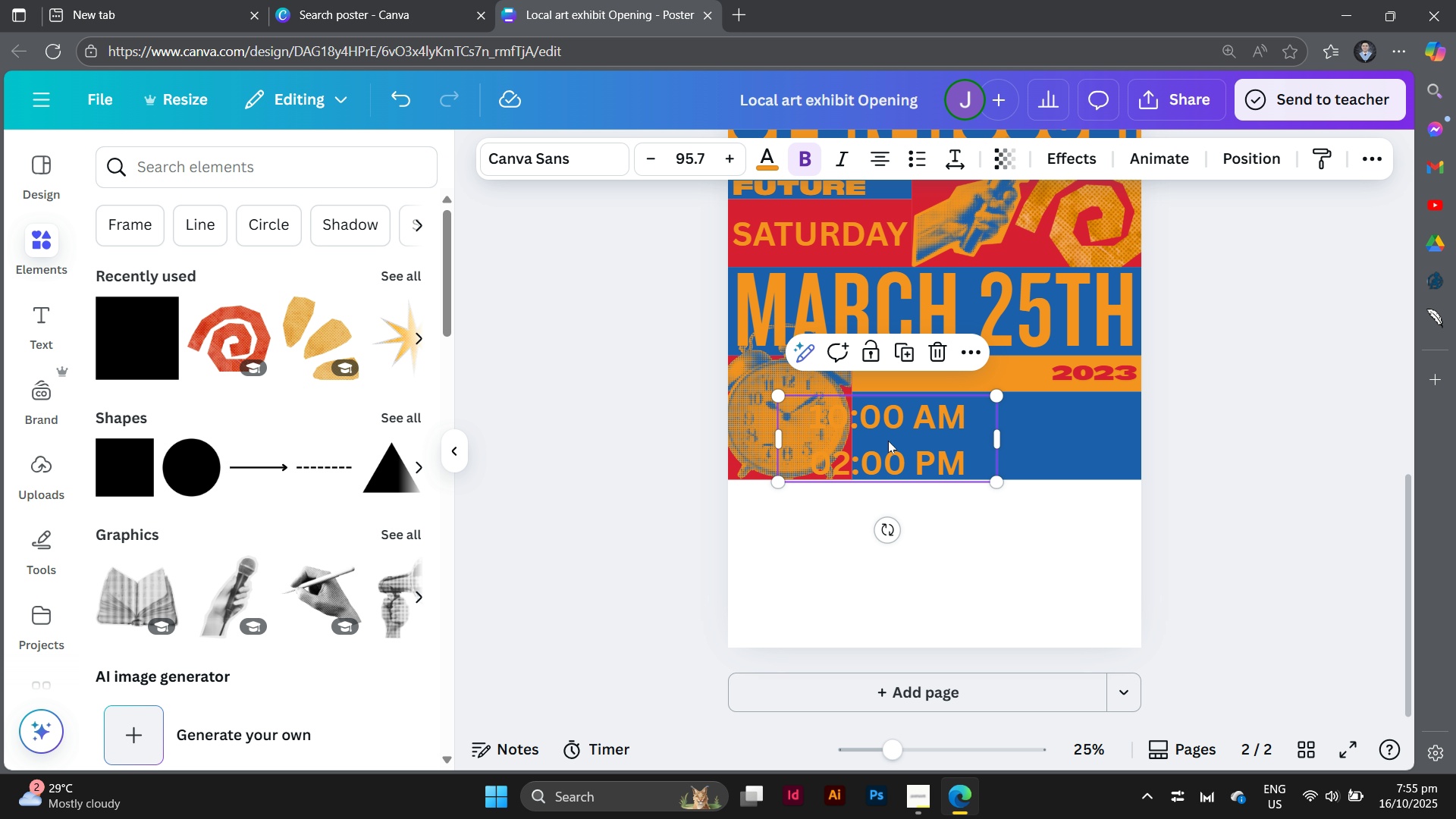 
left_click_drag(start_coordinate=[888, 441], to_coordinate=[944, 438])
 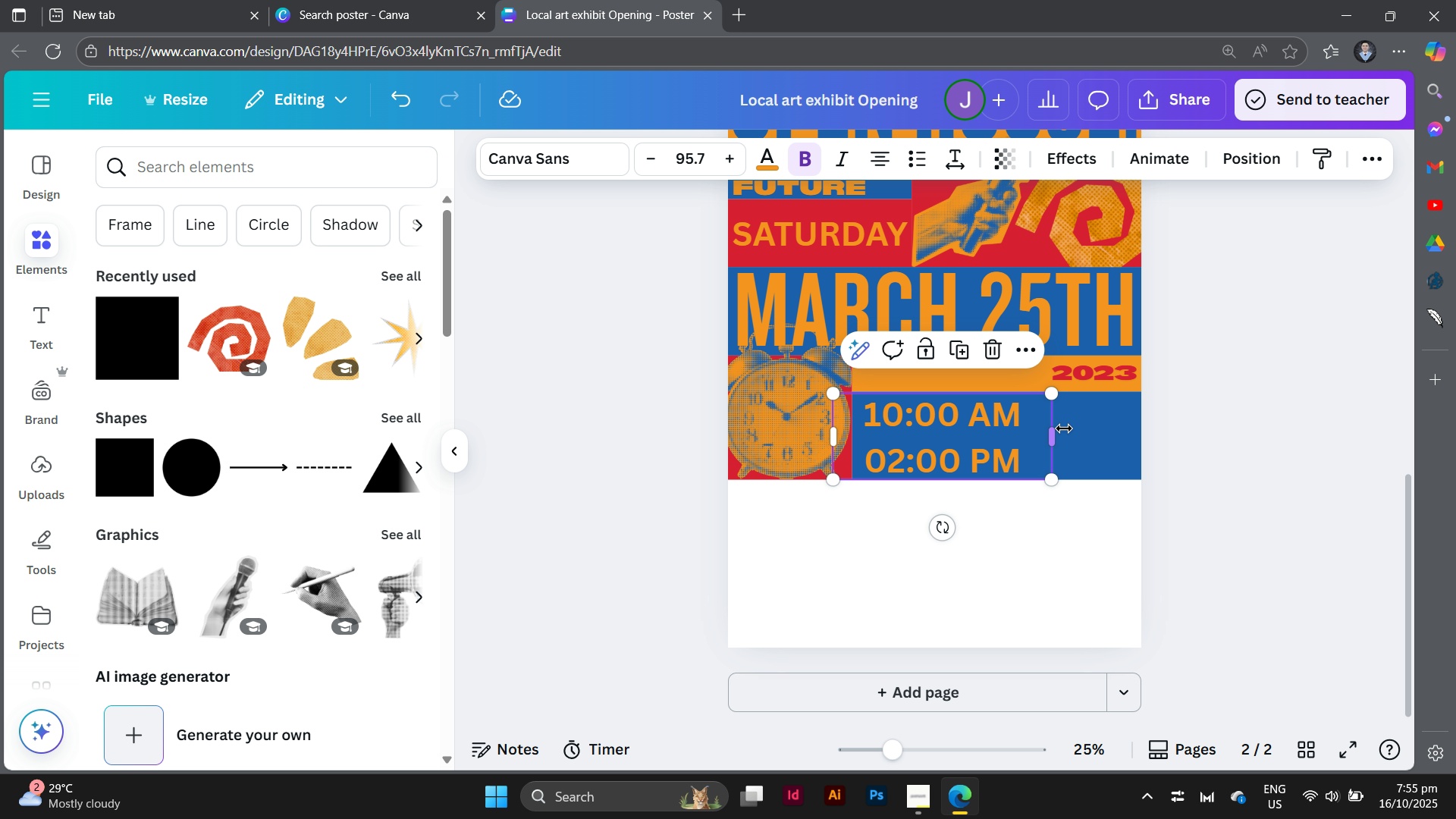 
left_click_drag(start_coordinate=[1053, 433], to_coordinate=[1006, 428])
 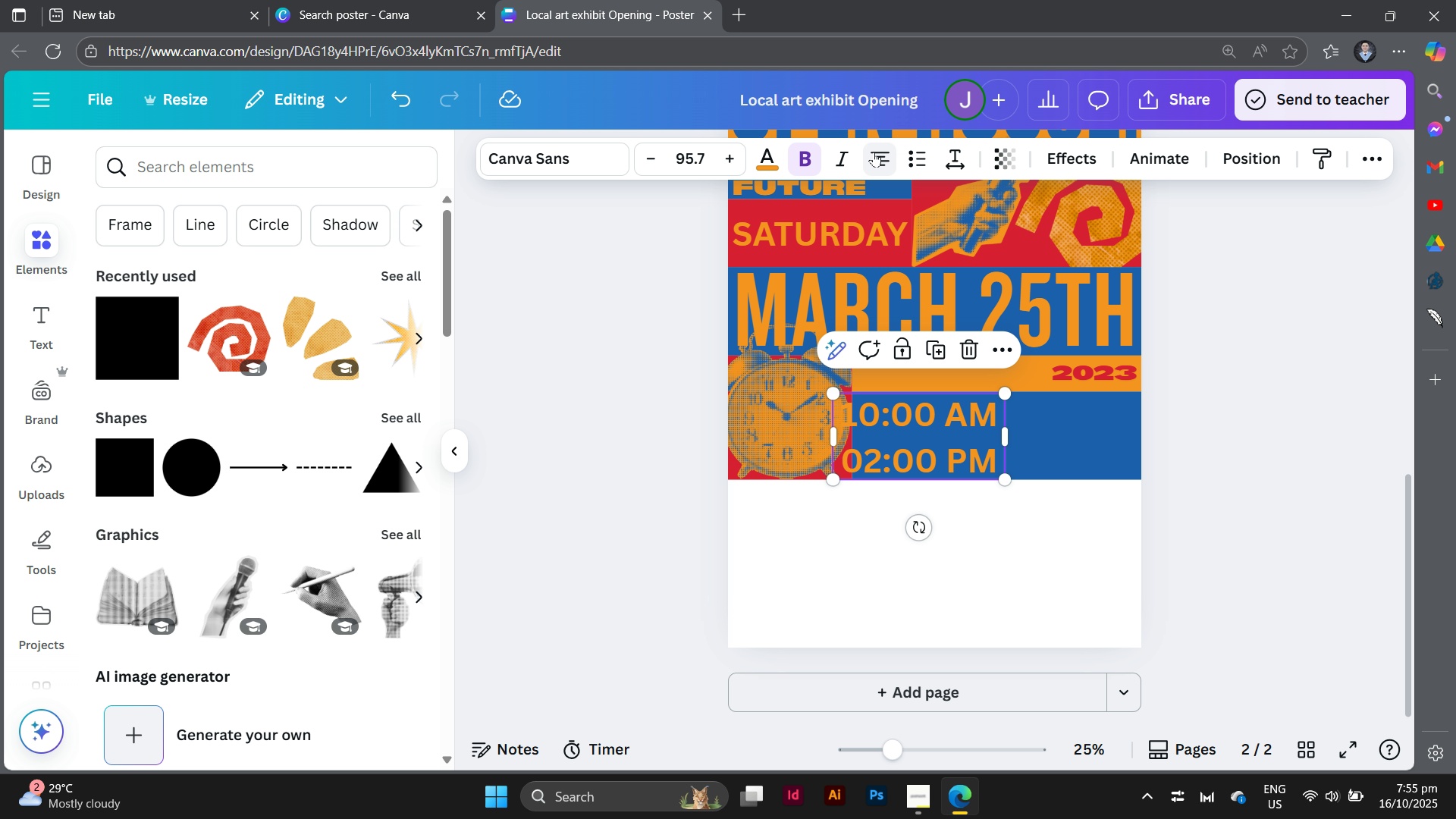 
left_click([874, 152])
 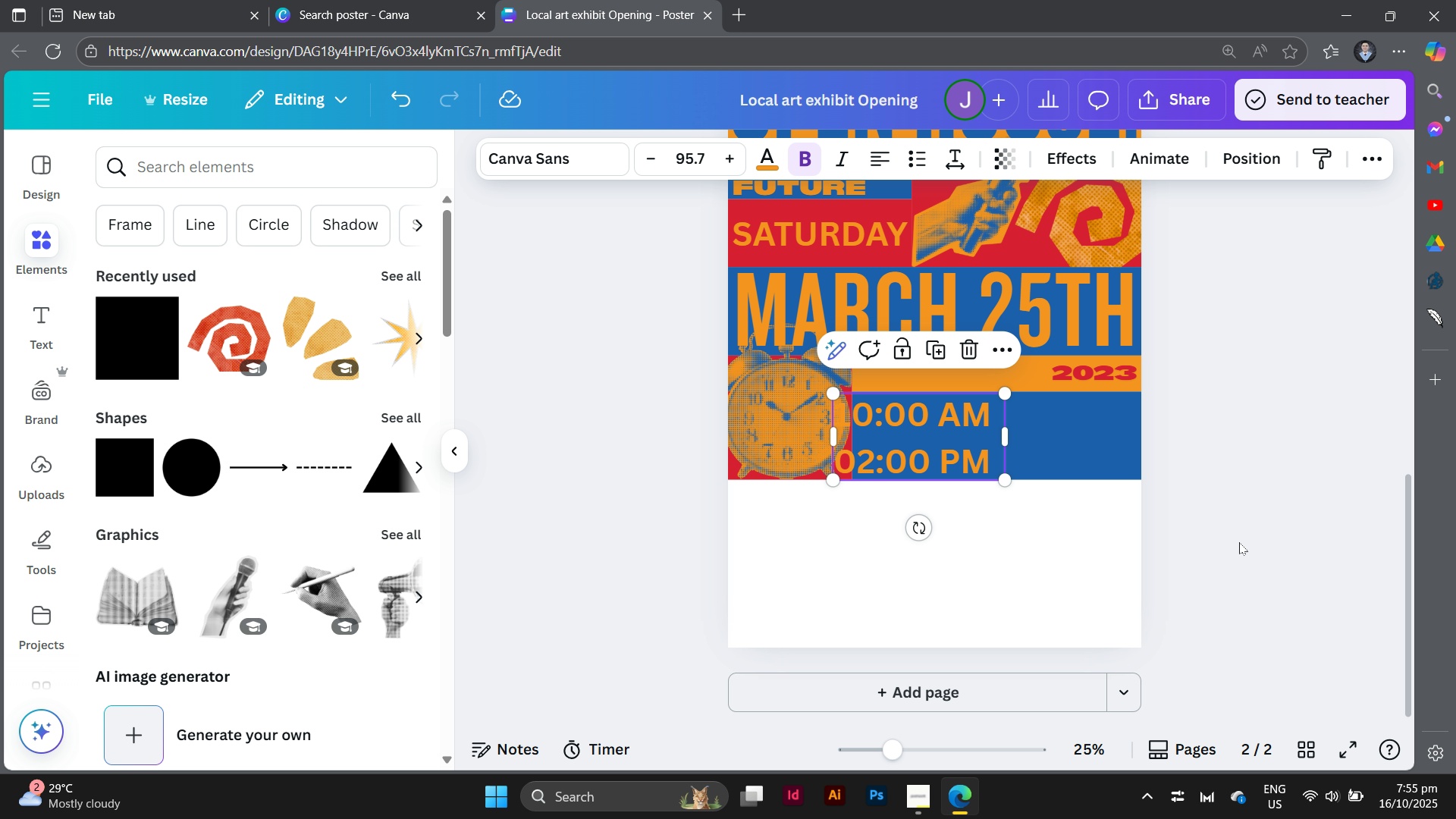 
left_click([1239, 542])
 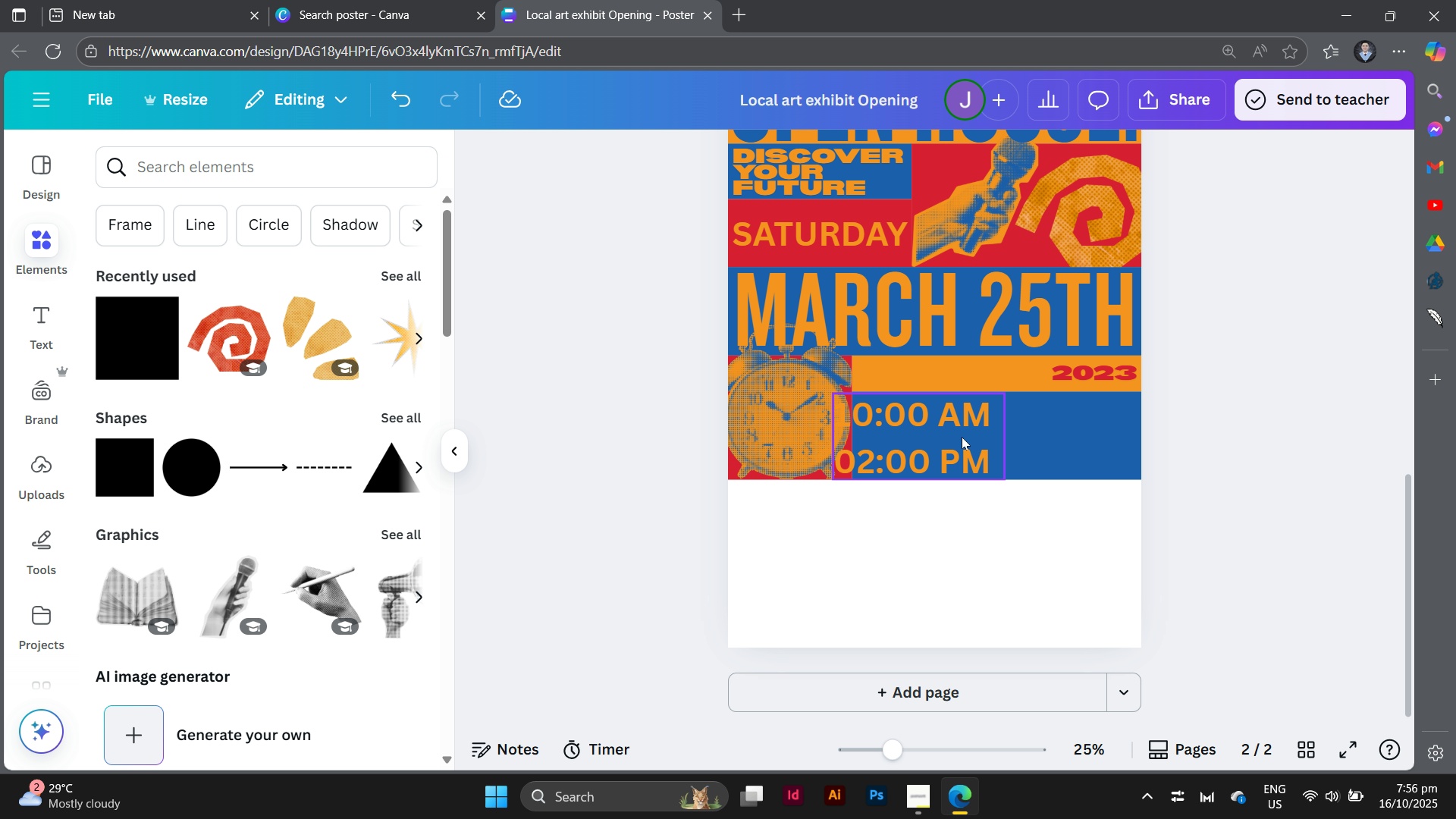 
left_click_drag(start_coordinate=[962, 437], to_coordinate=[986, 435])
 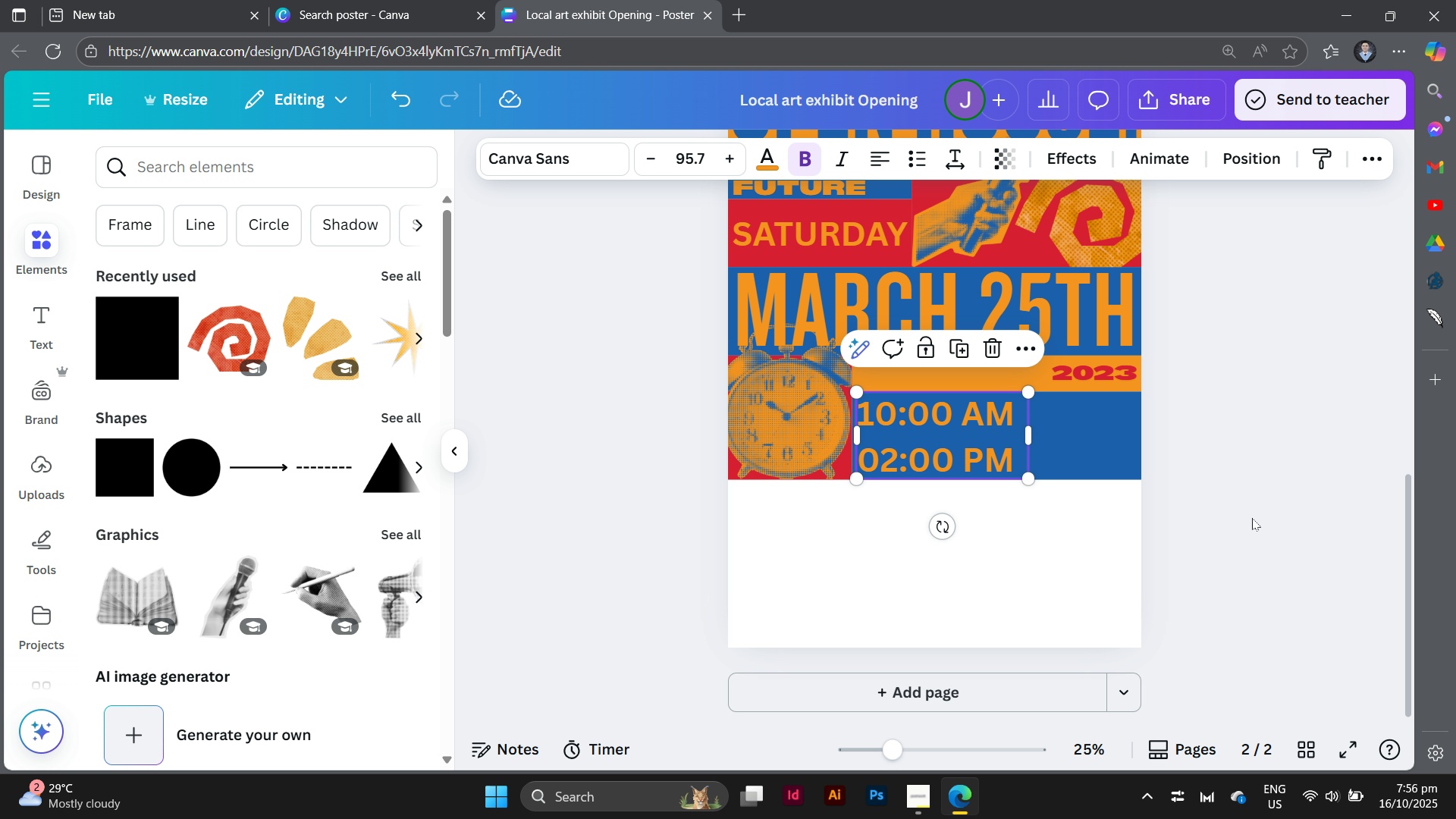 
left_click([1252, 518])
 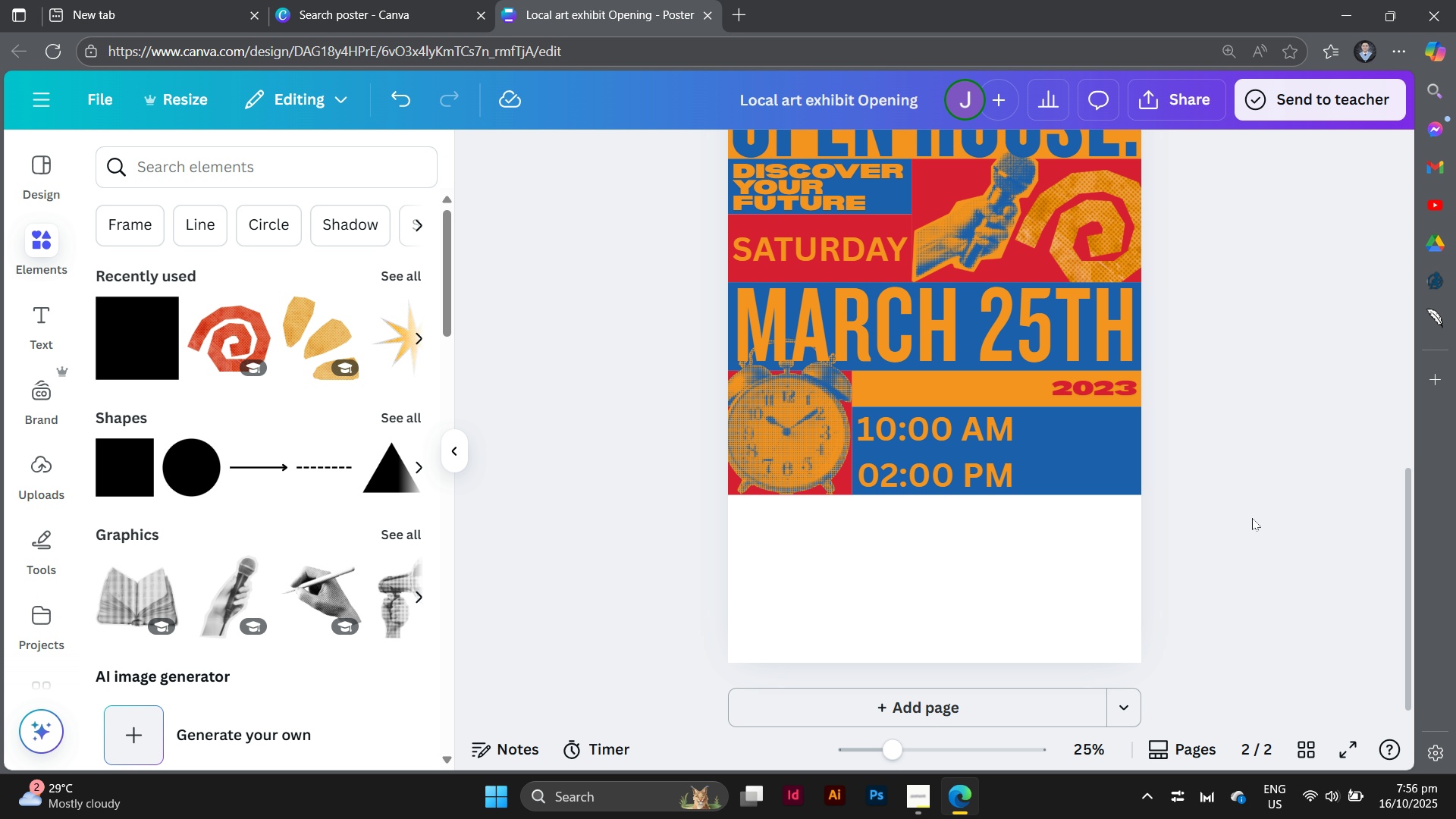 
scroll: coordinate [1252, 518], scroll_direction: up, amount: 2.0
 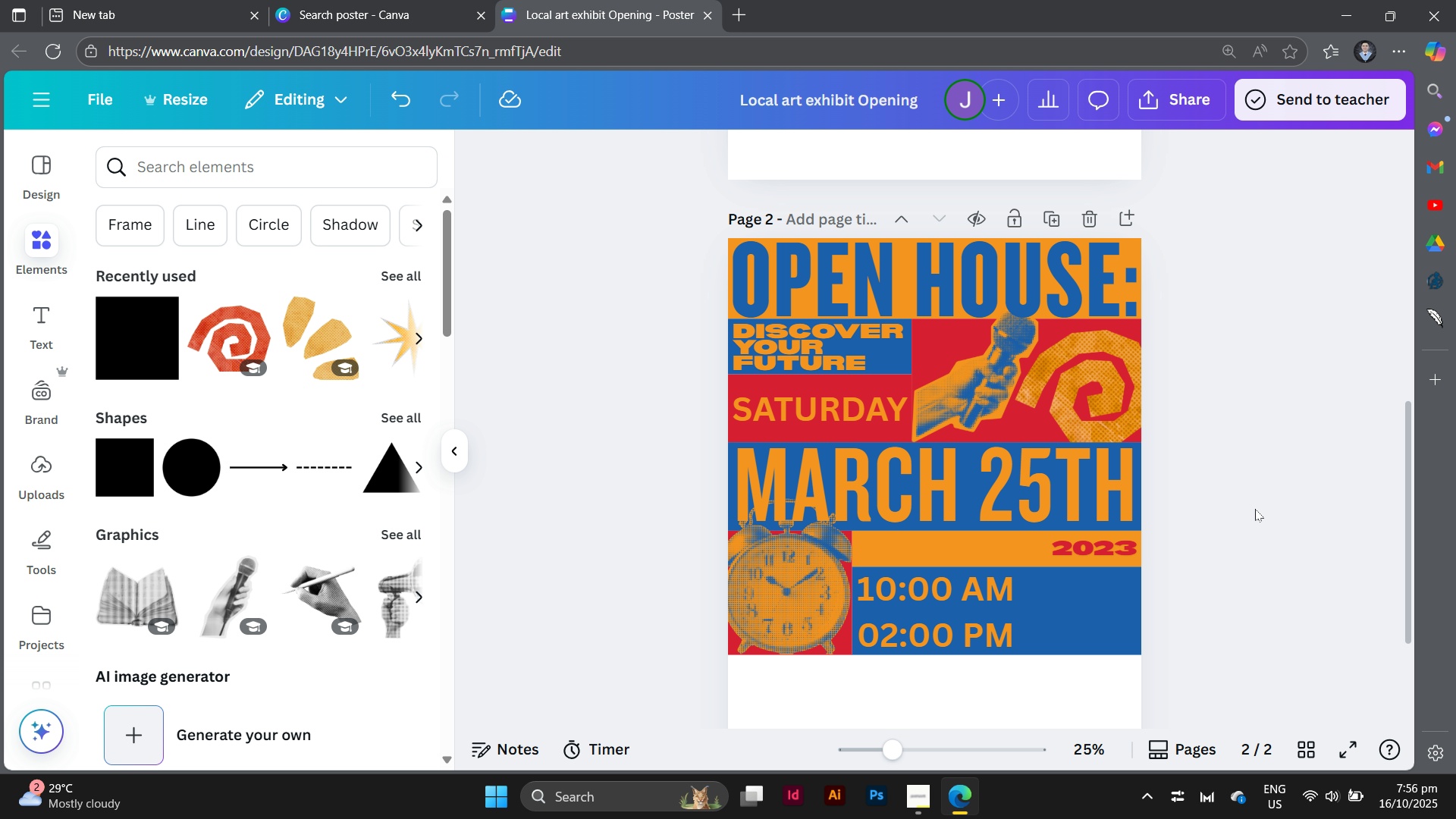 
scroll: coordinate [1255, 509], scroll_direction: down, amount: 3.0
 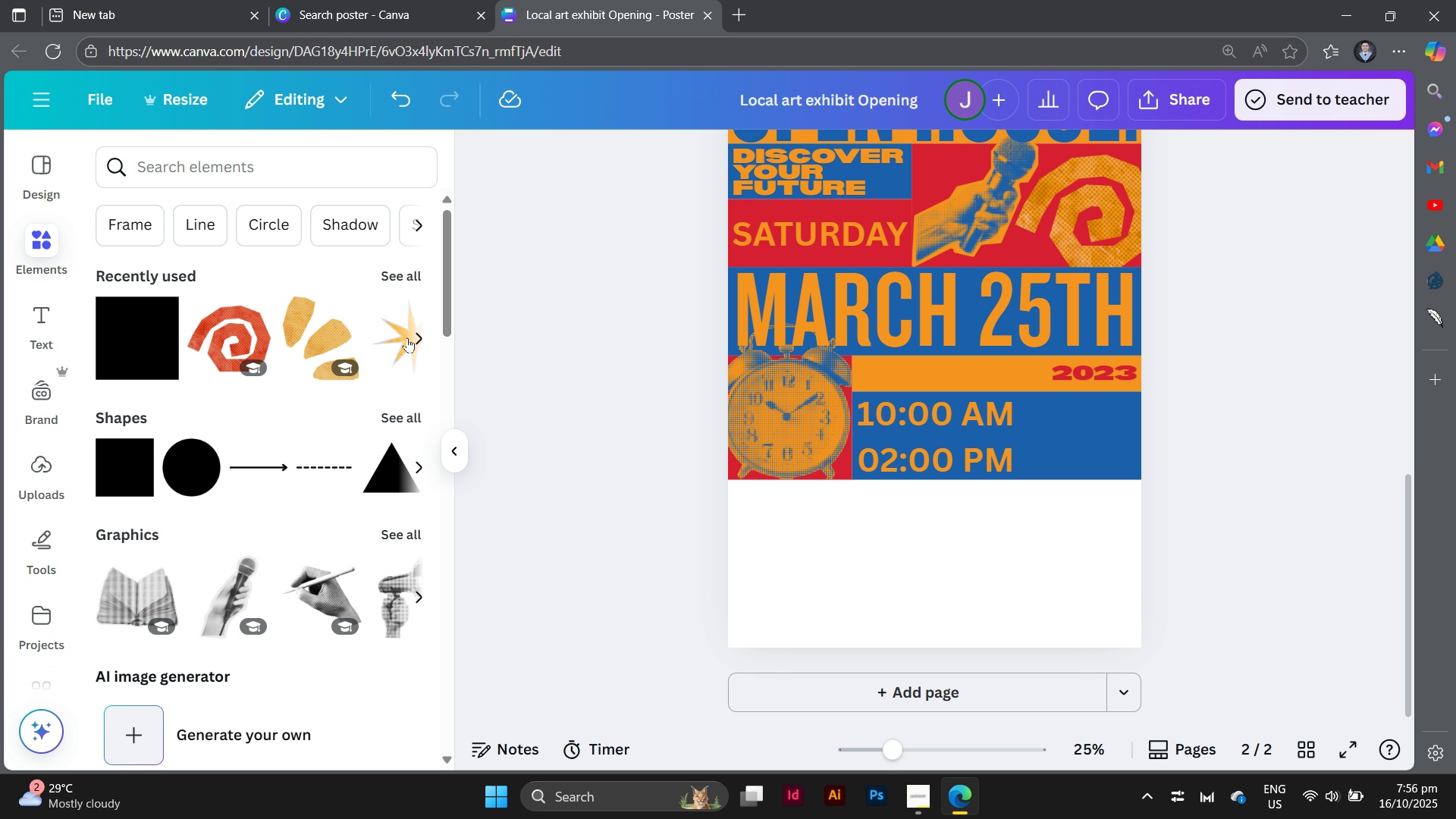 
left_click([417, 272])
 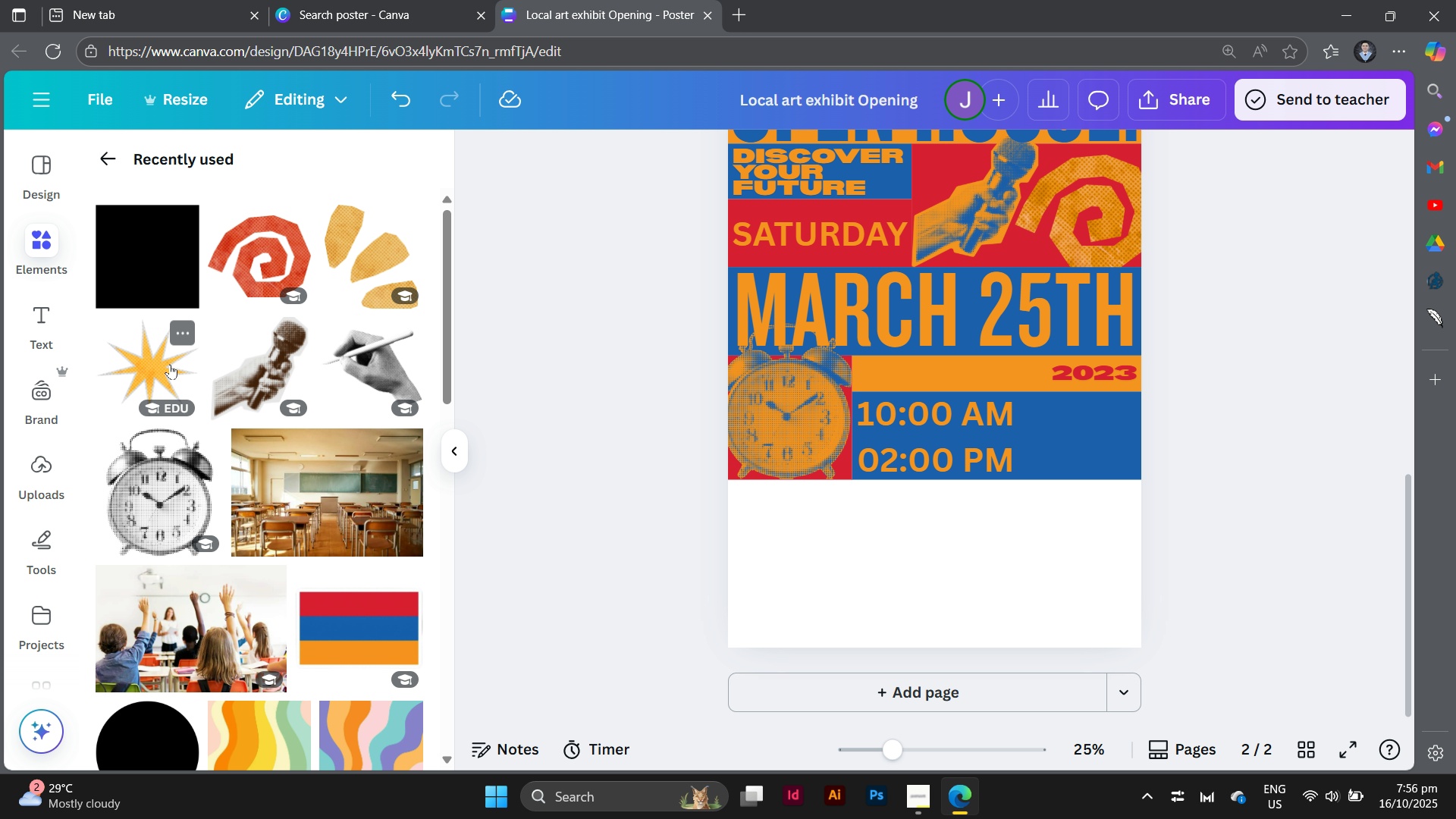 
left_click([170, 364])
 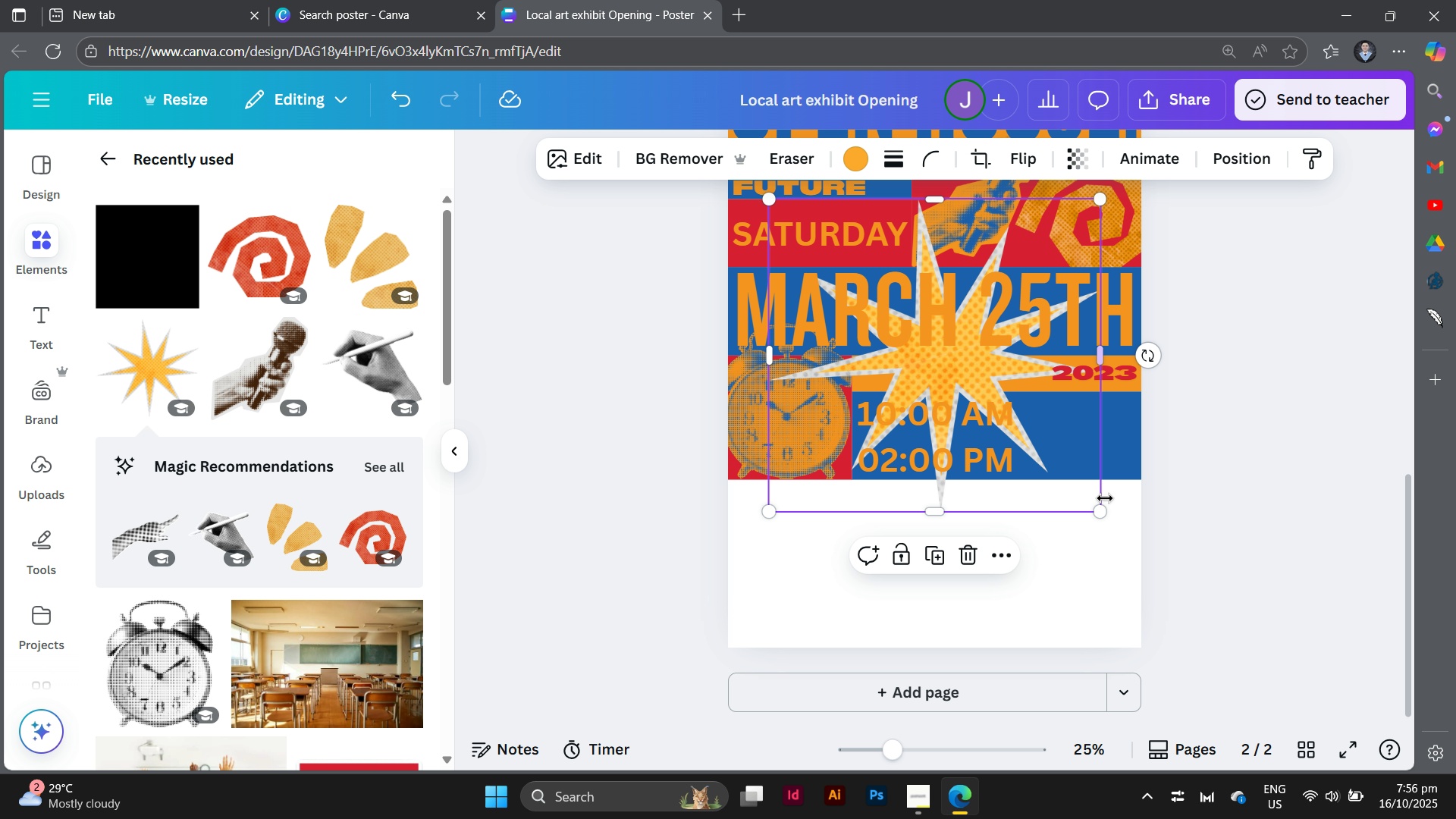 
left_click_drag(start_coordinate=[1095, 518], to_coordinate=[908, 339])
 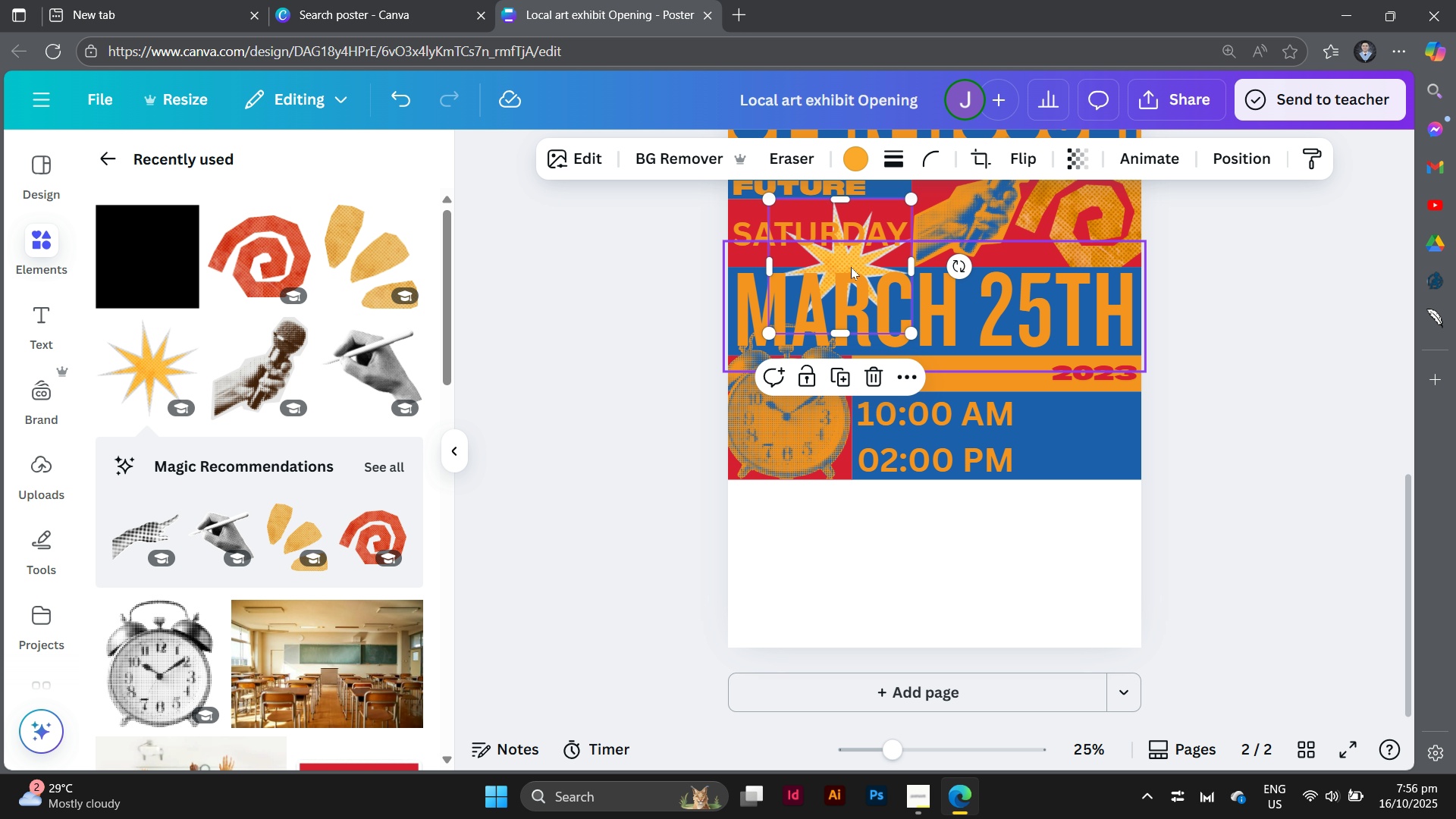 
left_click_drag(start_coordinate=[826, 251], to_coordinate=[1059, 430])
 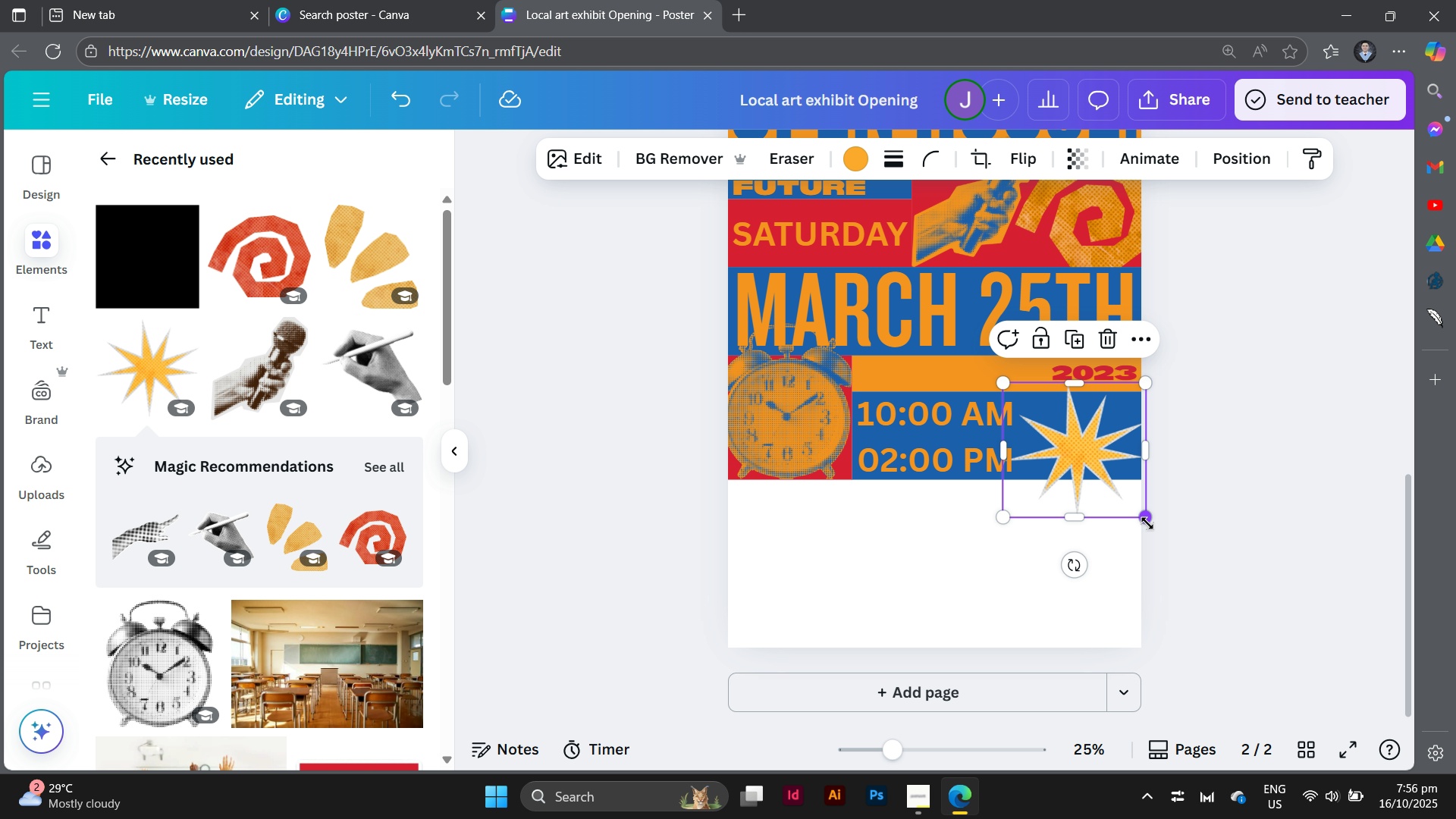 
left_click_drag(start_coordinate=[1144, 516], to_coordinate=[1122, 485])
 